 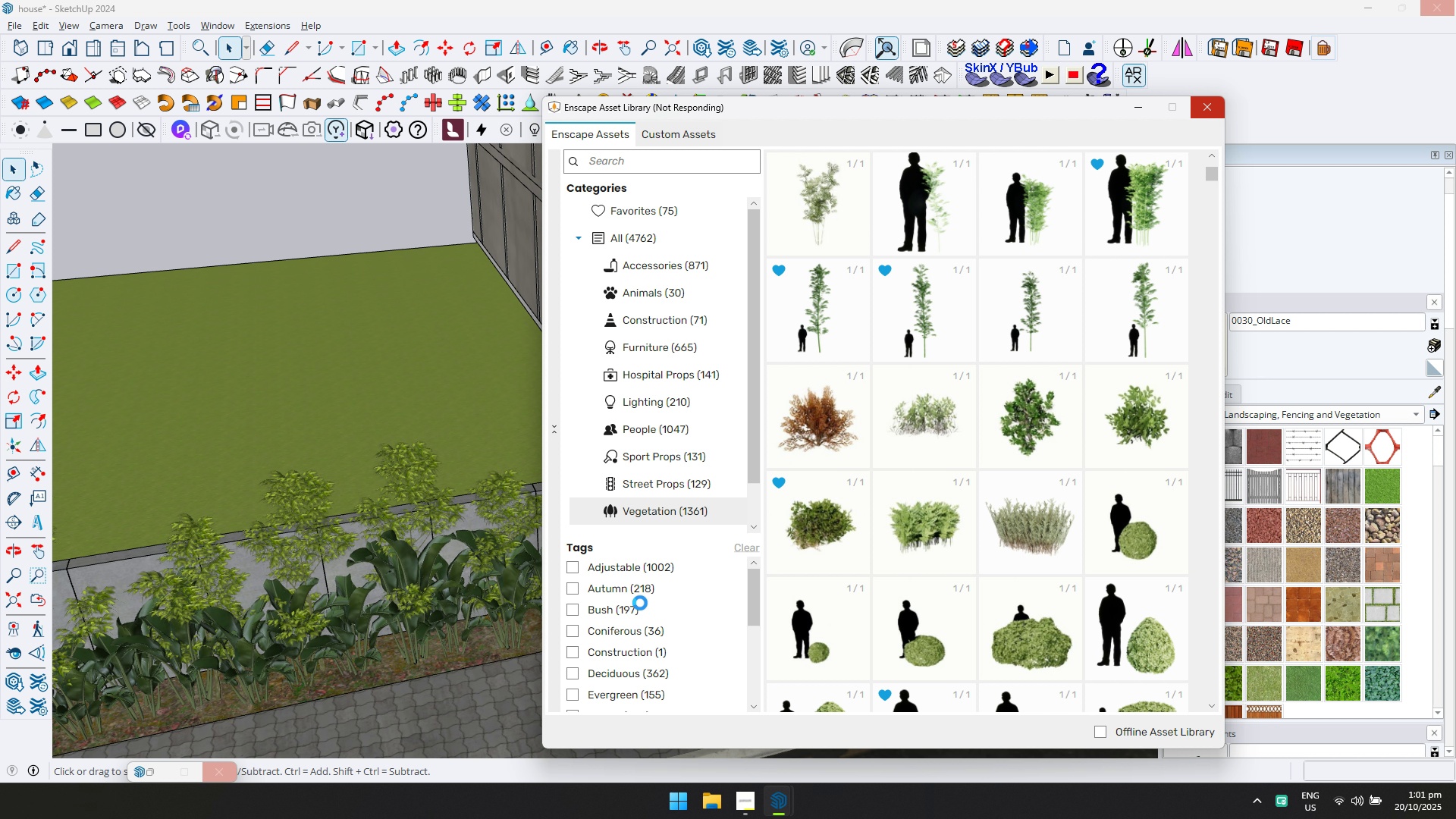 
left_click([1137, 102])
 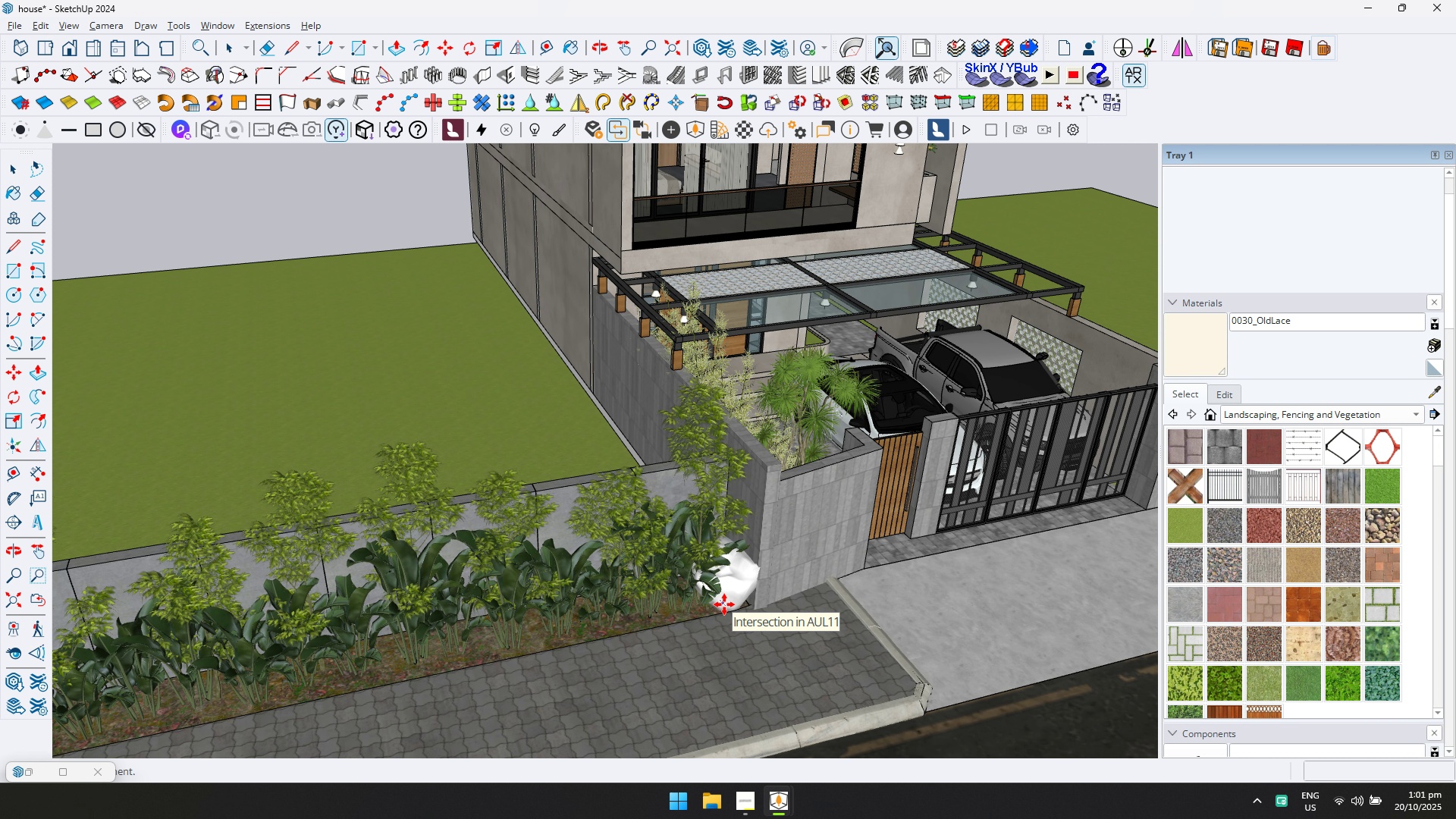 
left_click([724, 604])
 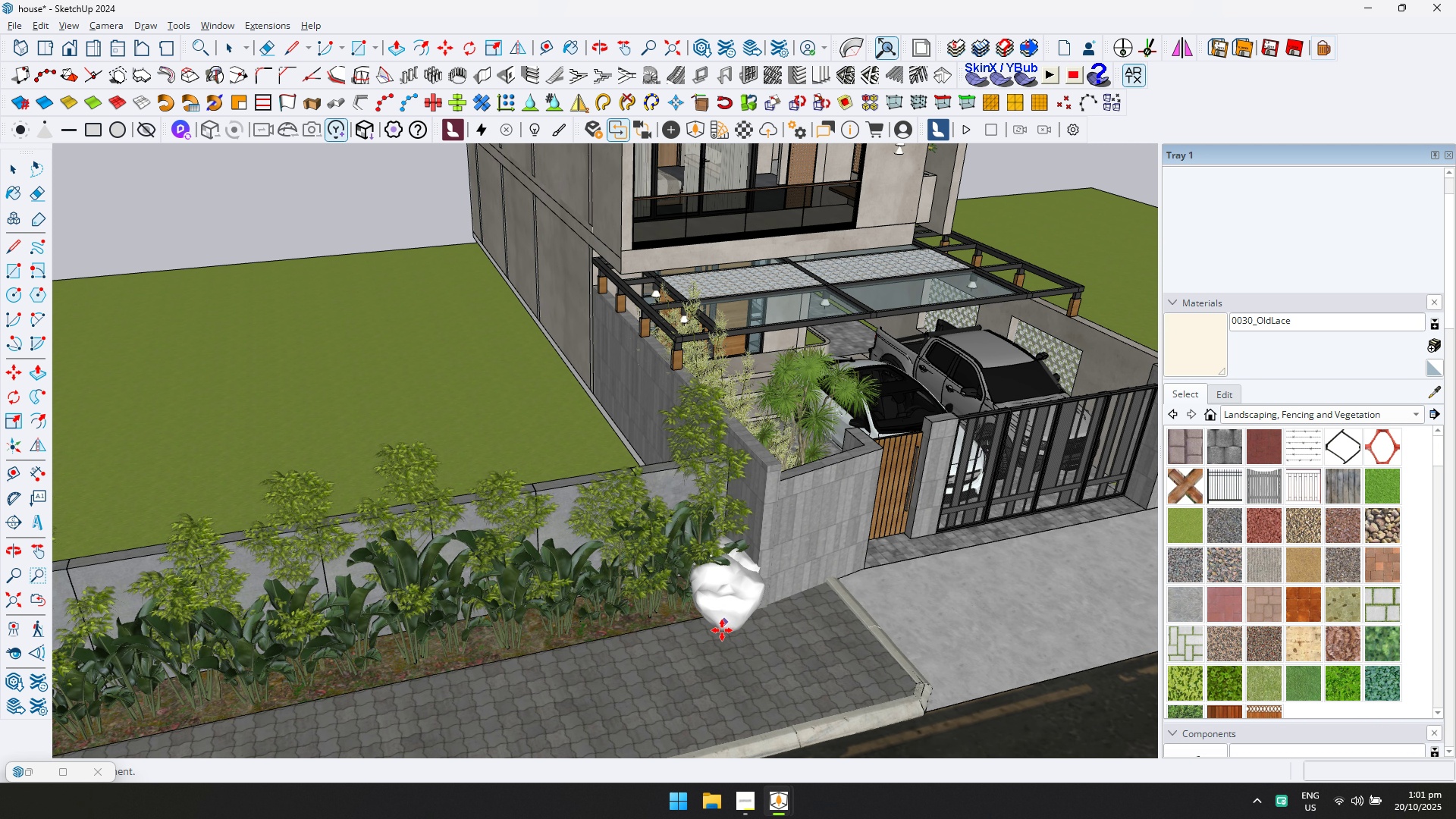 
scroll: coordinate [611, 457], scroll_direction: up, amount: 5.0
 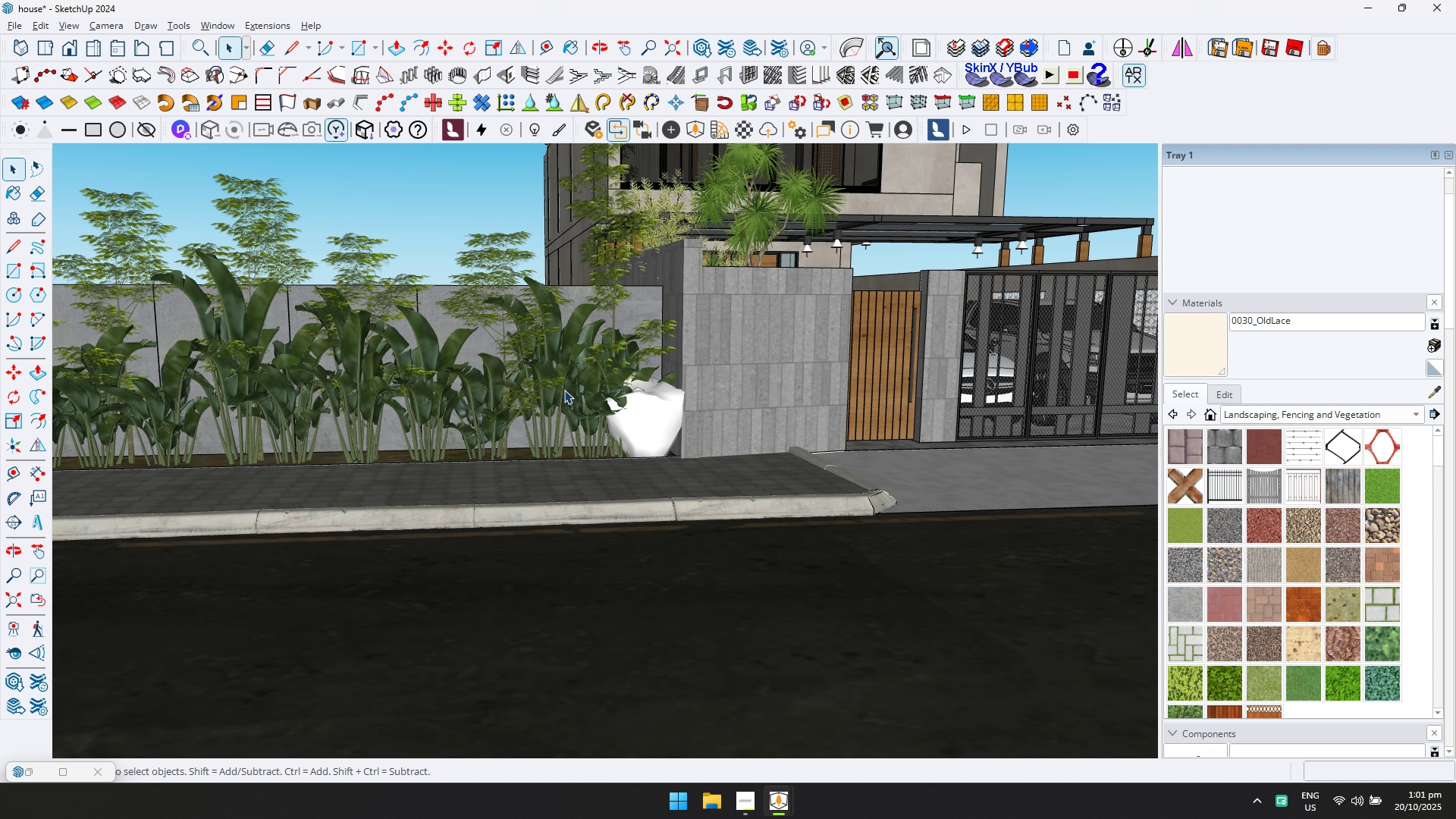 
left_click([658, 423])
 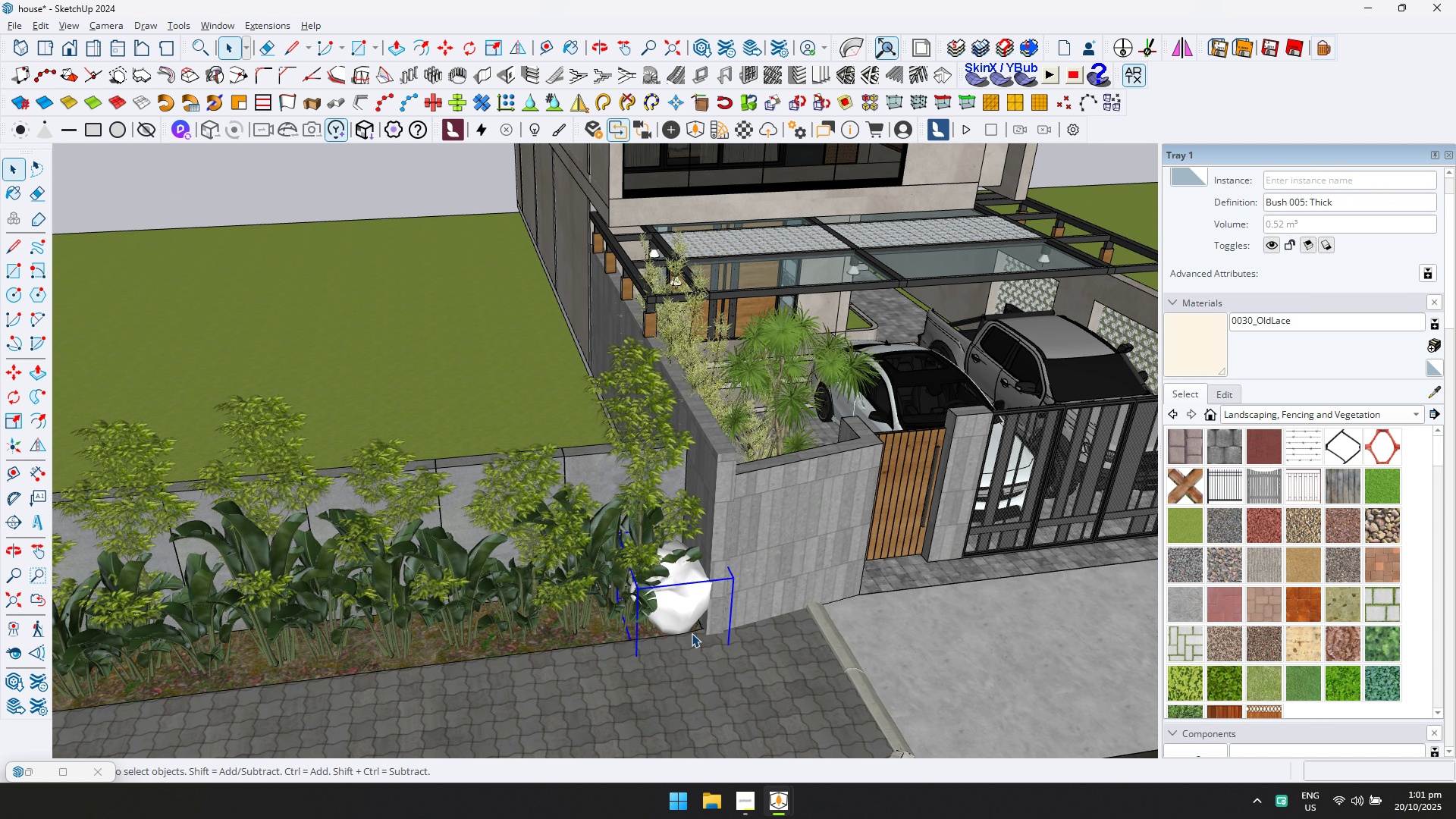 
key(M)
 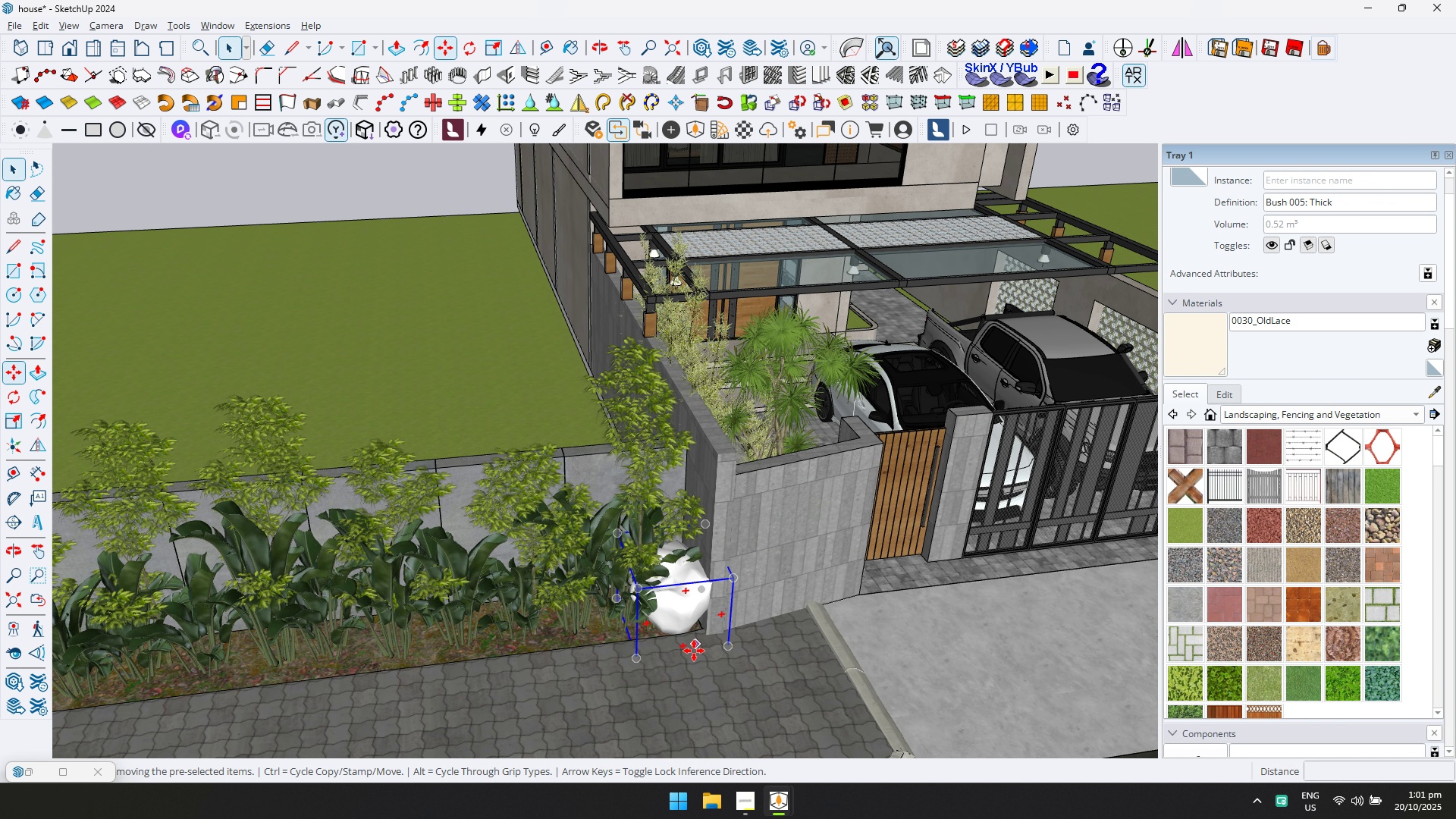 
key(Control+ControlLeft)
 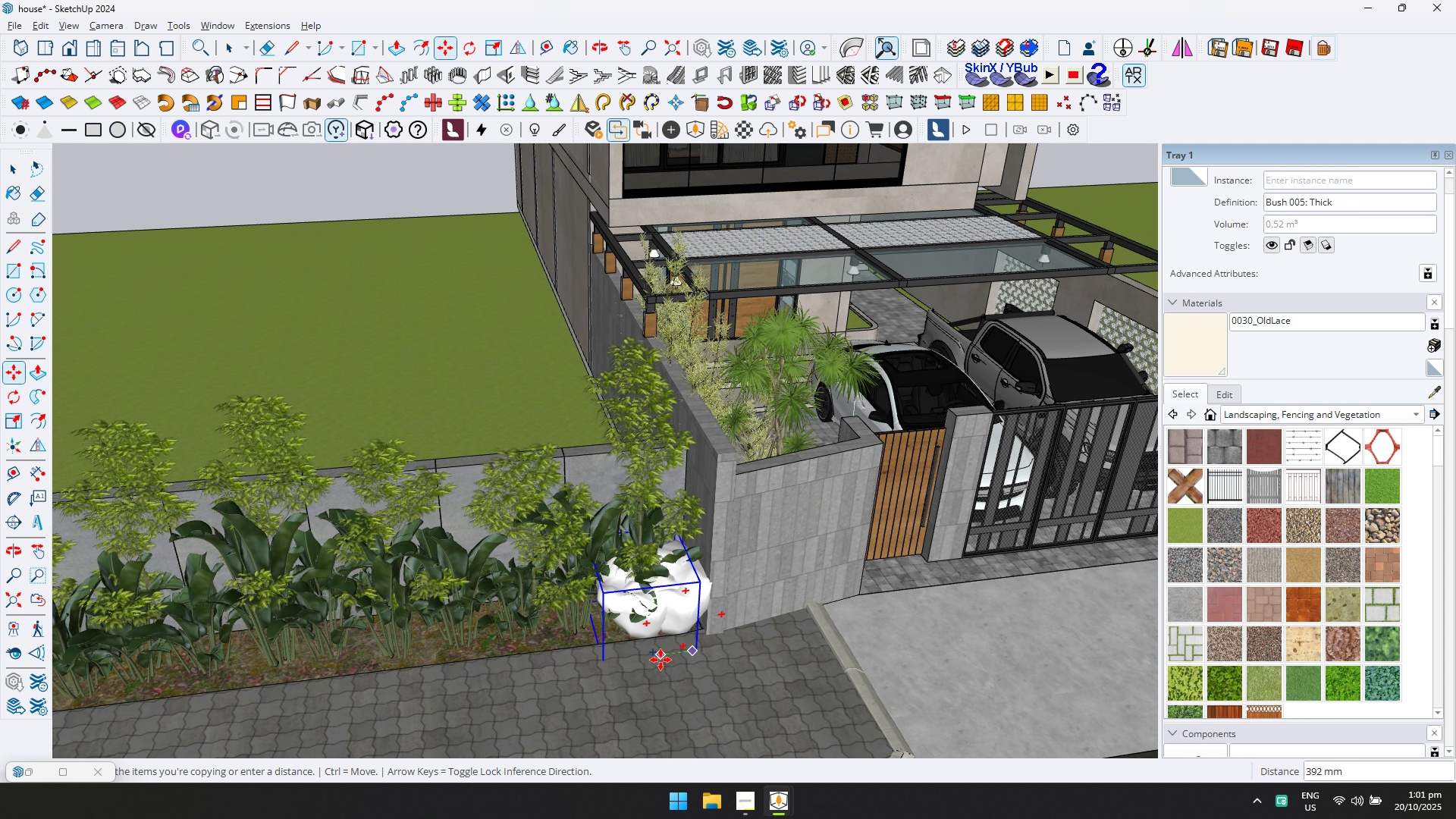 
left_click([661, 660])
 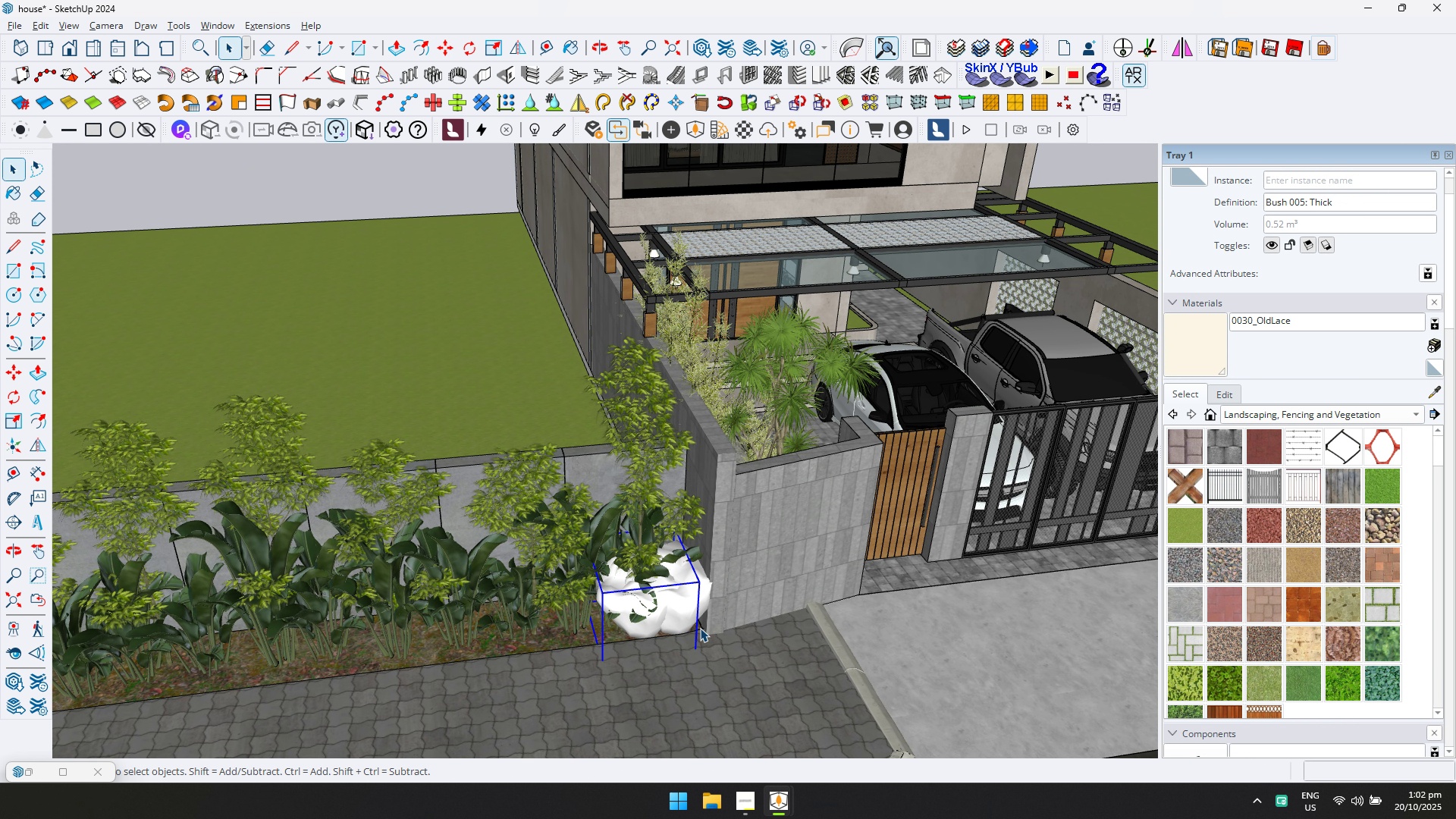 
left_click([659, 622])
 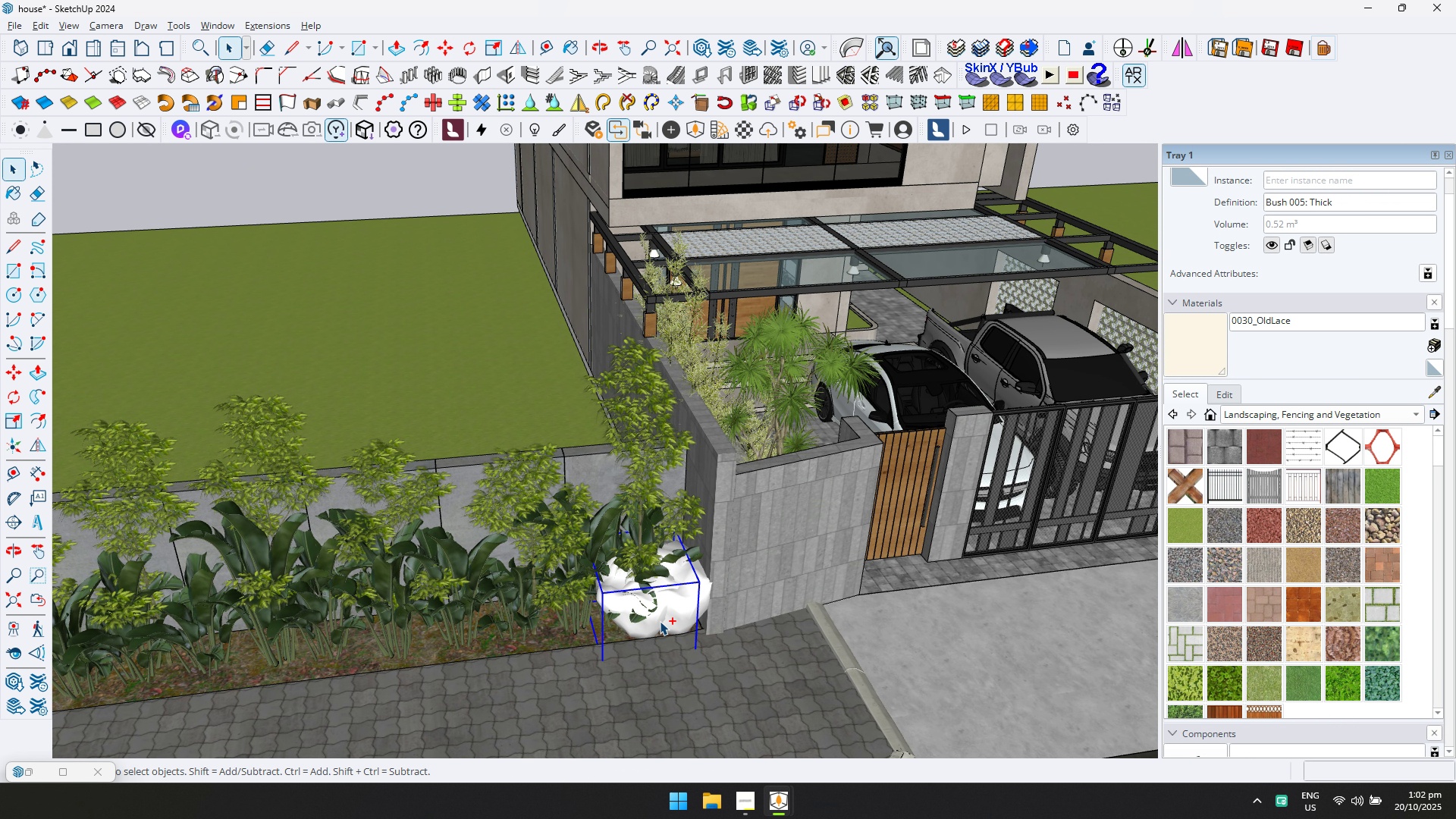 
hold_key(key=ControlLeft, duration=0.79)
double_click([689, 617])
 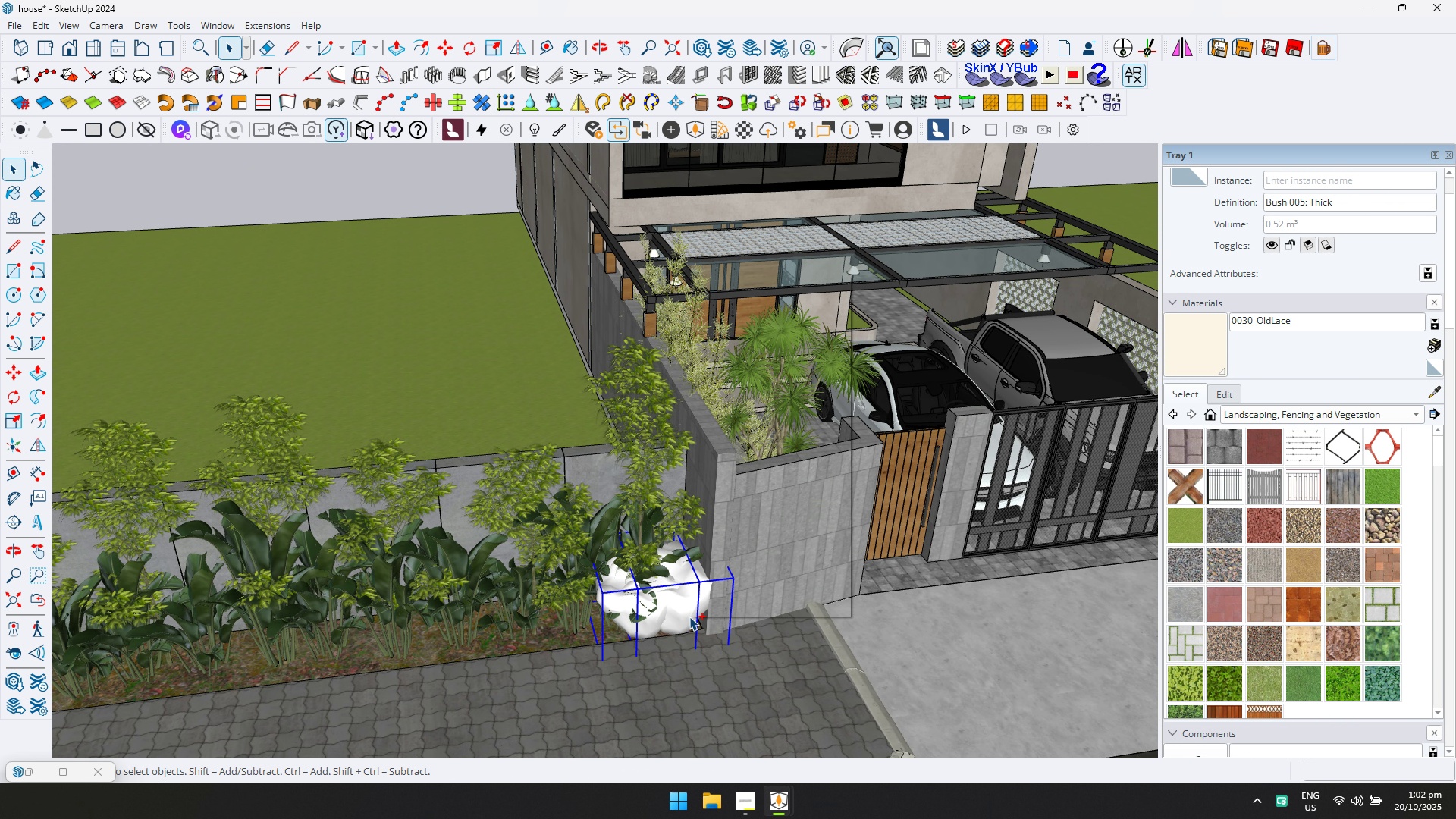 
right_click([689, 617])
 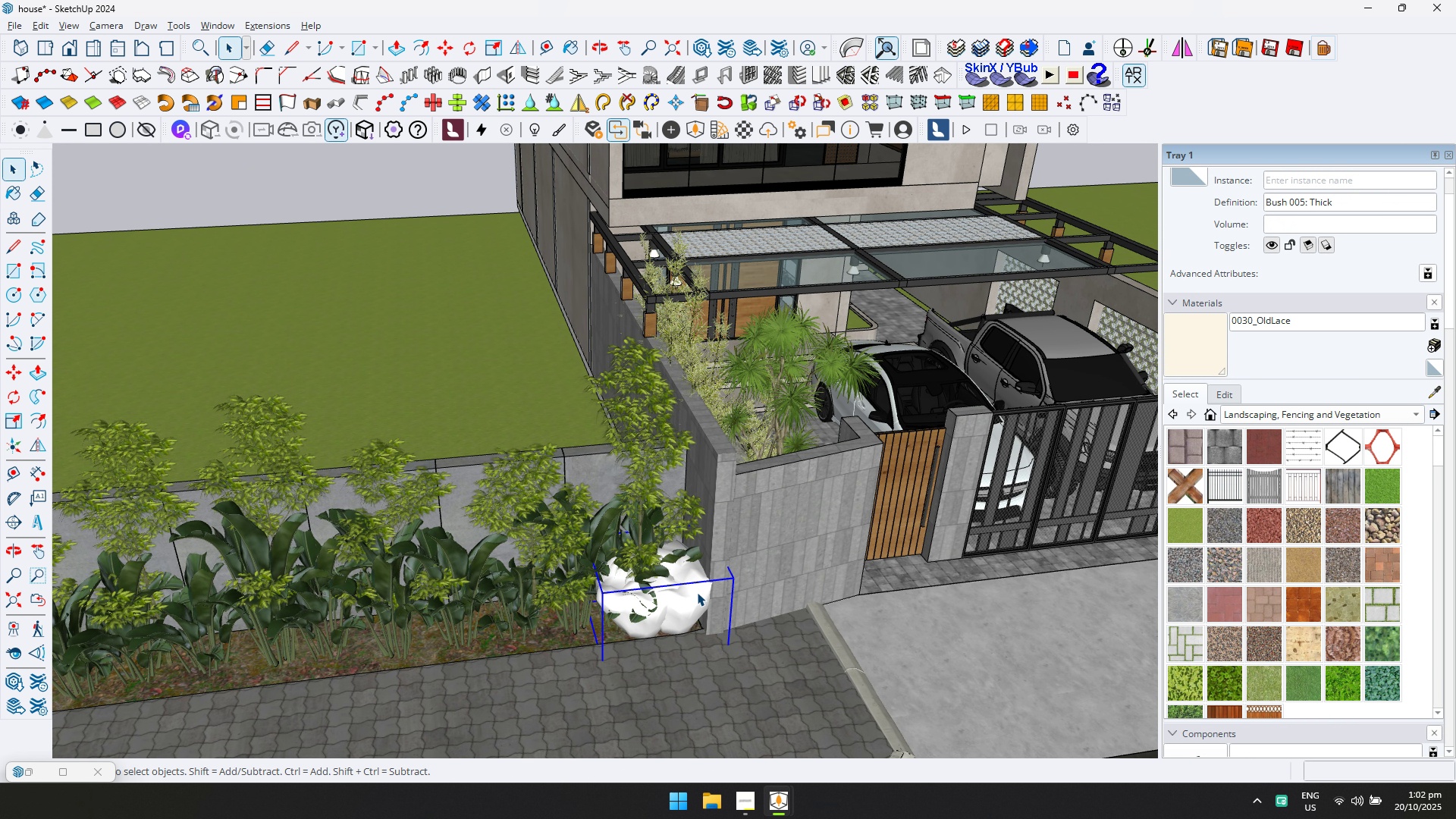 
double_click([679, 607])
 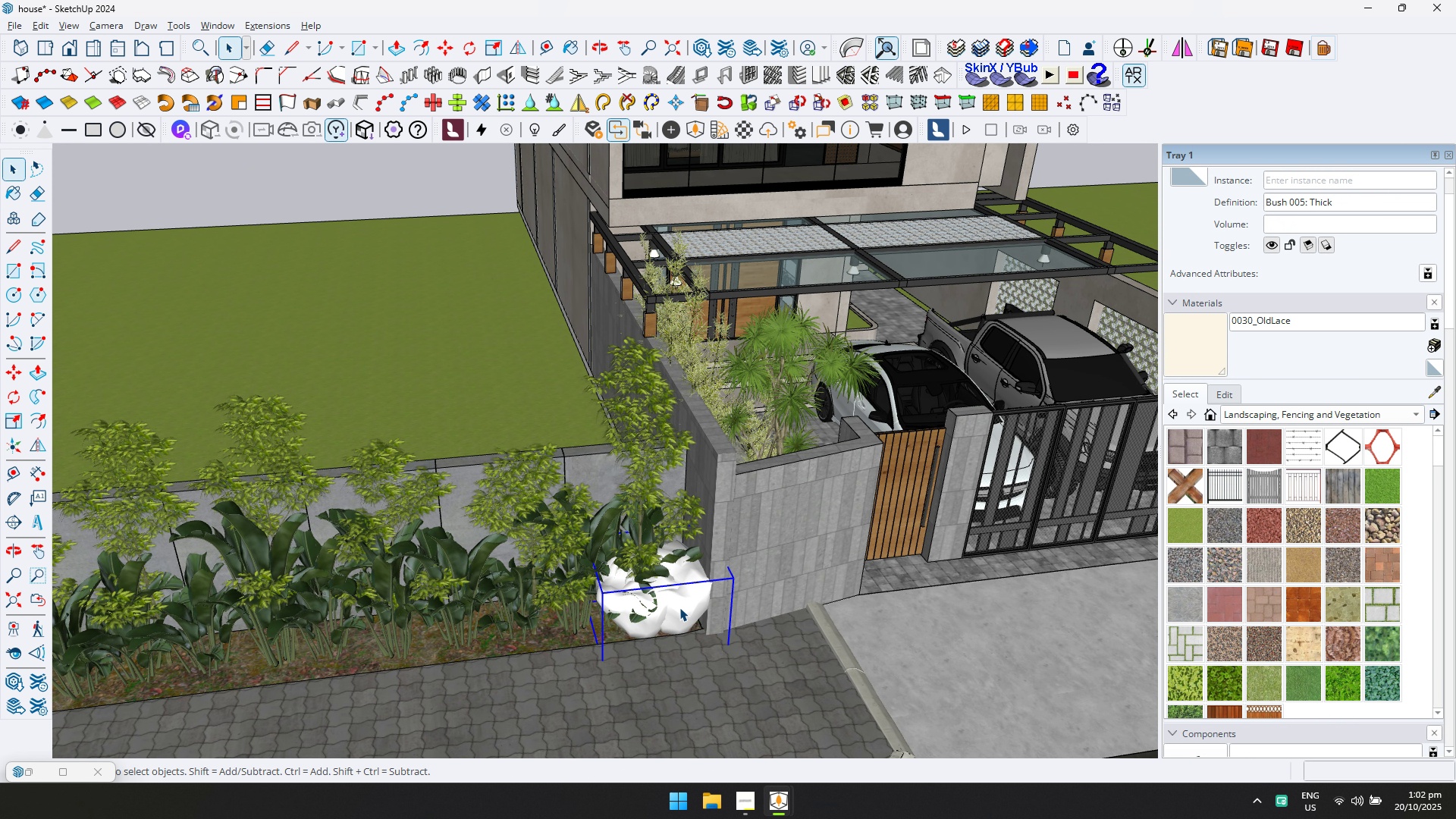 
triple_click([679, 607])
 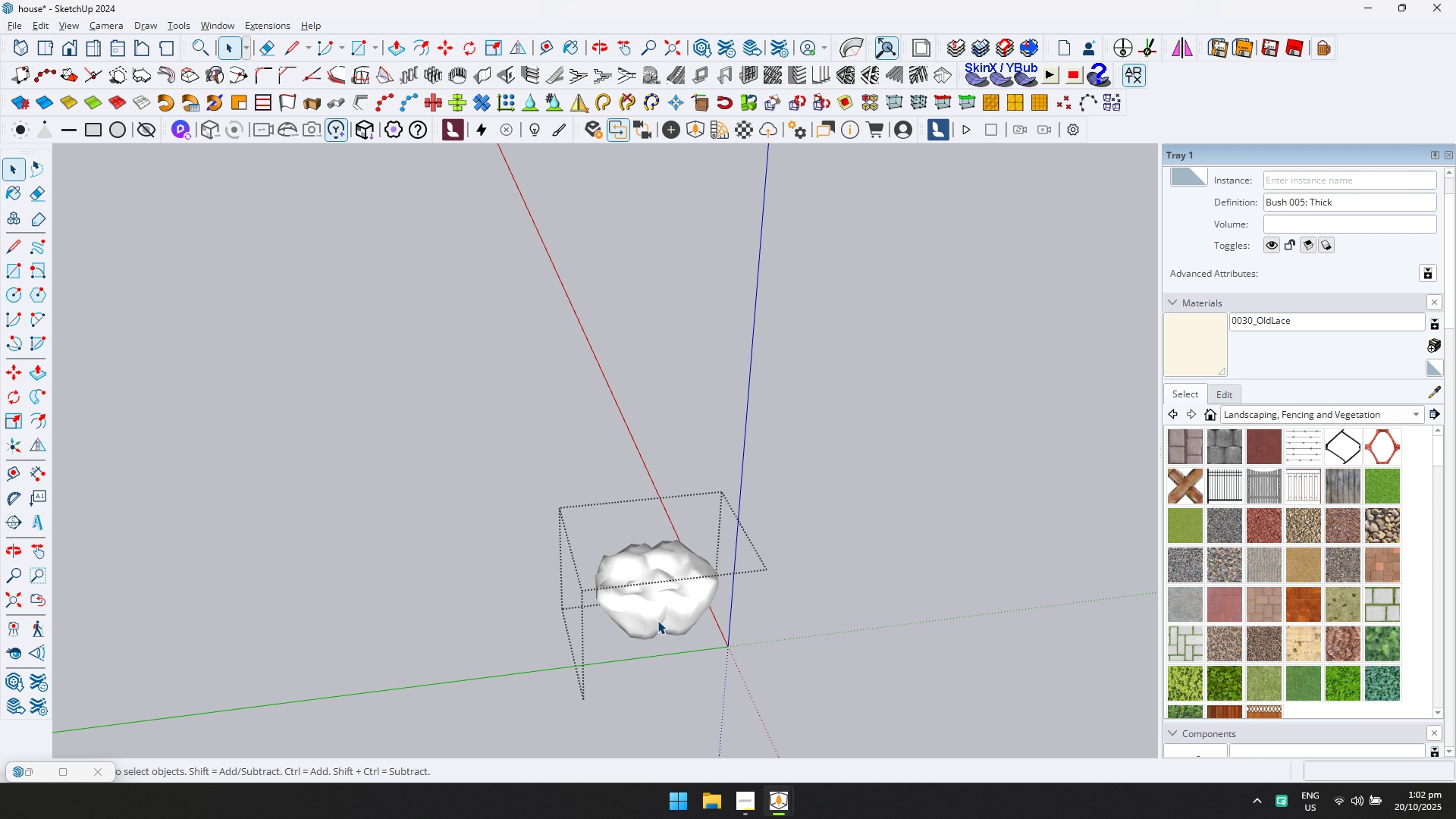 
triple_click([657, 620])
 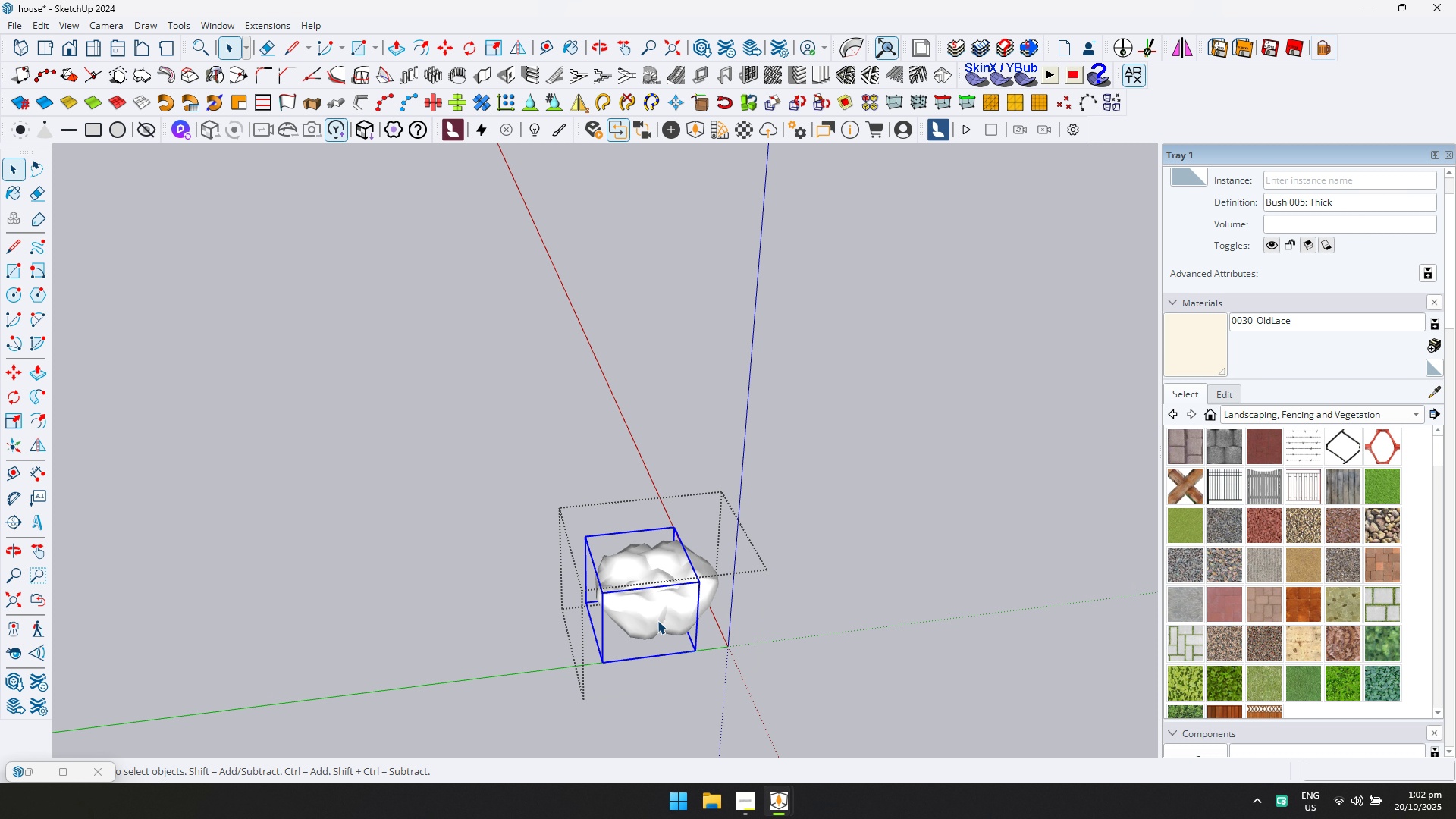 
key(M)
 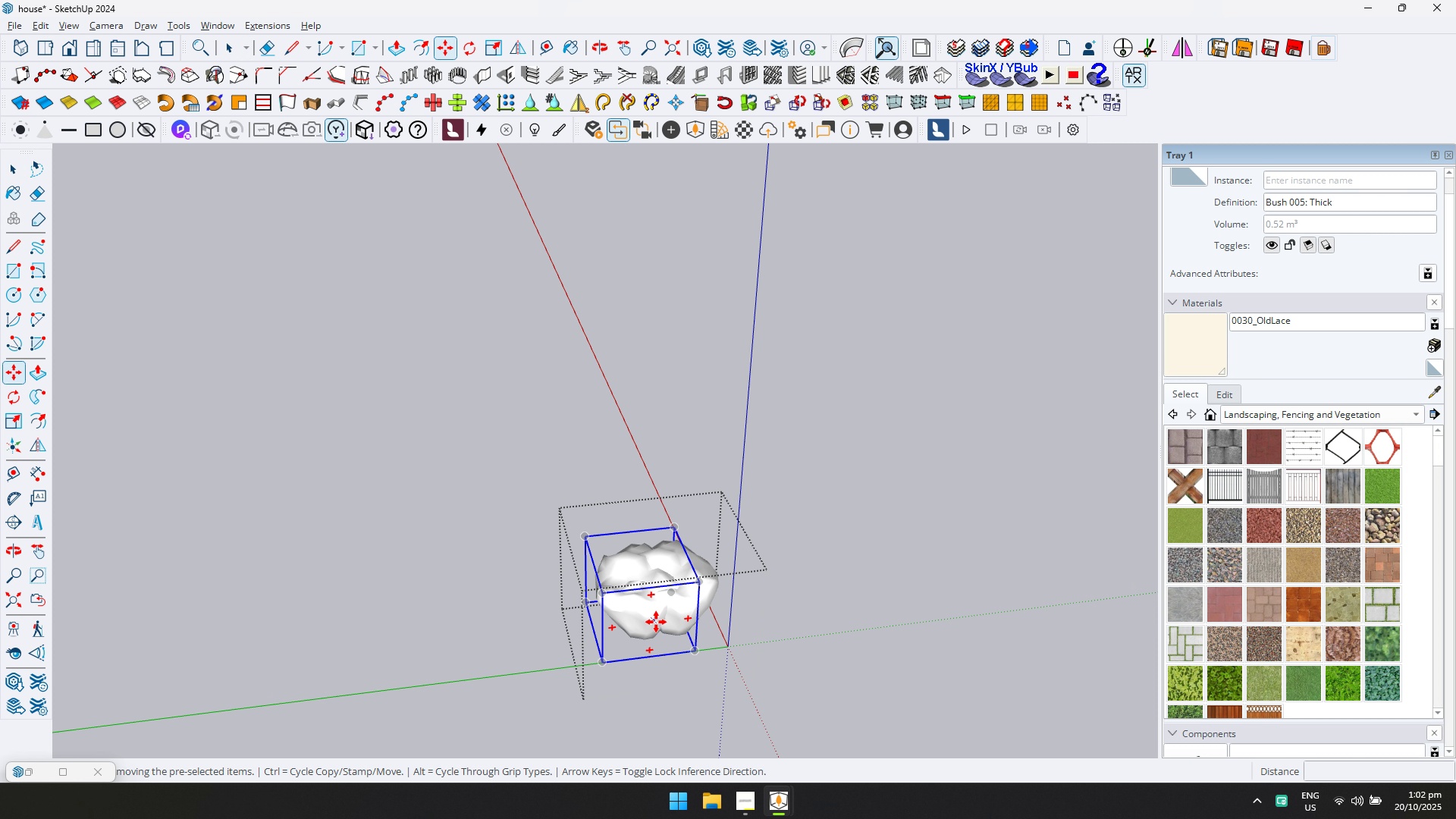 
key(Control+ControlLeft)
 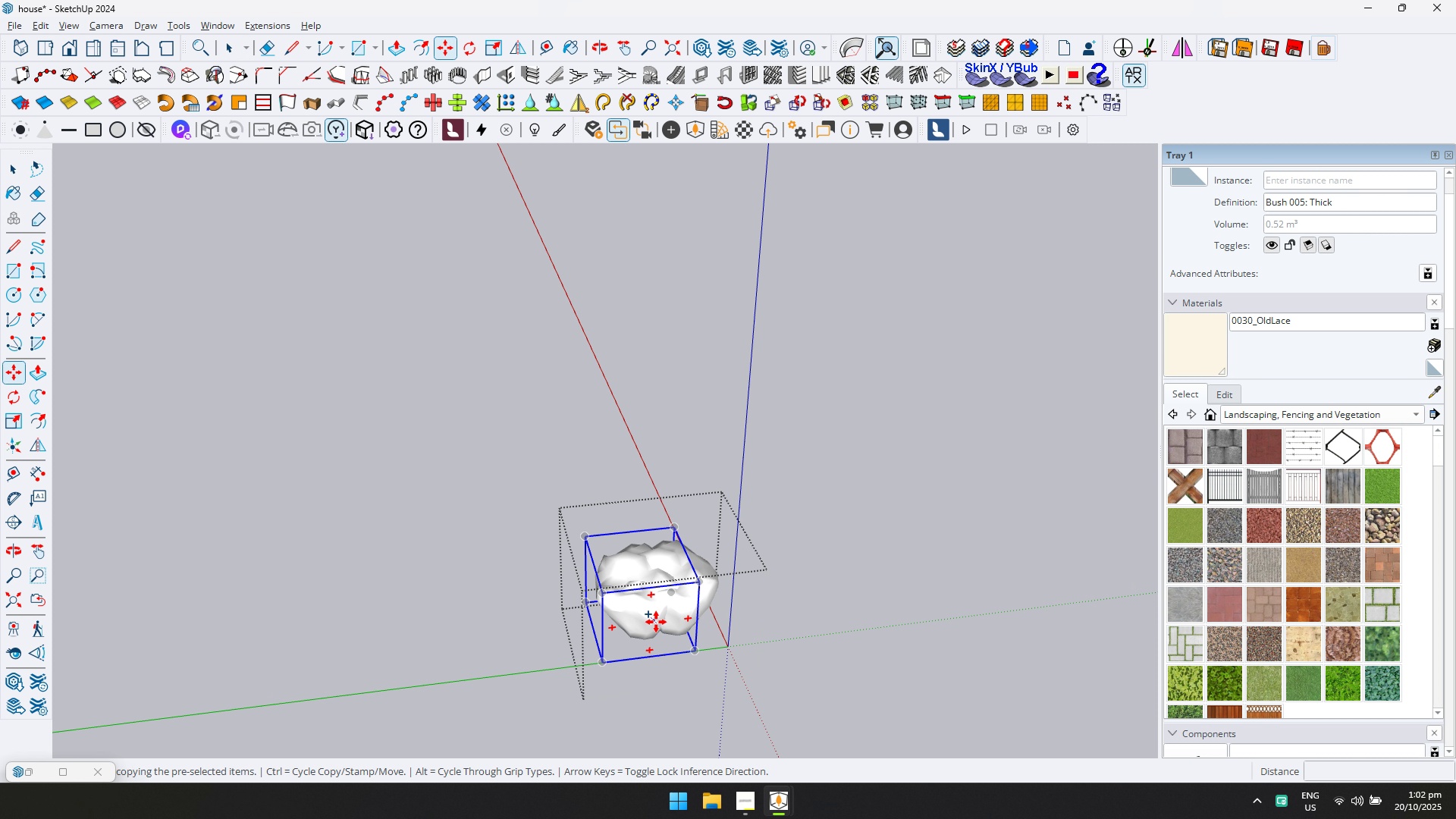 
left_click([656, 622])
 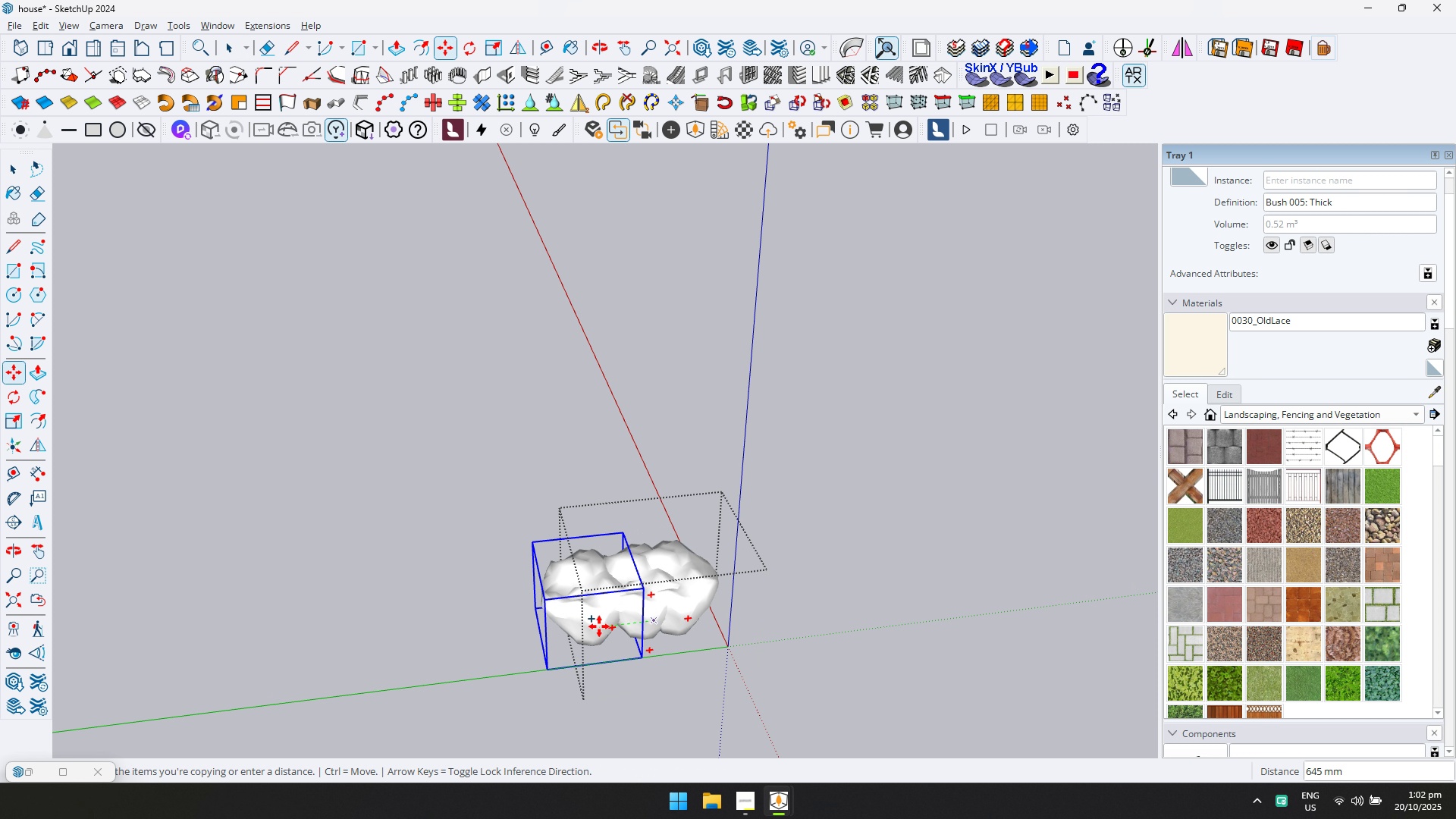 
key(D)
 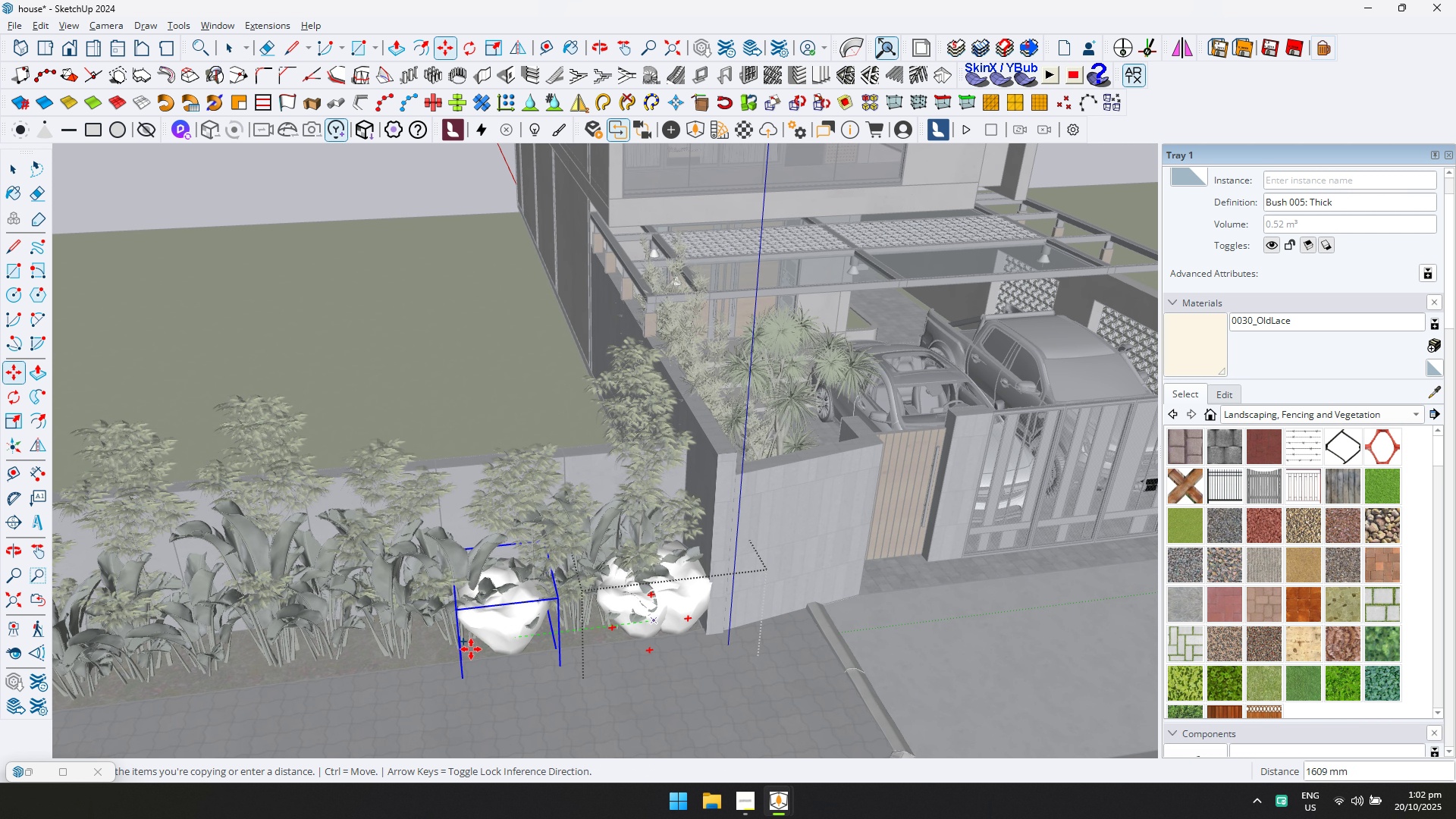 
scroll: coordinate [471, 627], scroll_direction: down, amount: 6.0
 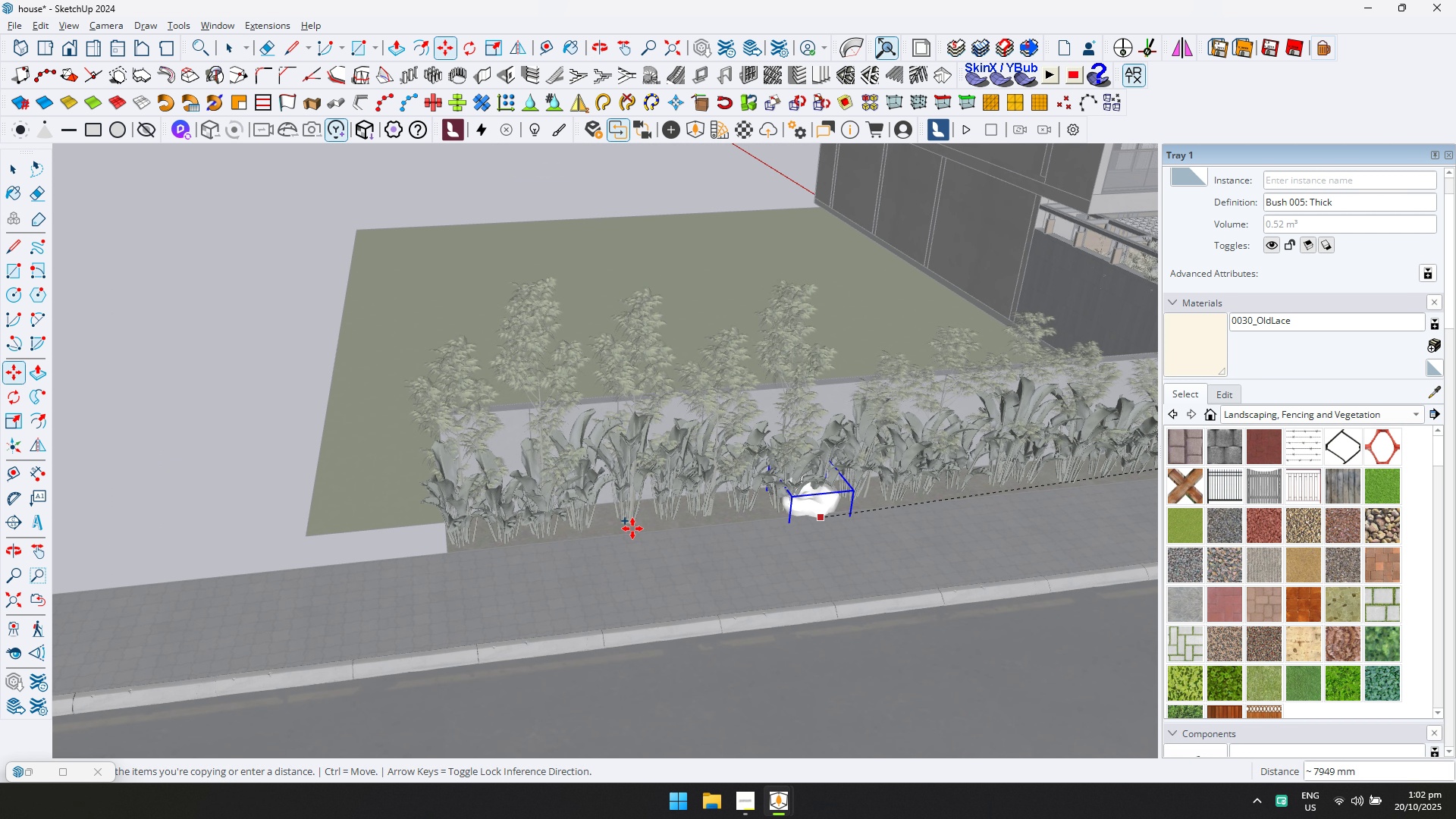 
hold_key(key=ShiftLeft, duration=0.56)
 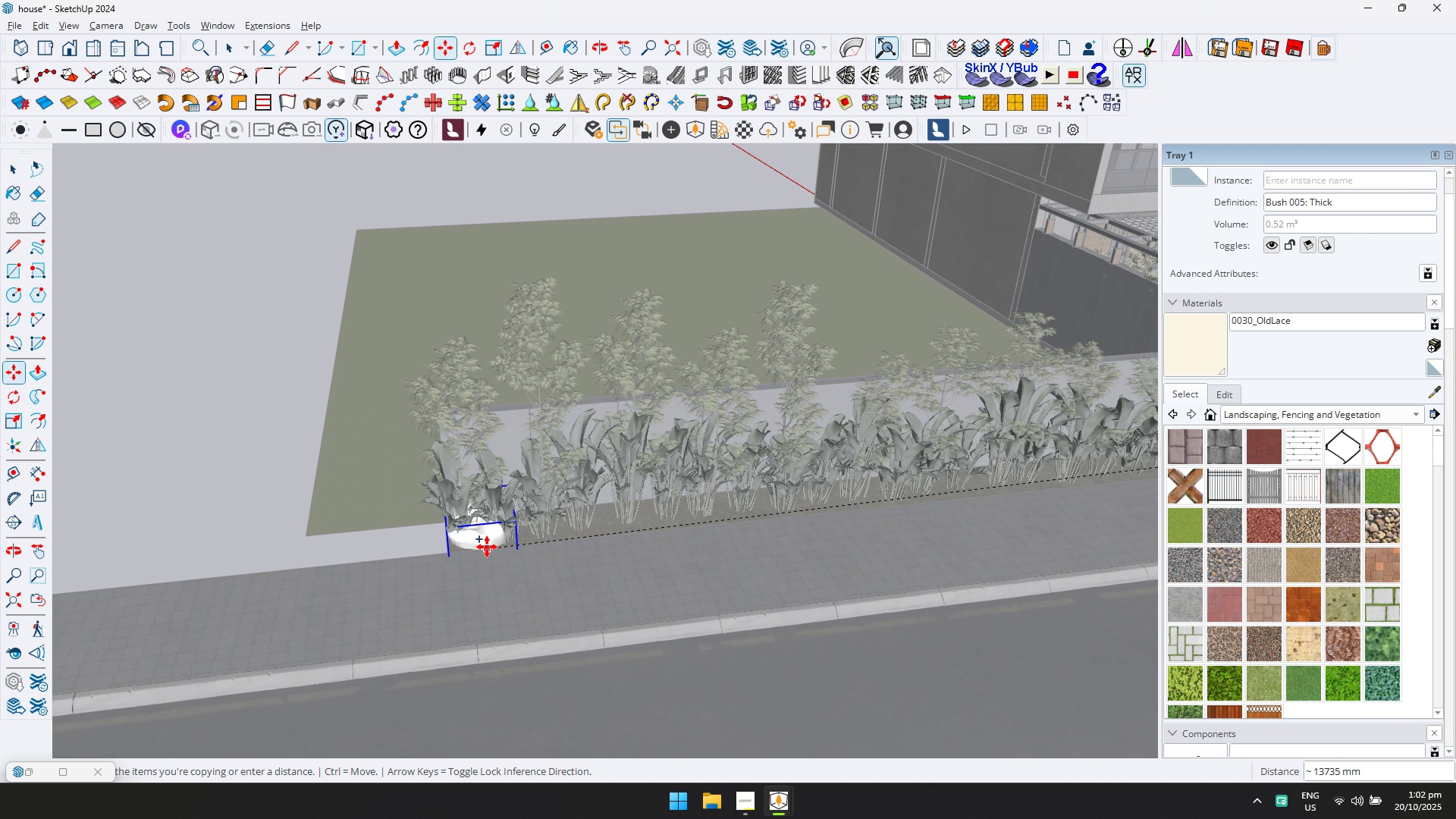 
key(ArrowLeft)
 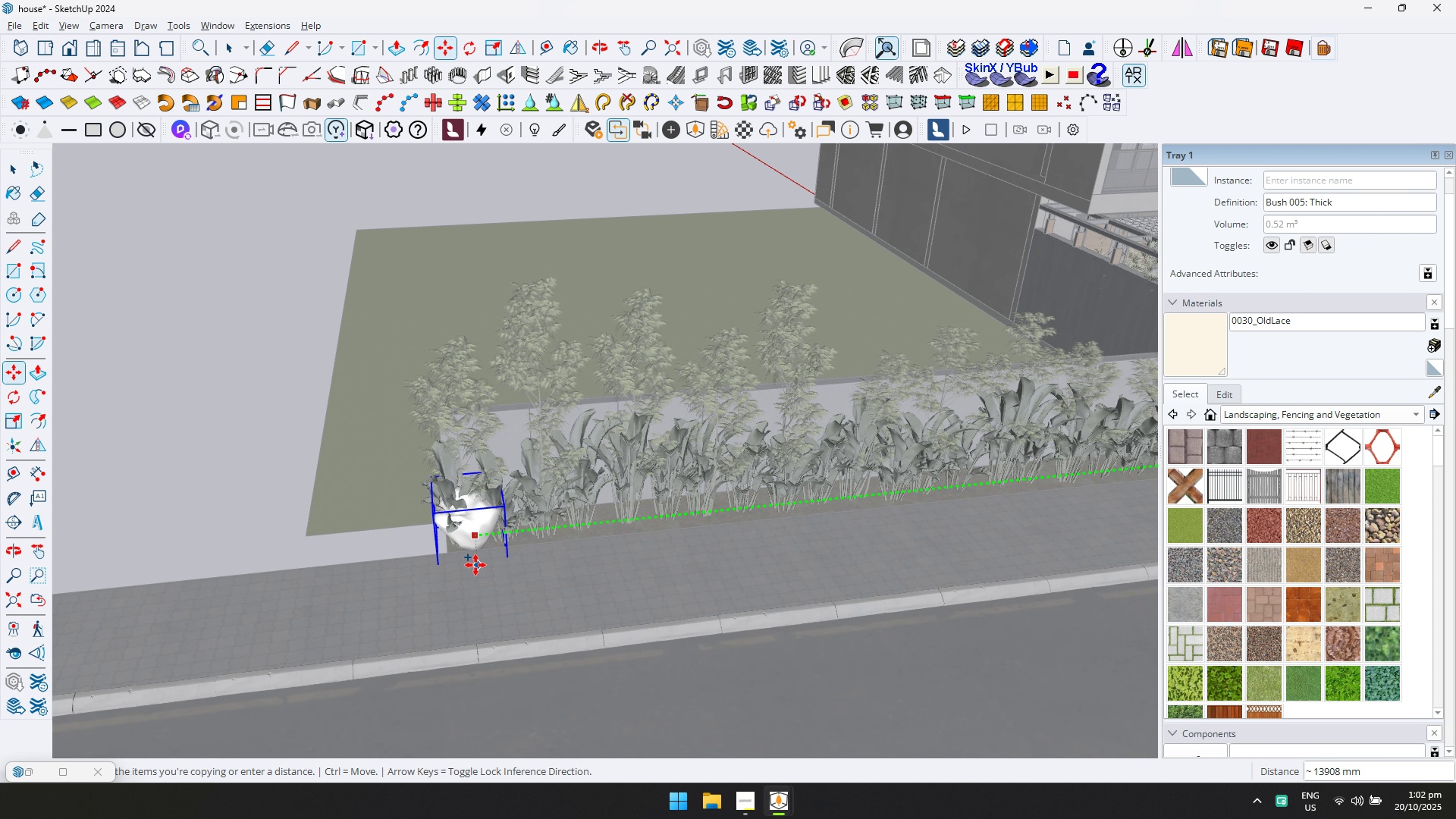 
left_click([475, 566])
 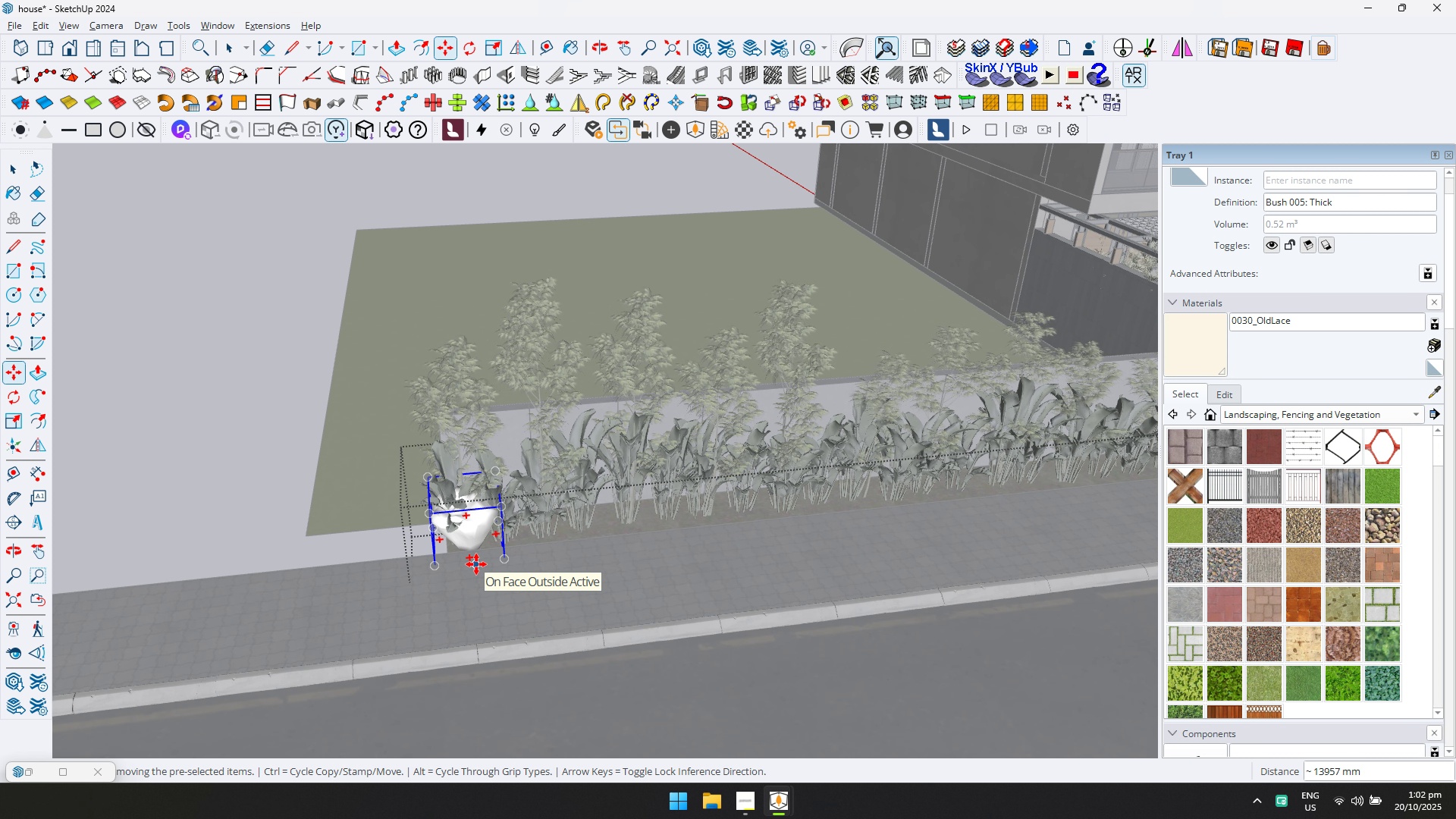 
key(Slash)
 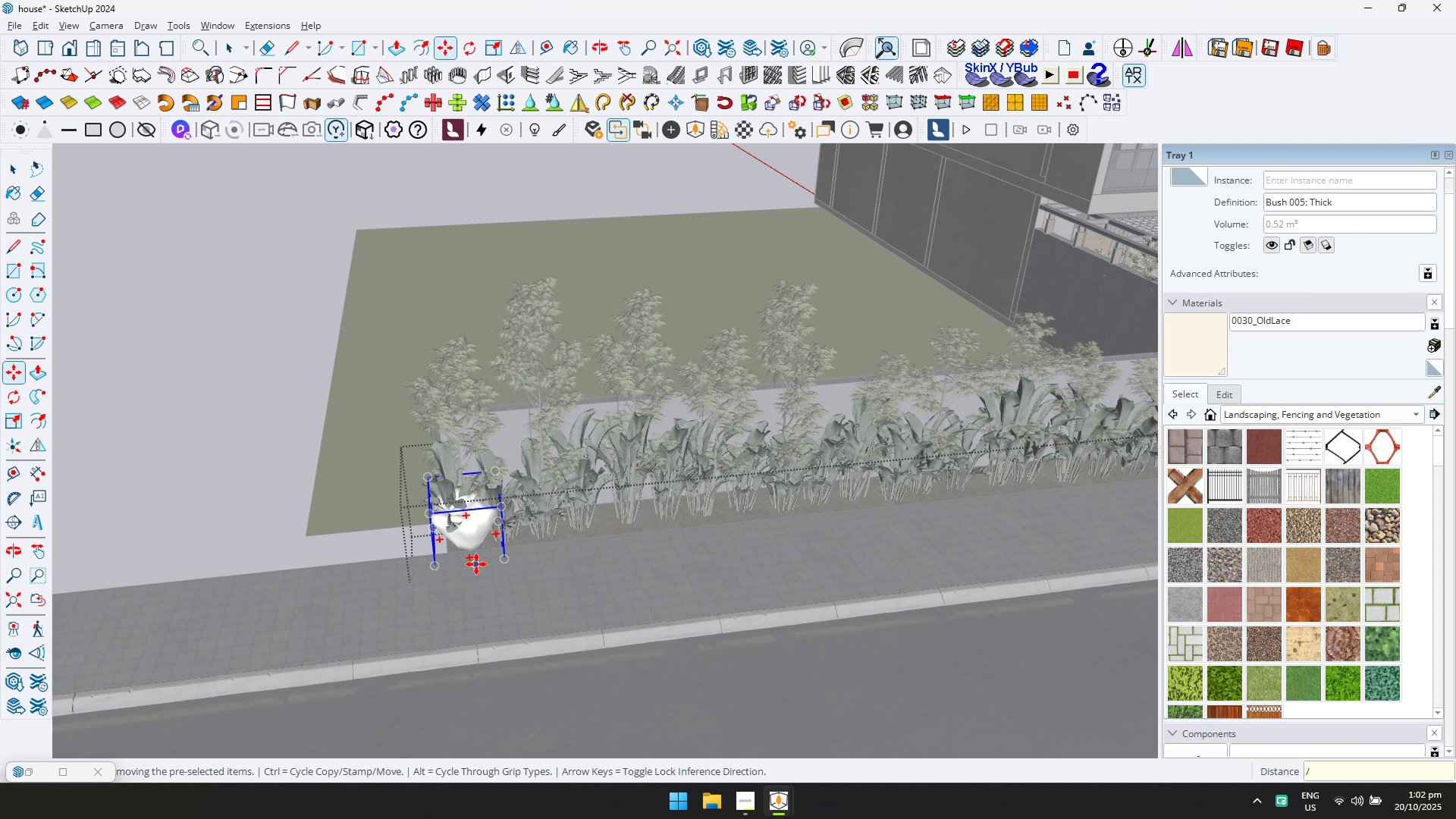 
key(ArrowUp)
 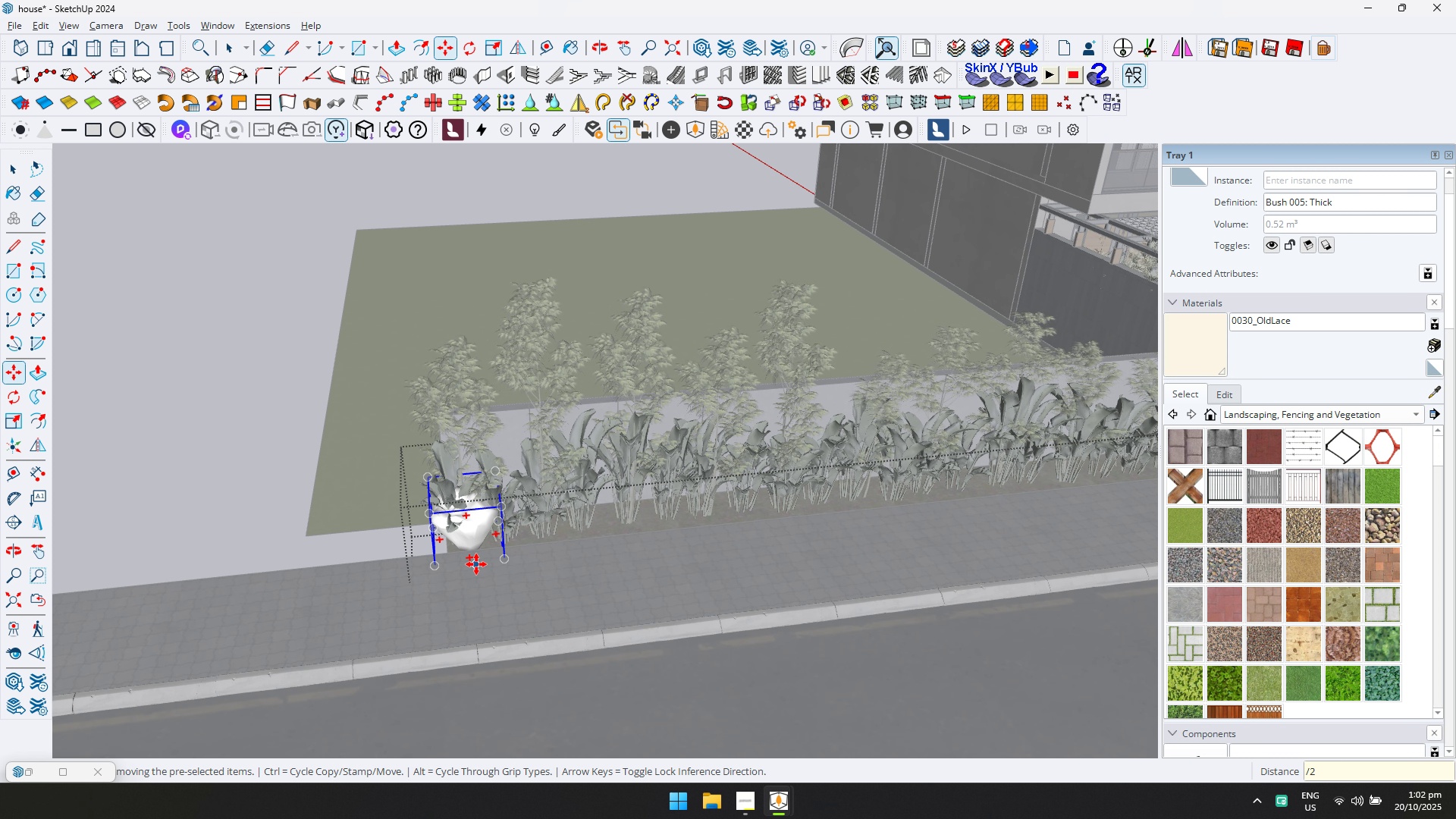 
type(20)
 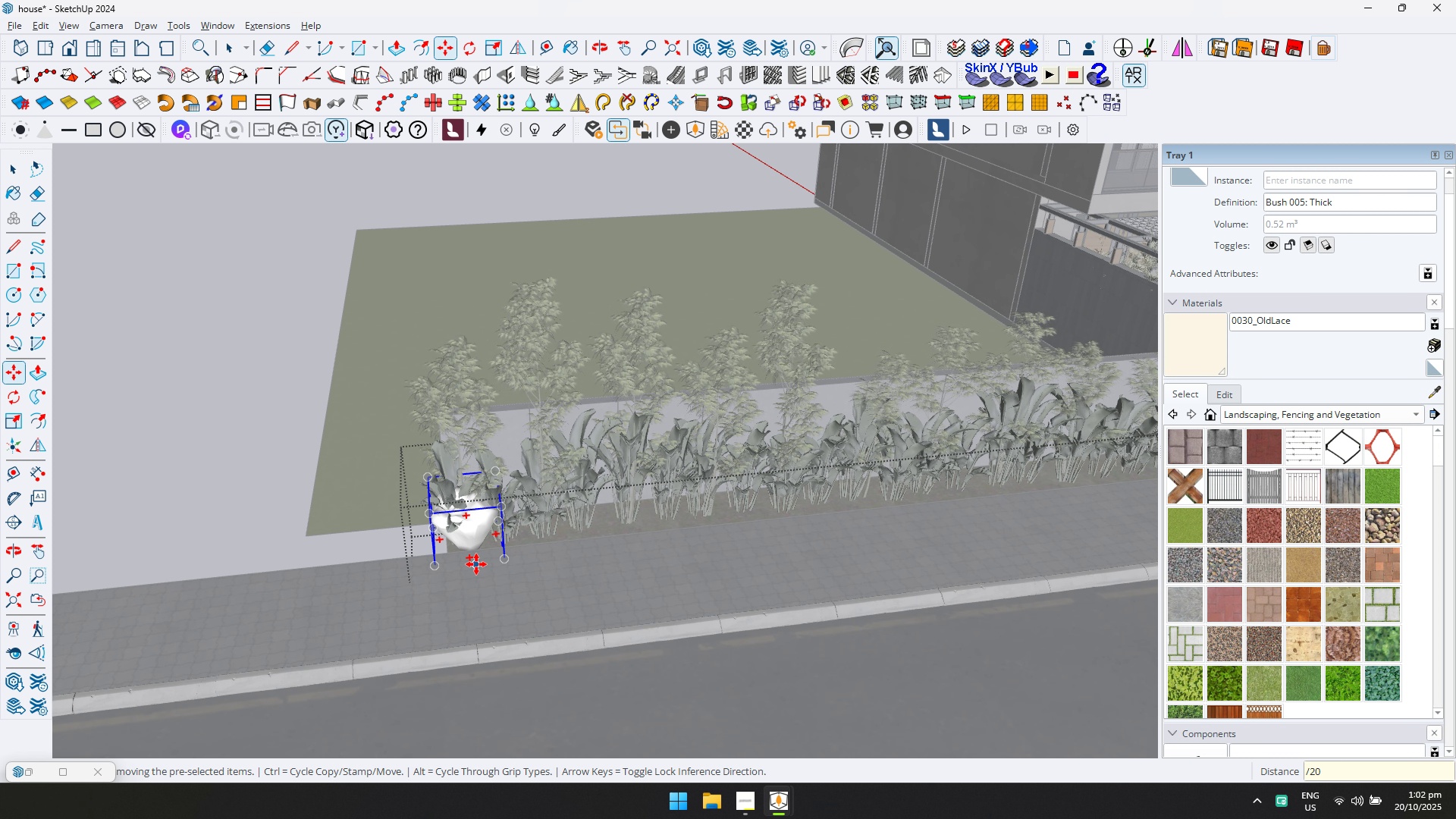 
key(Enter)
 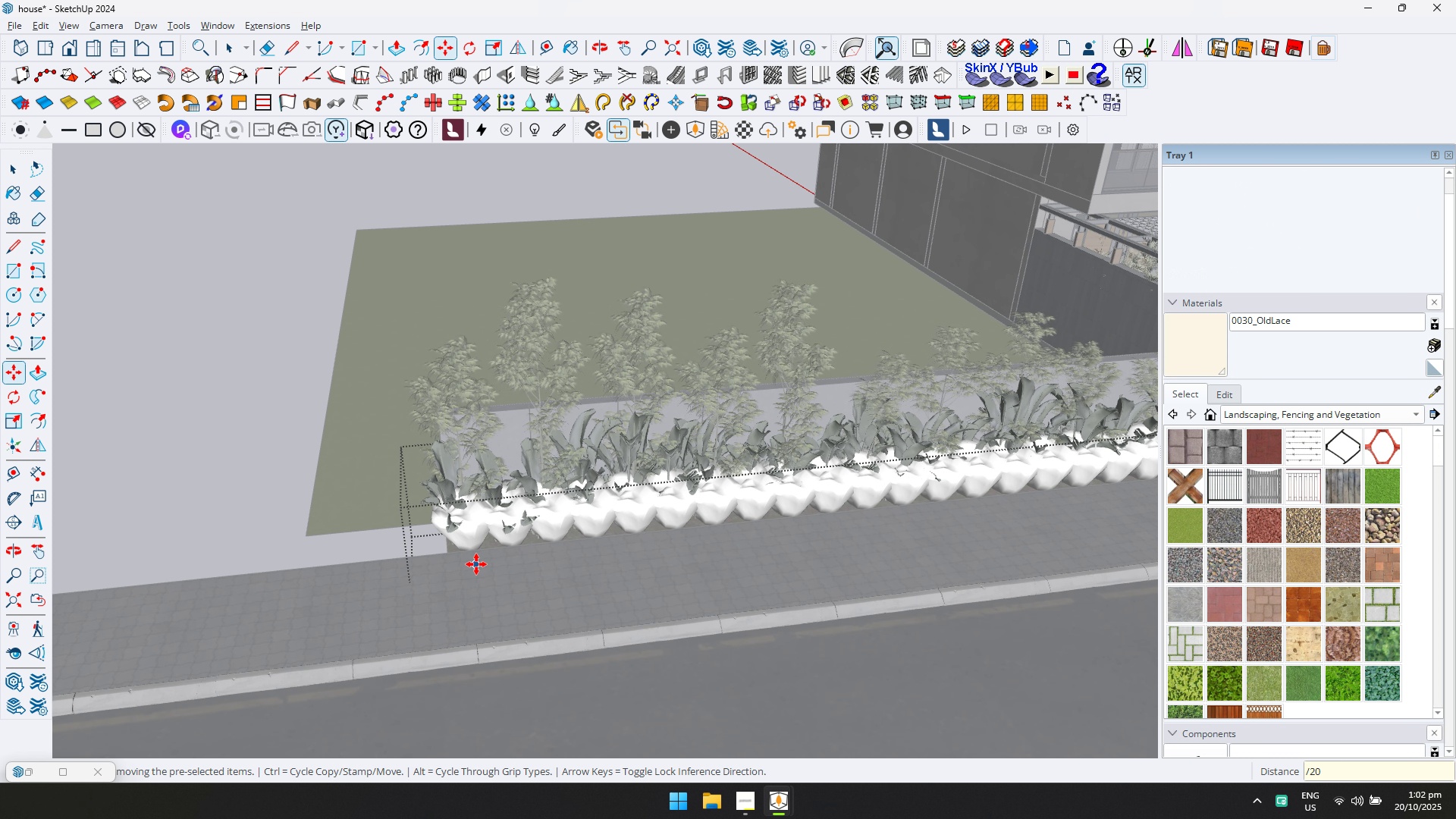 
key(D)
 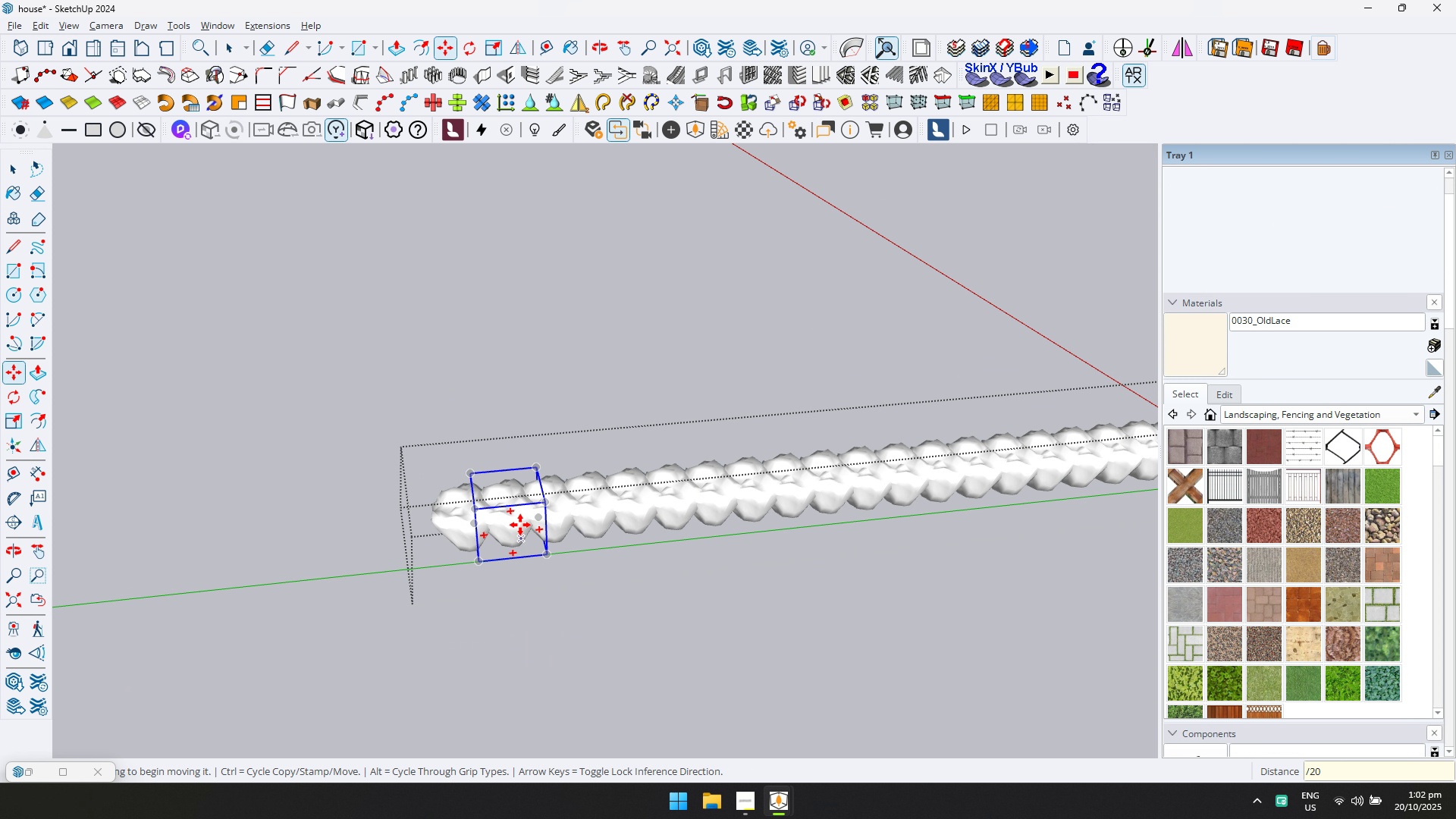 
scroll: coordinate [466, 492], scroll_direction: down, amount: 4.0
 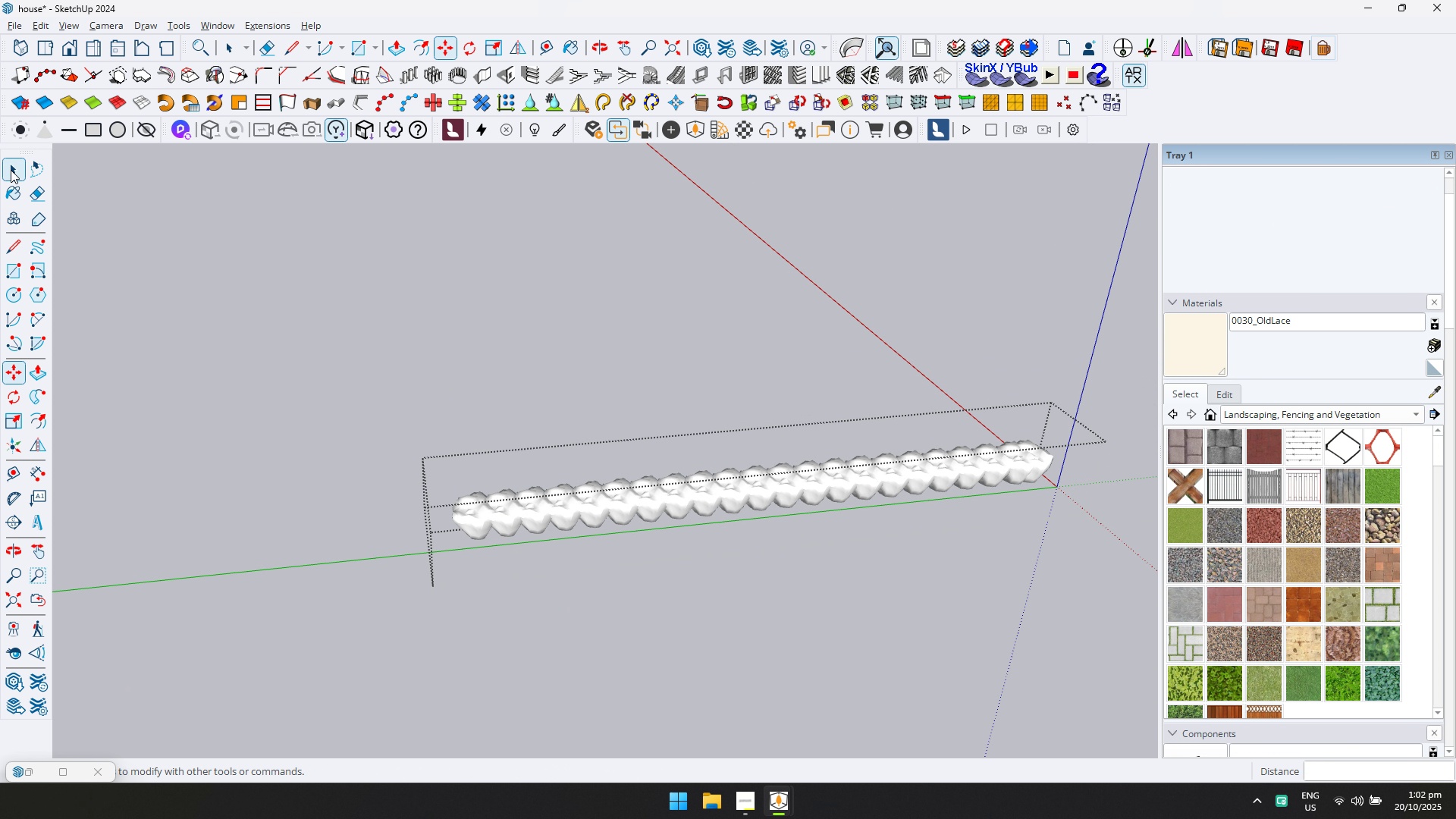 
key(Control+ControlLeft)
 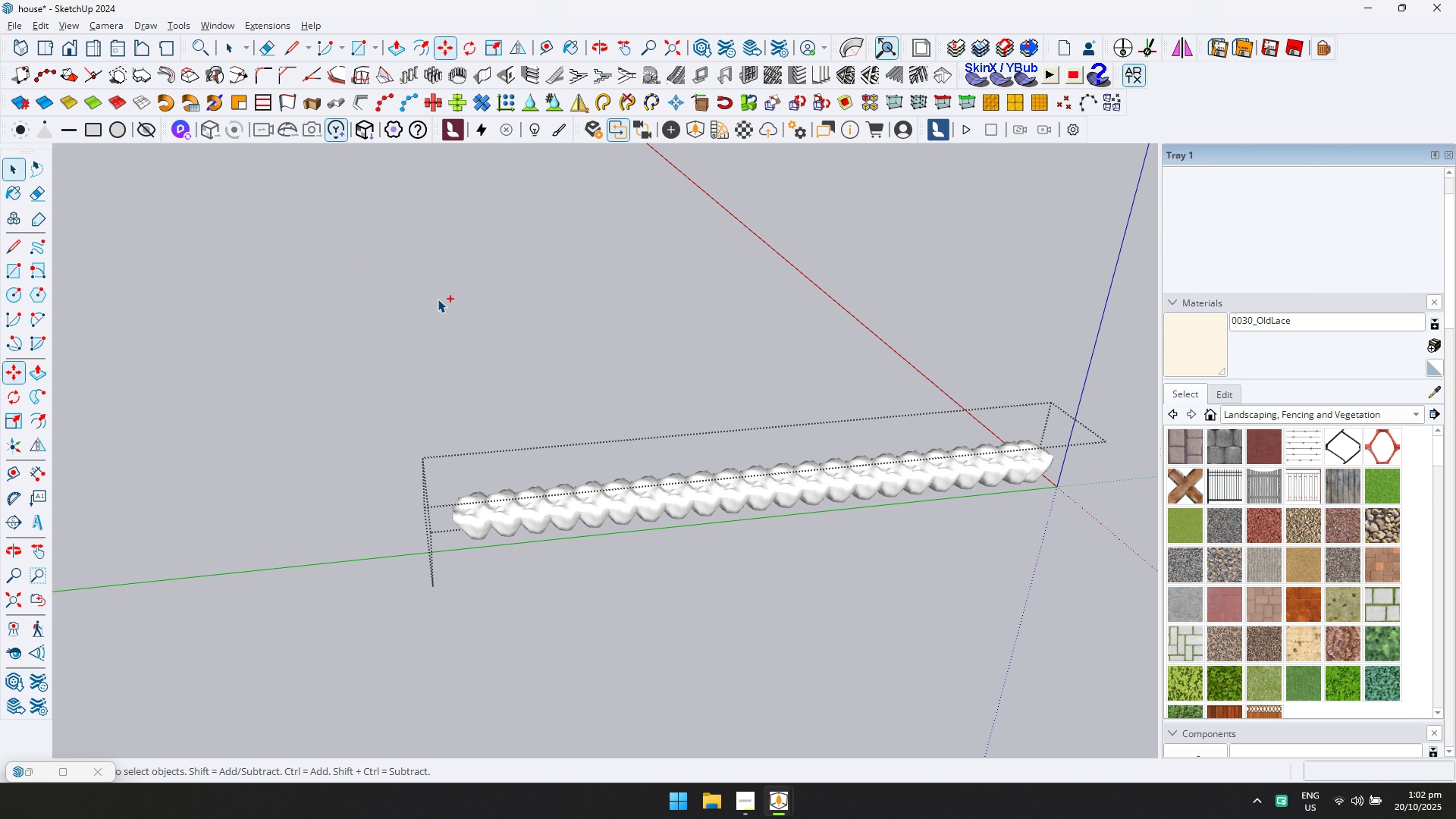 
key(Control+A)
 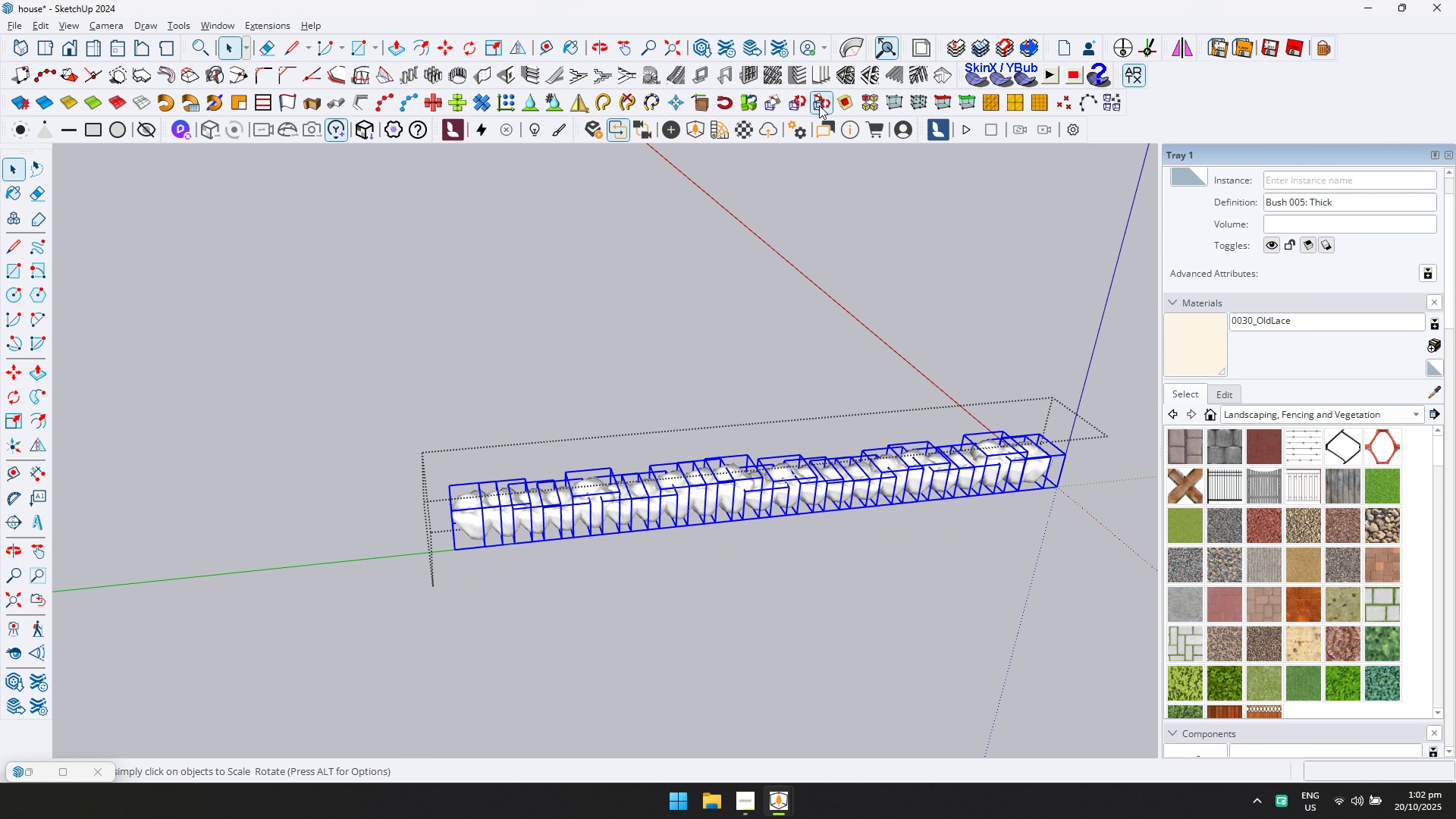 
key(Escape)
 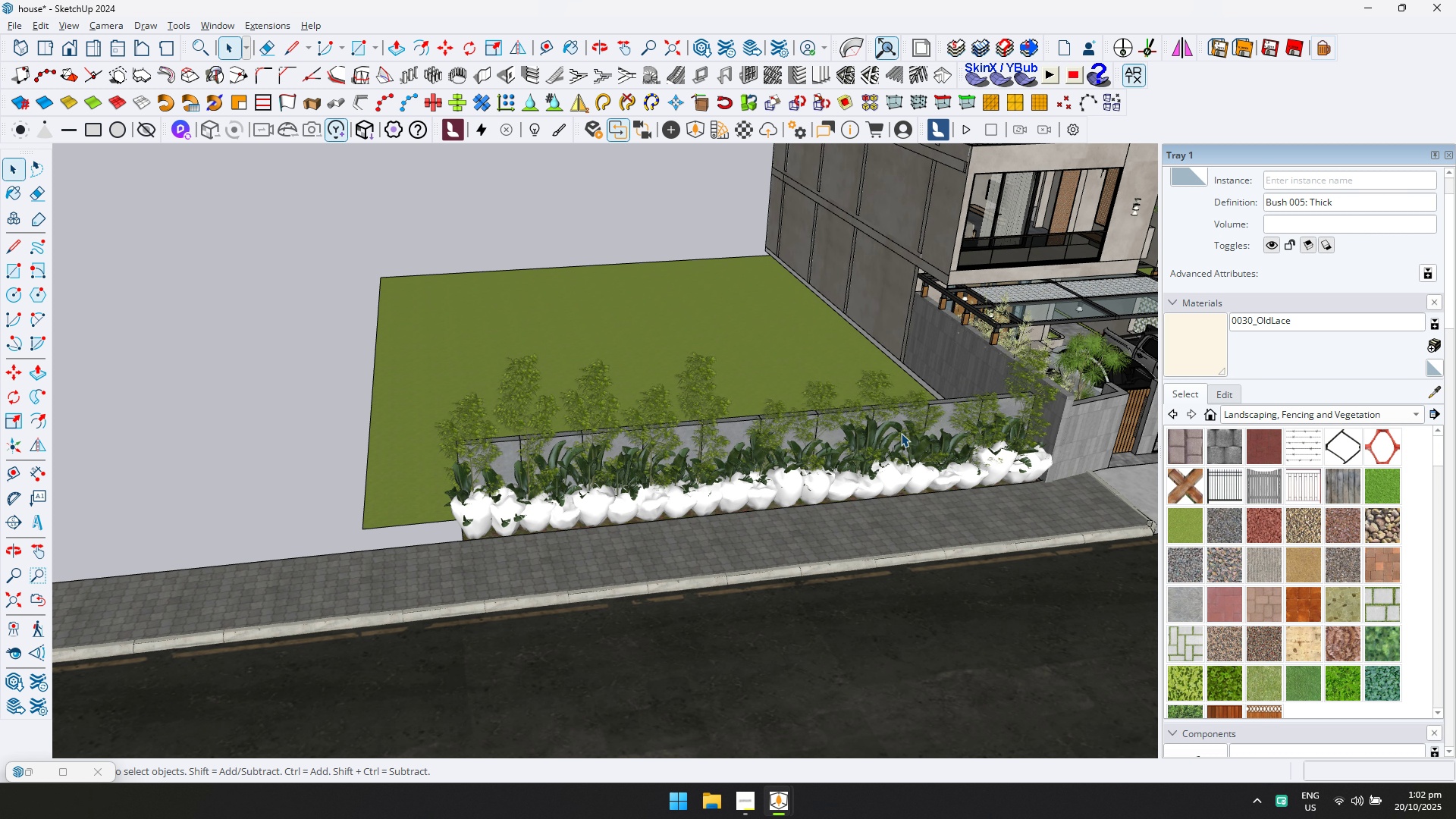 
scroll: coordinate [896, 432], scroll_direction: down, amount: 1.0
 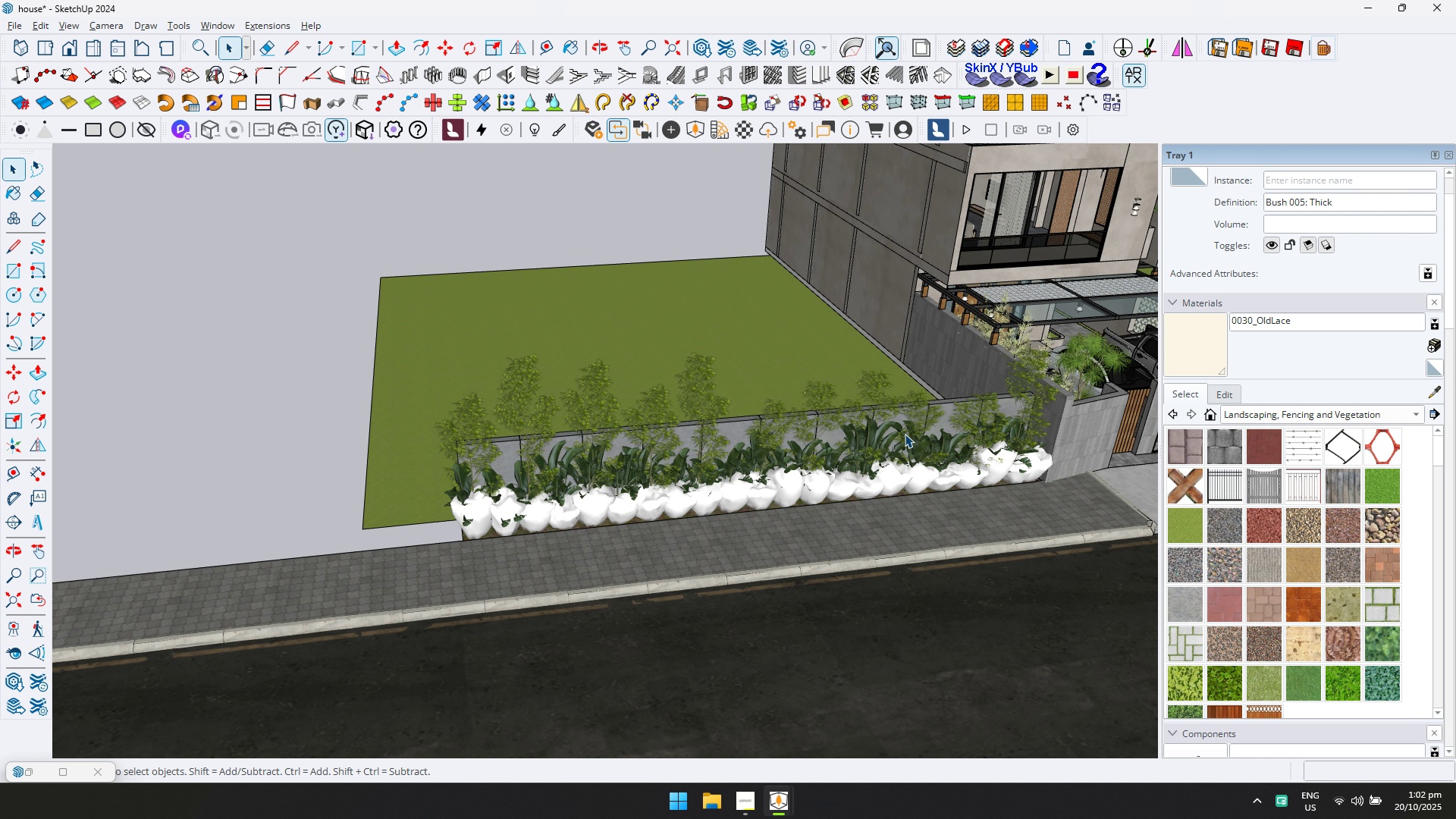 
key(Shift+ShiftLeft)
 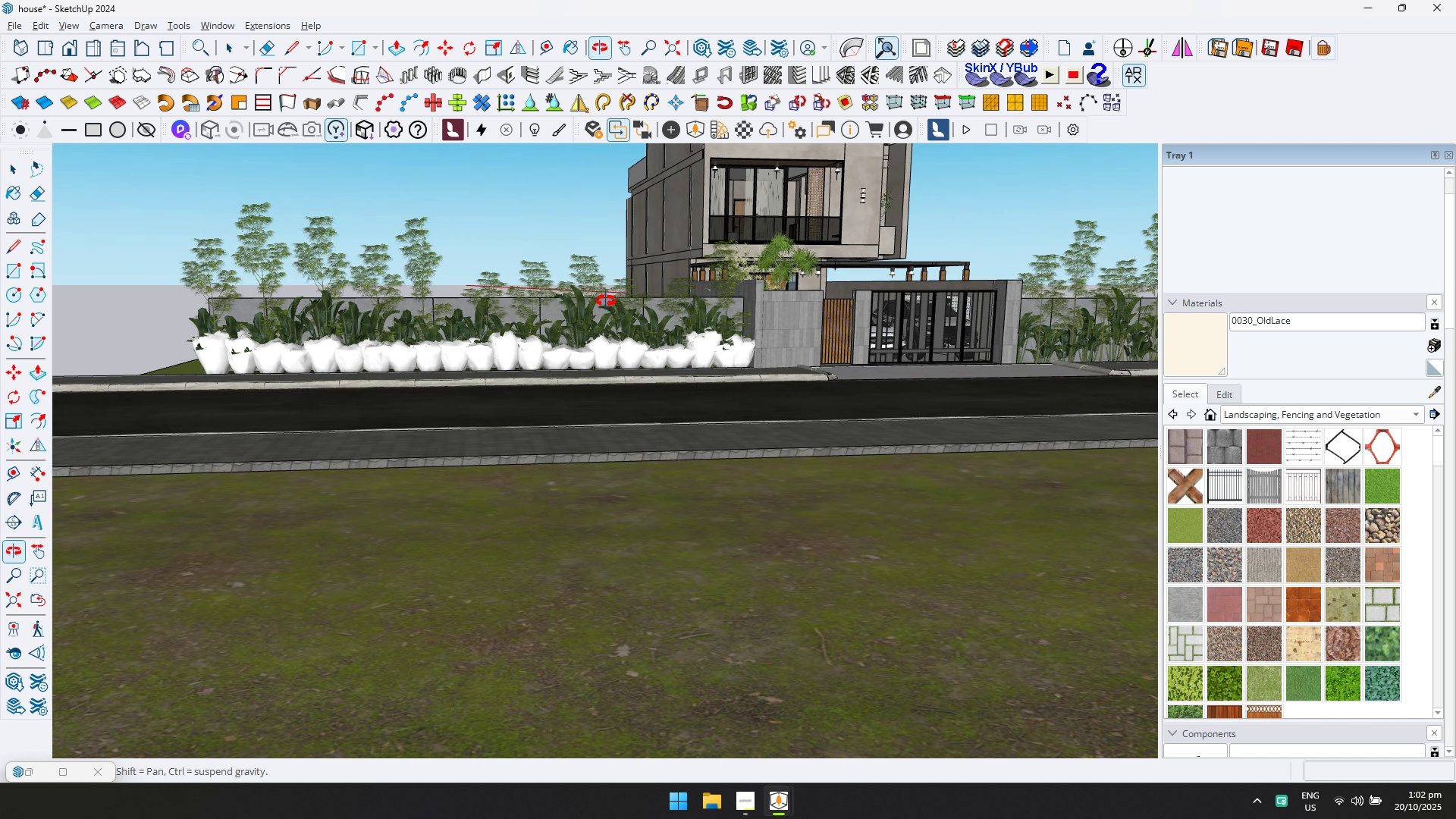 
scroll: coordinate [753, 447], scroll_direction: up, amount: 11.0
 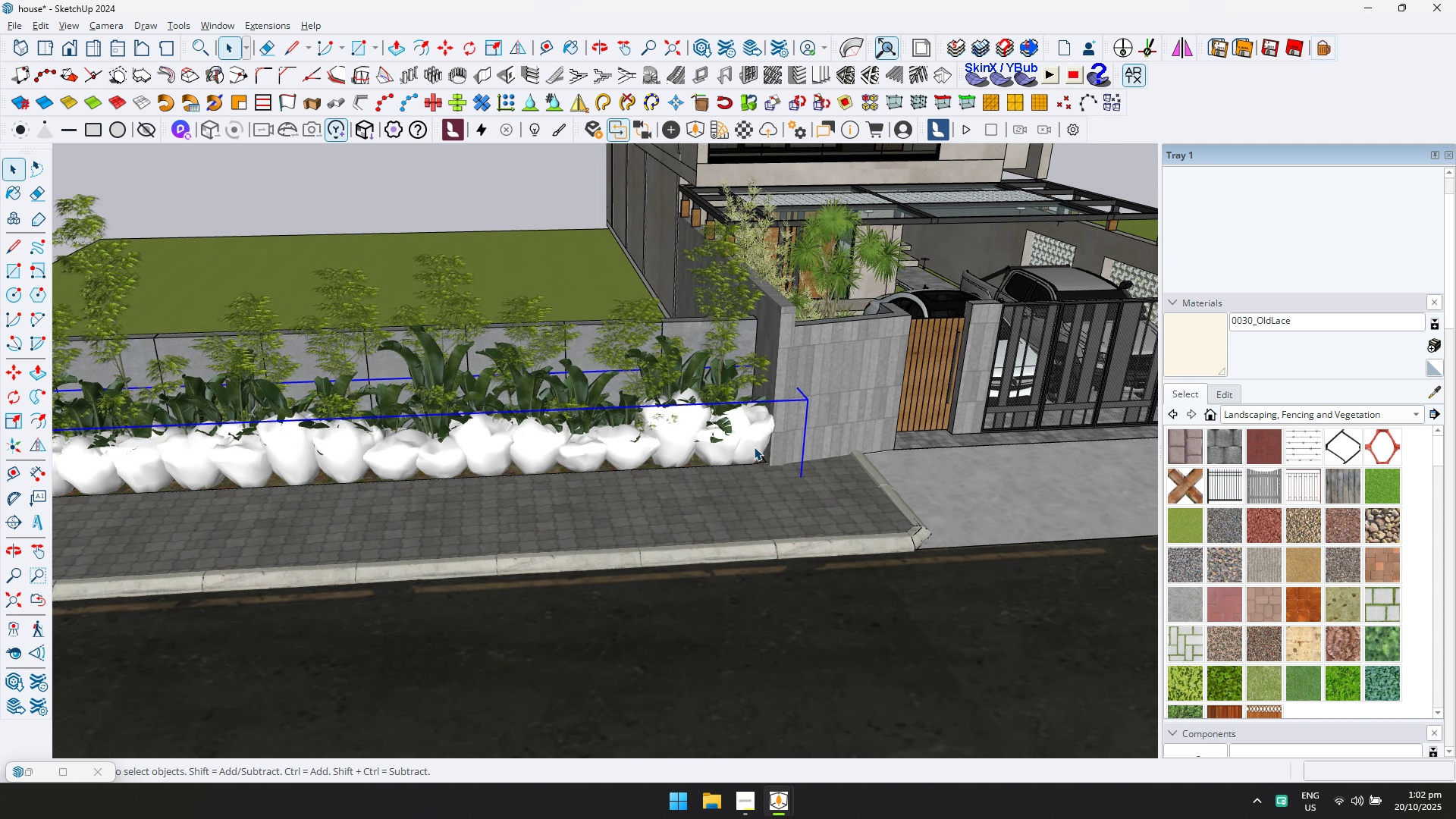 
double_click([754, 447])
 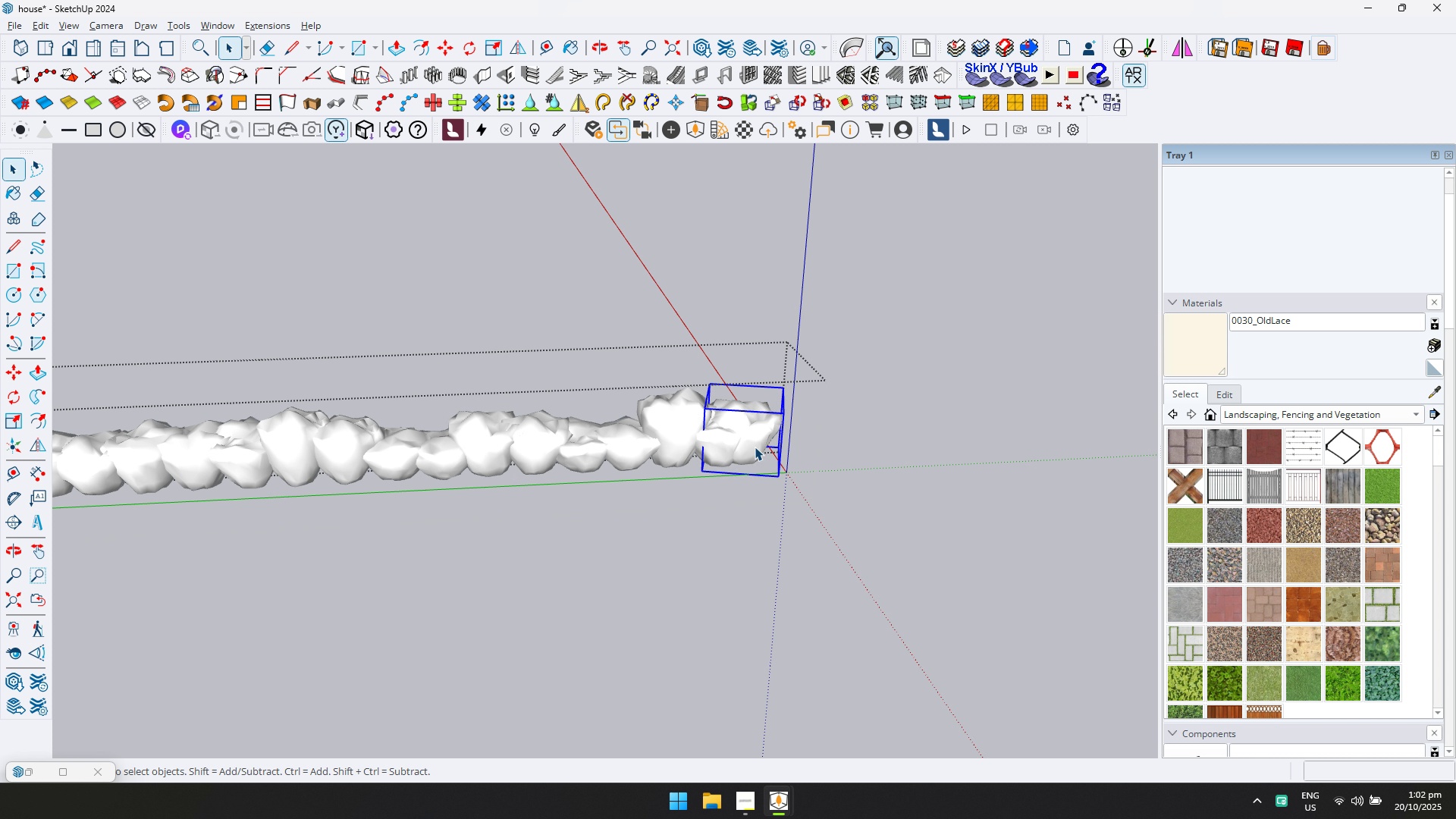 
triple_click([755, 447])
 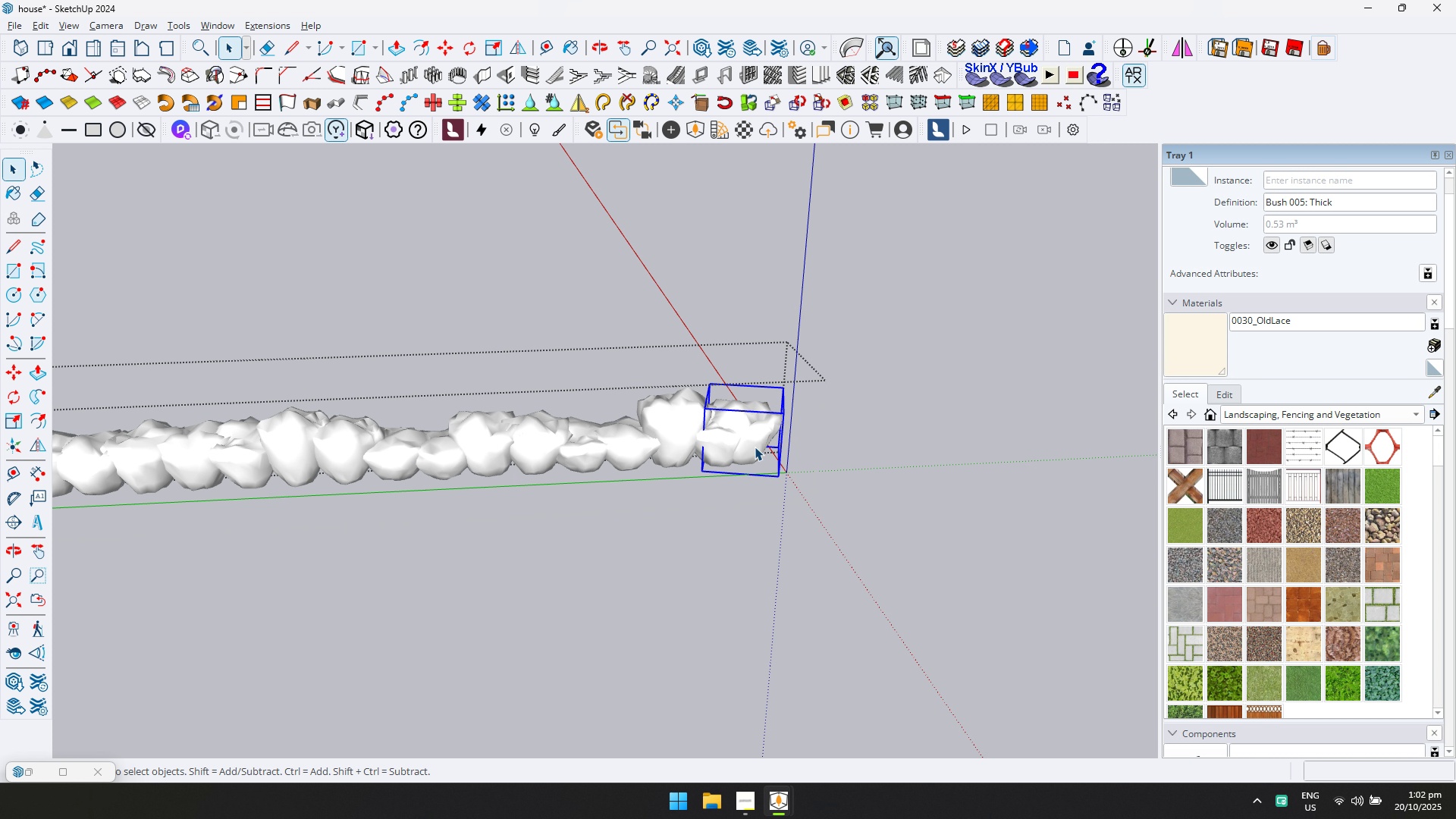 
key(M)
 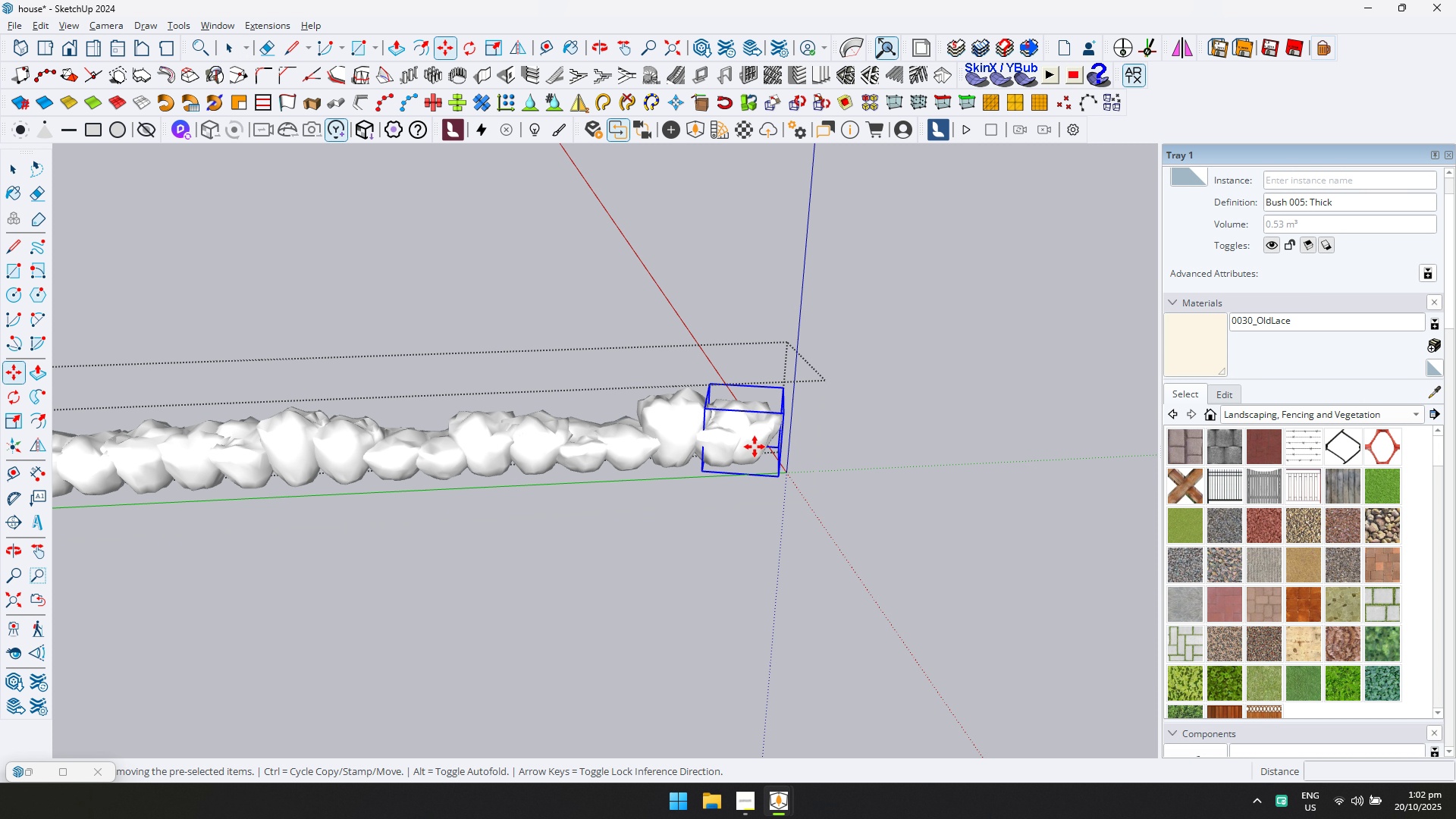 
key(Control+ControlLeft)
 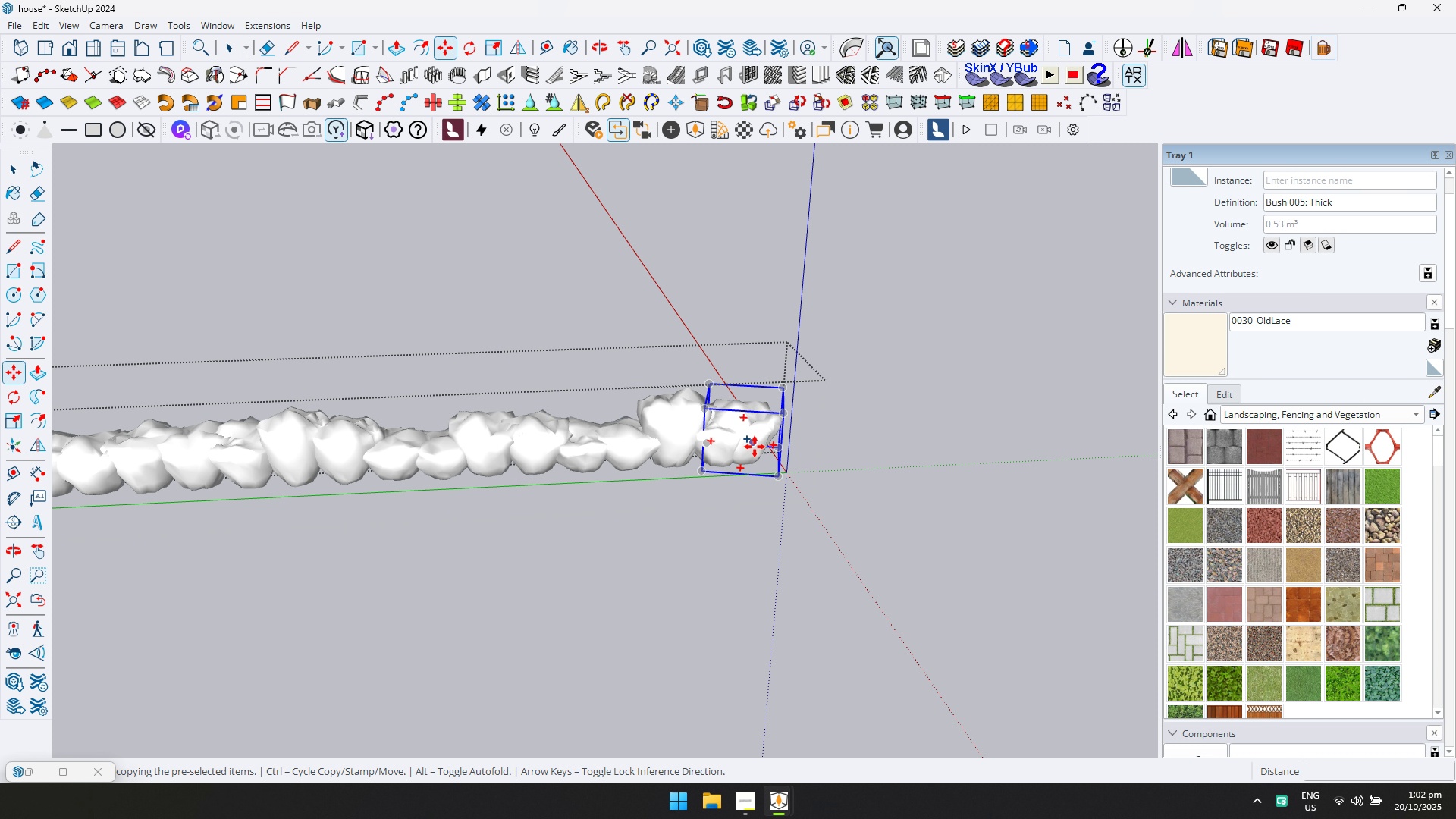 
left_click([755, 447])
 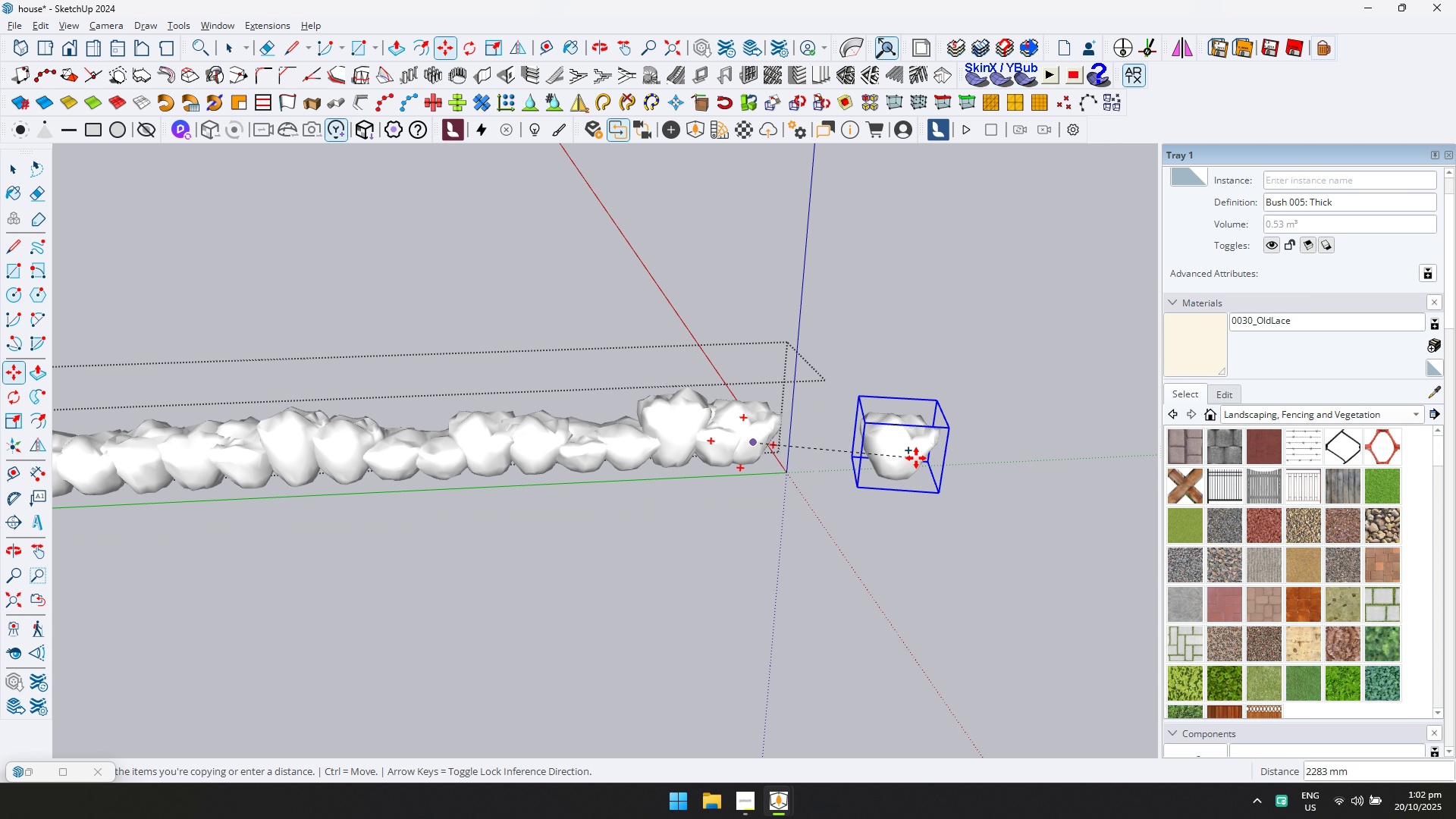 
key(D)
 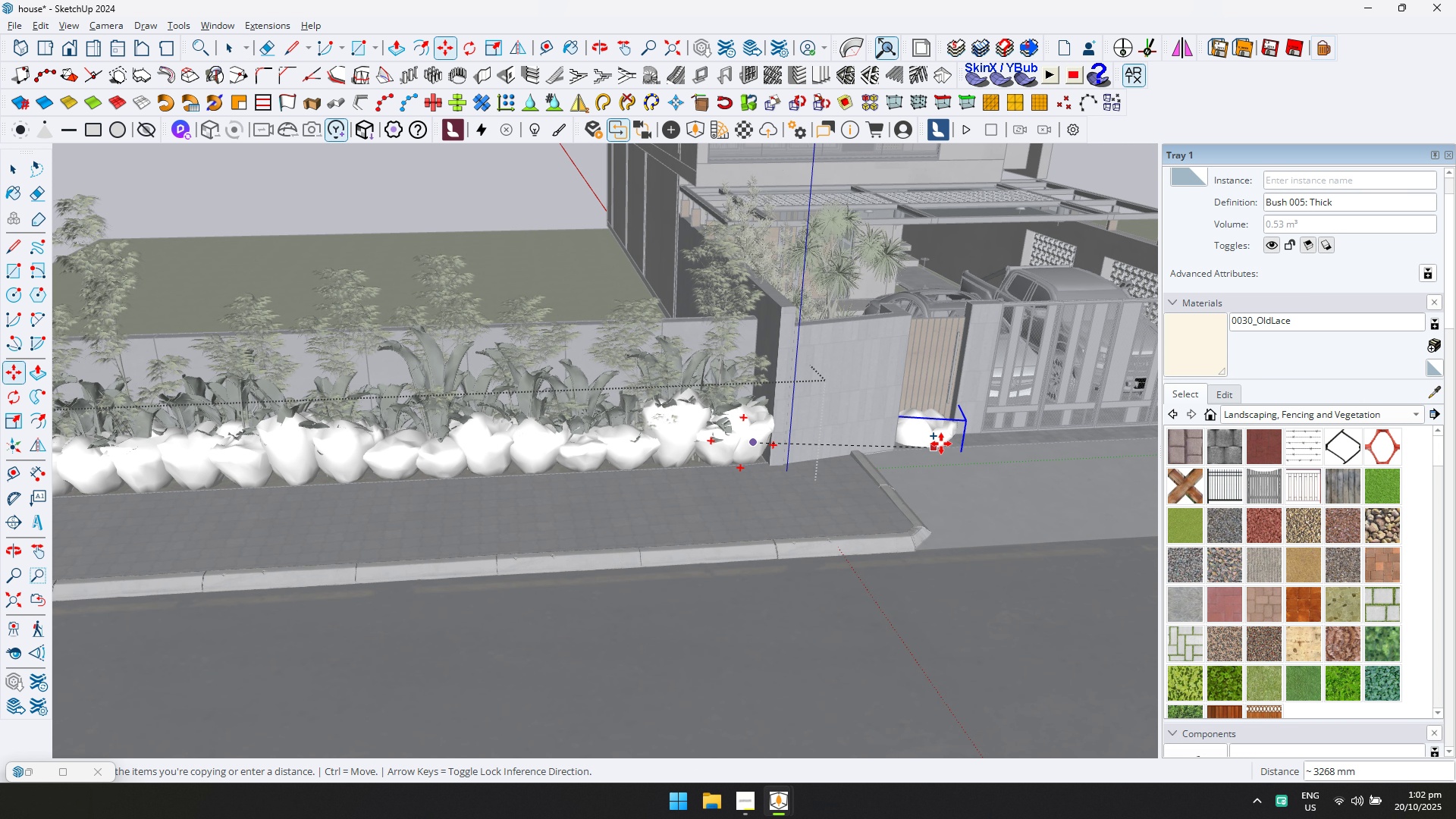 
scroll: coordinate [957, 436], scroll_direction: down, amount: 2.0
 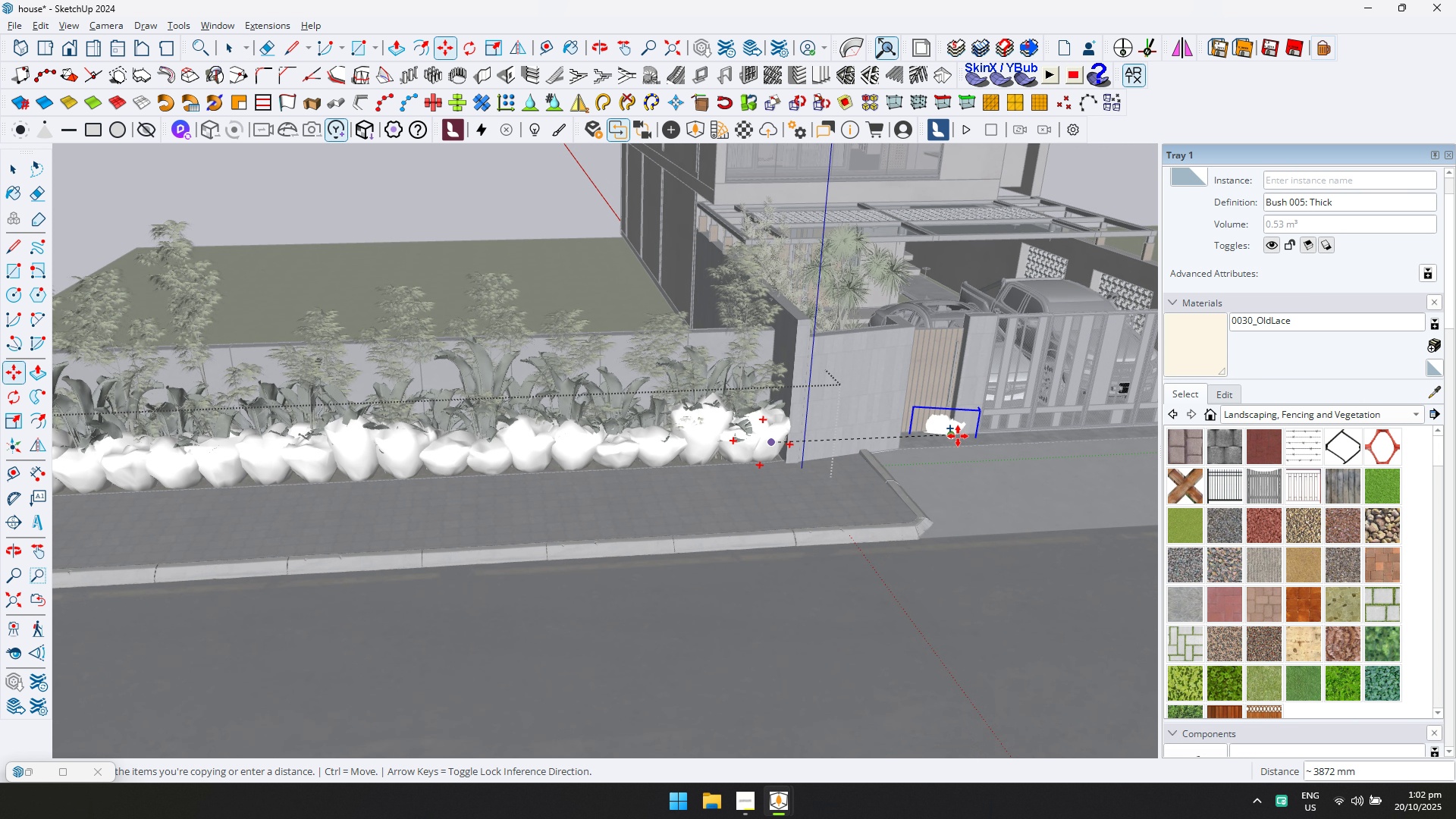 
key(Shift+ShiftLeft)
 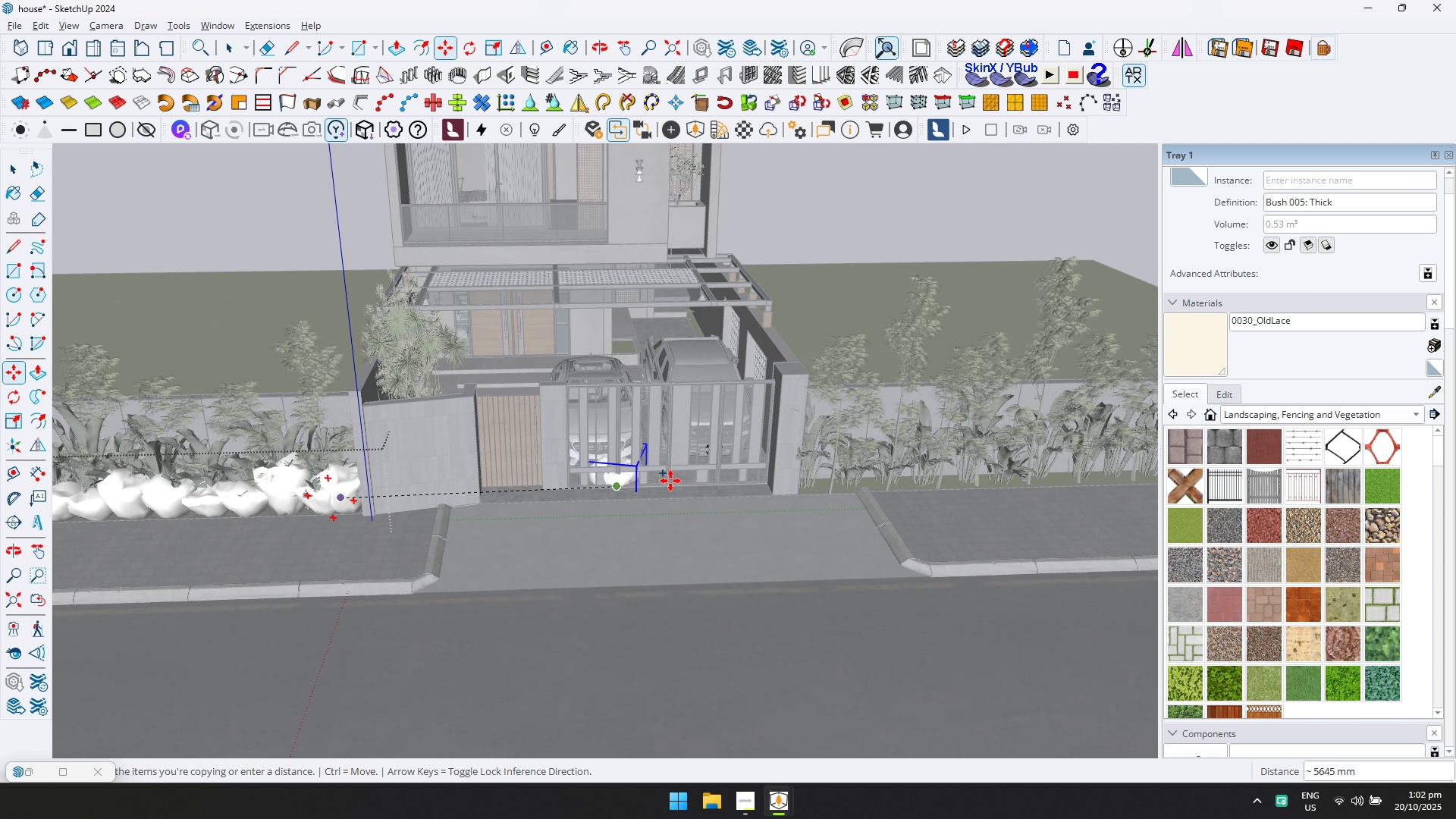 
key(ArrowLeft)
 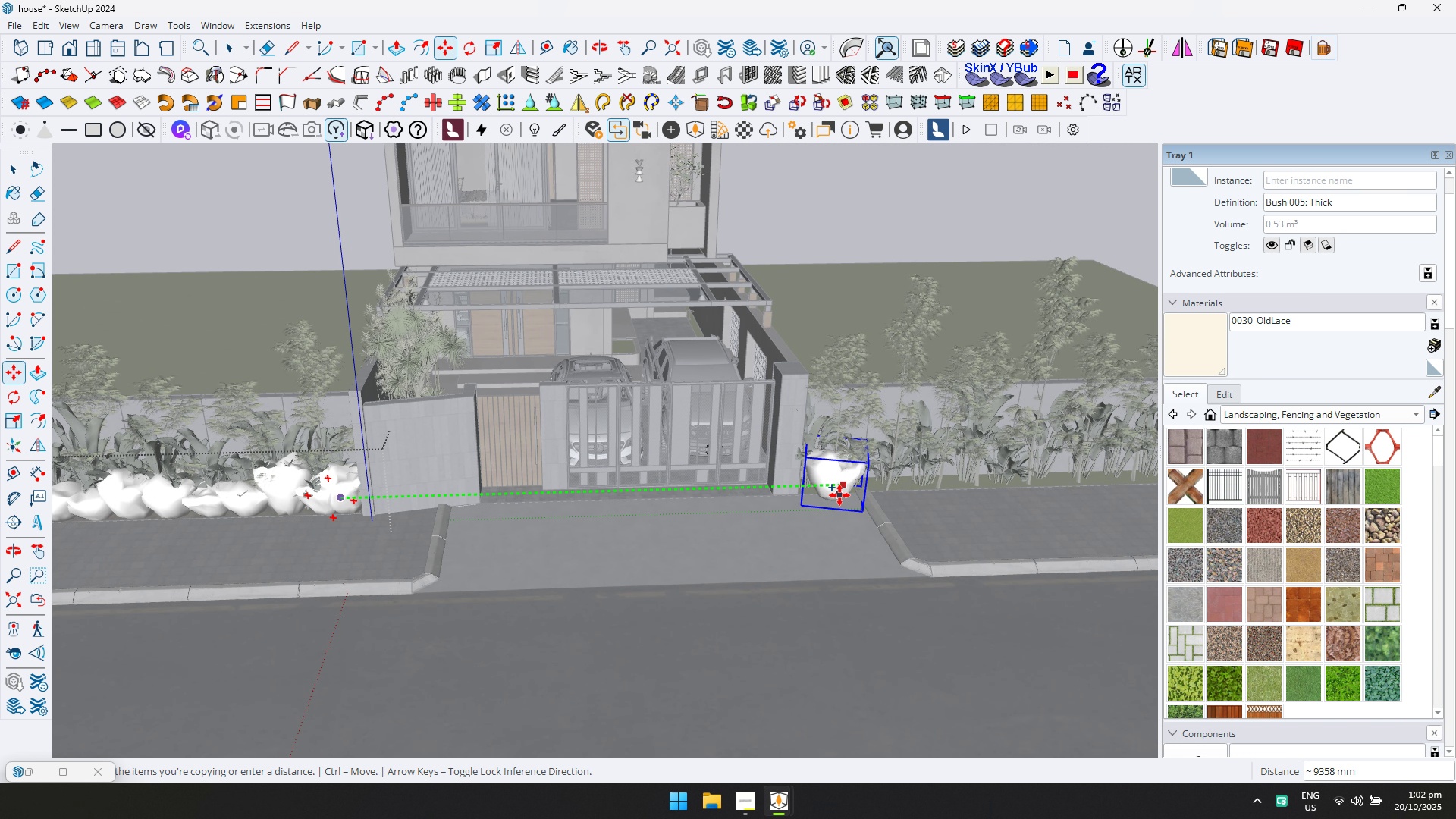 
scroll: coordinate [803, 515], scroll_direction: up, amount: 5.0
 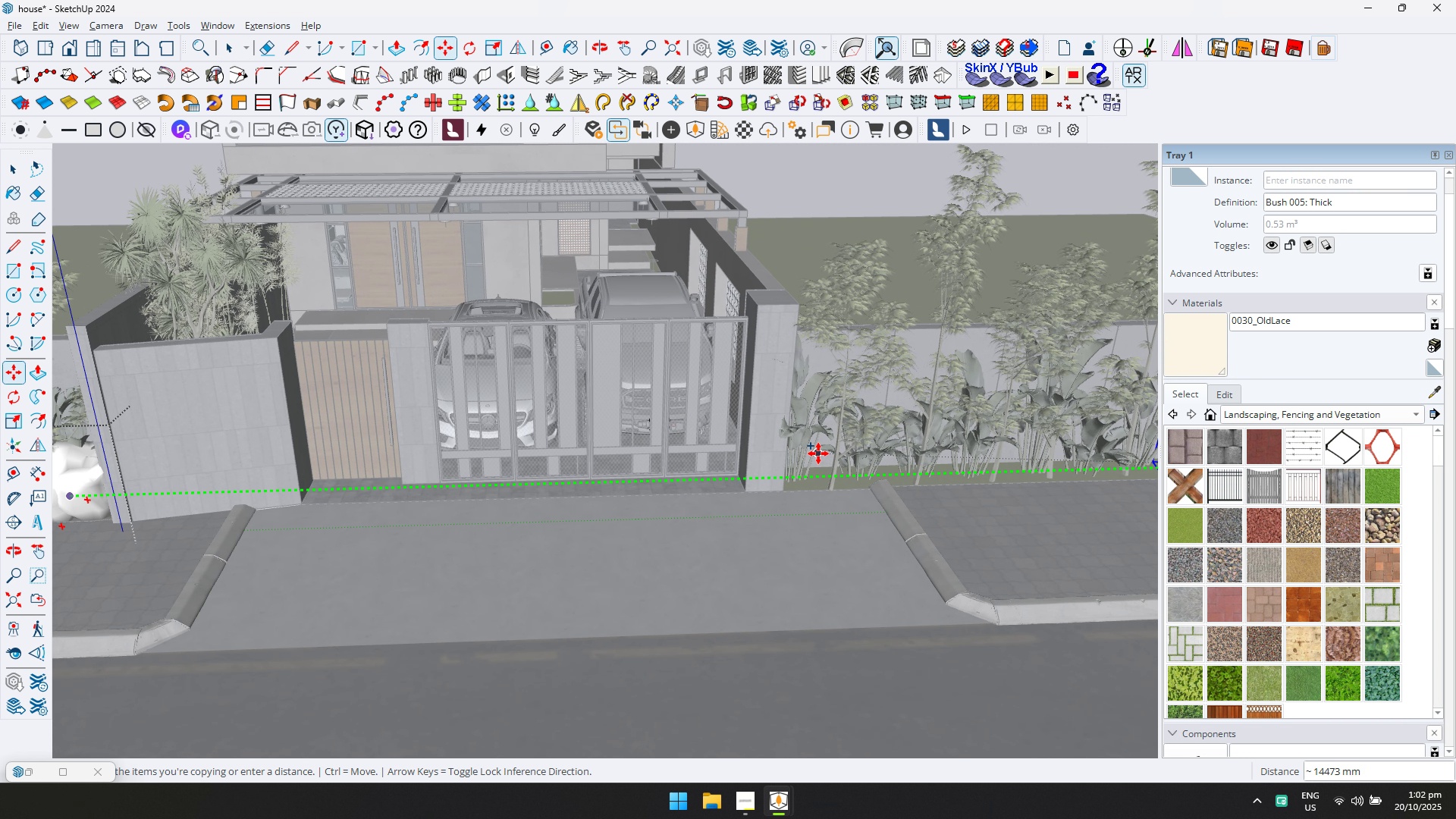 
left_click([817, 496])
 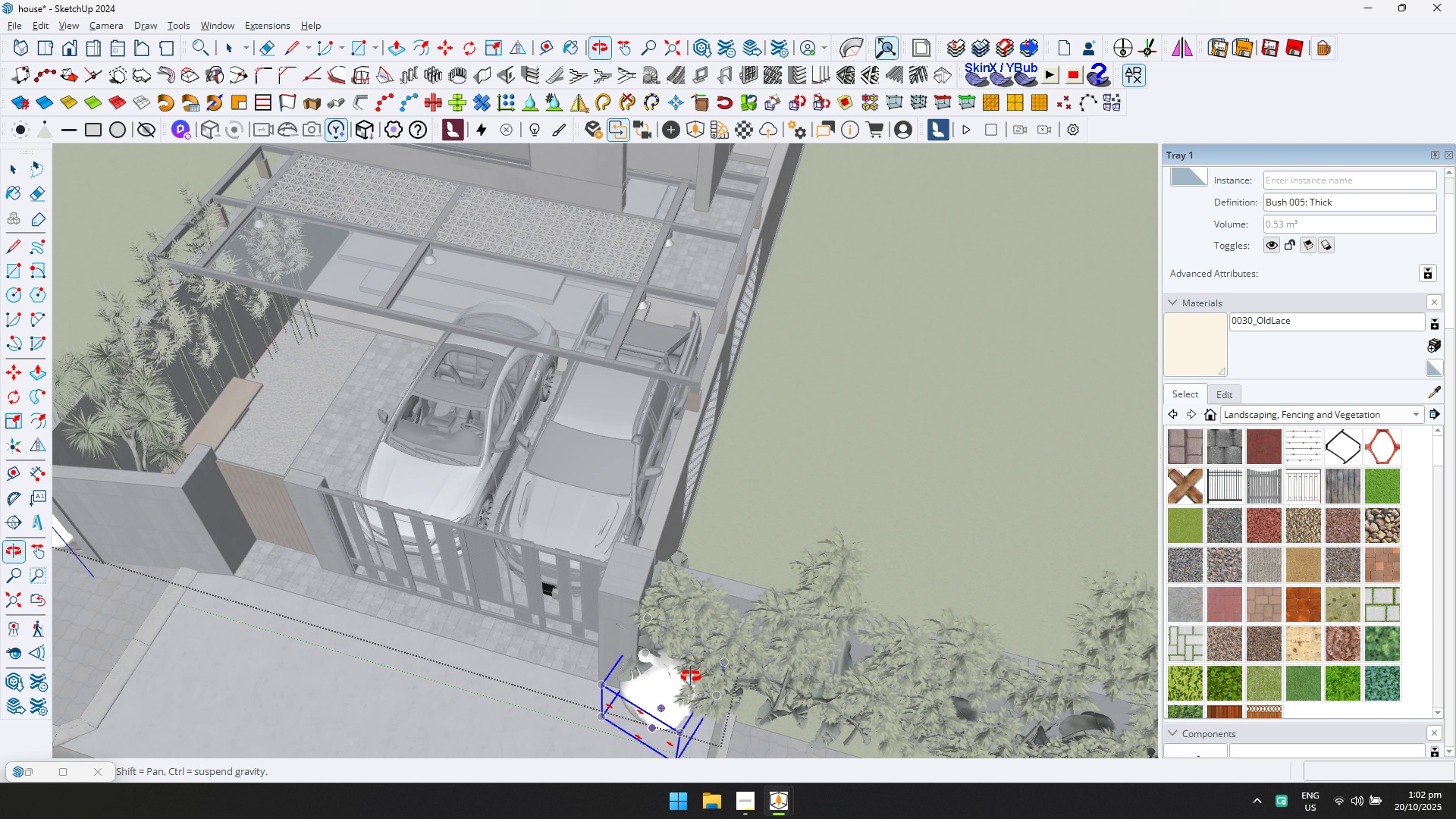 
scroll: coordinate [610, 721], scroll_direction: up, amount: 6.0
 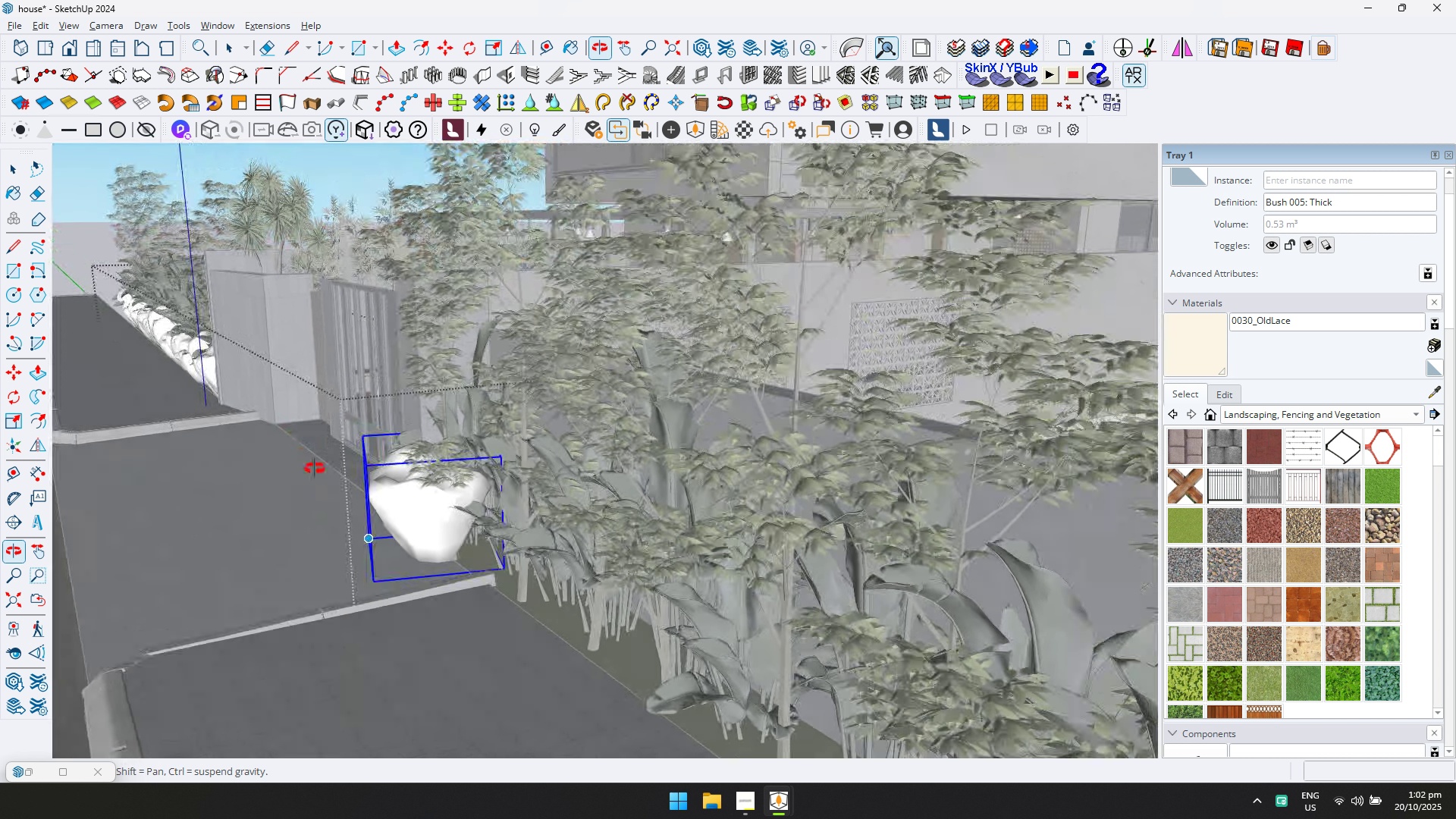 
left_click([246, 570])
 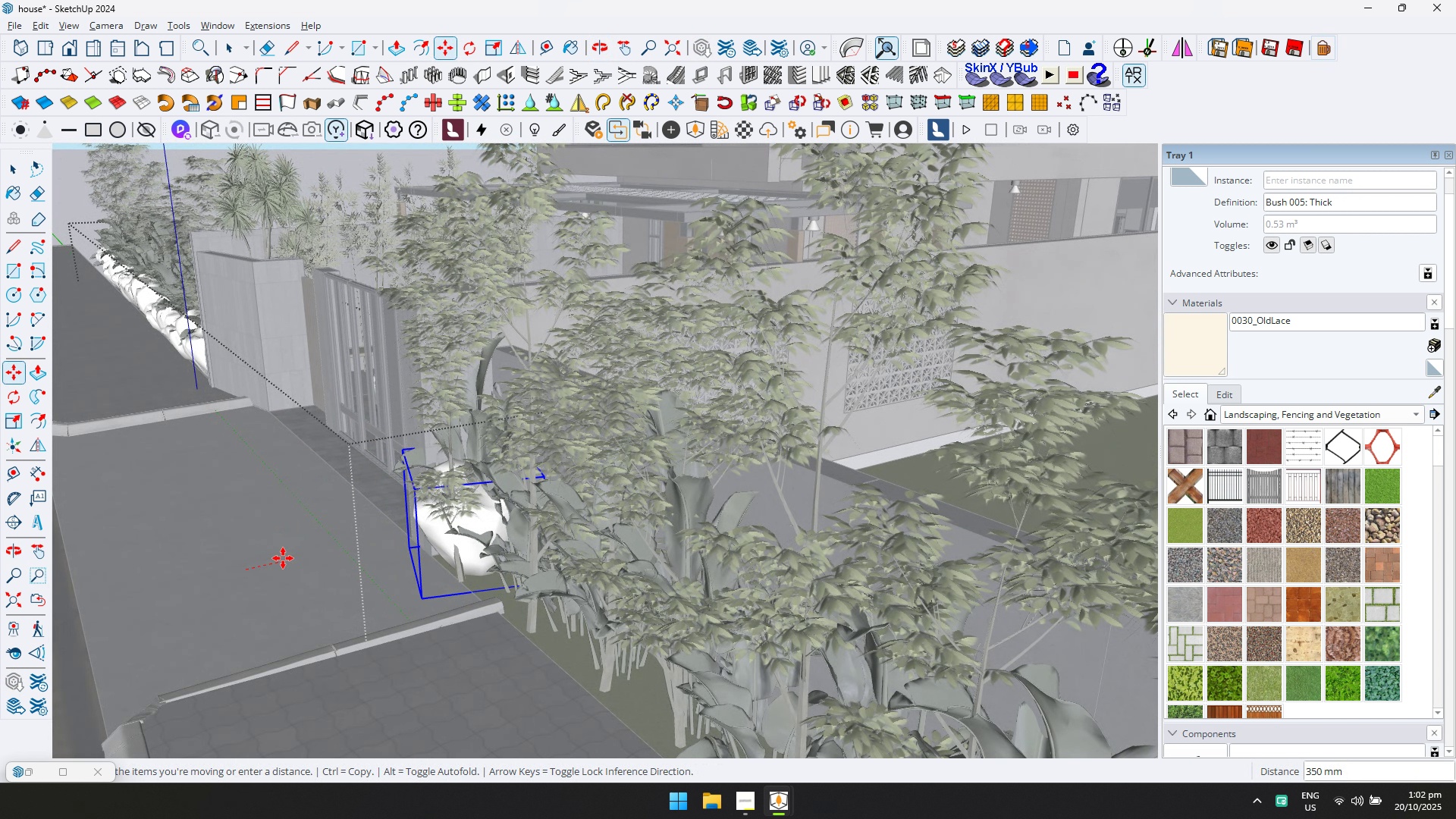 
left_click([283, 559])
 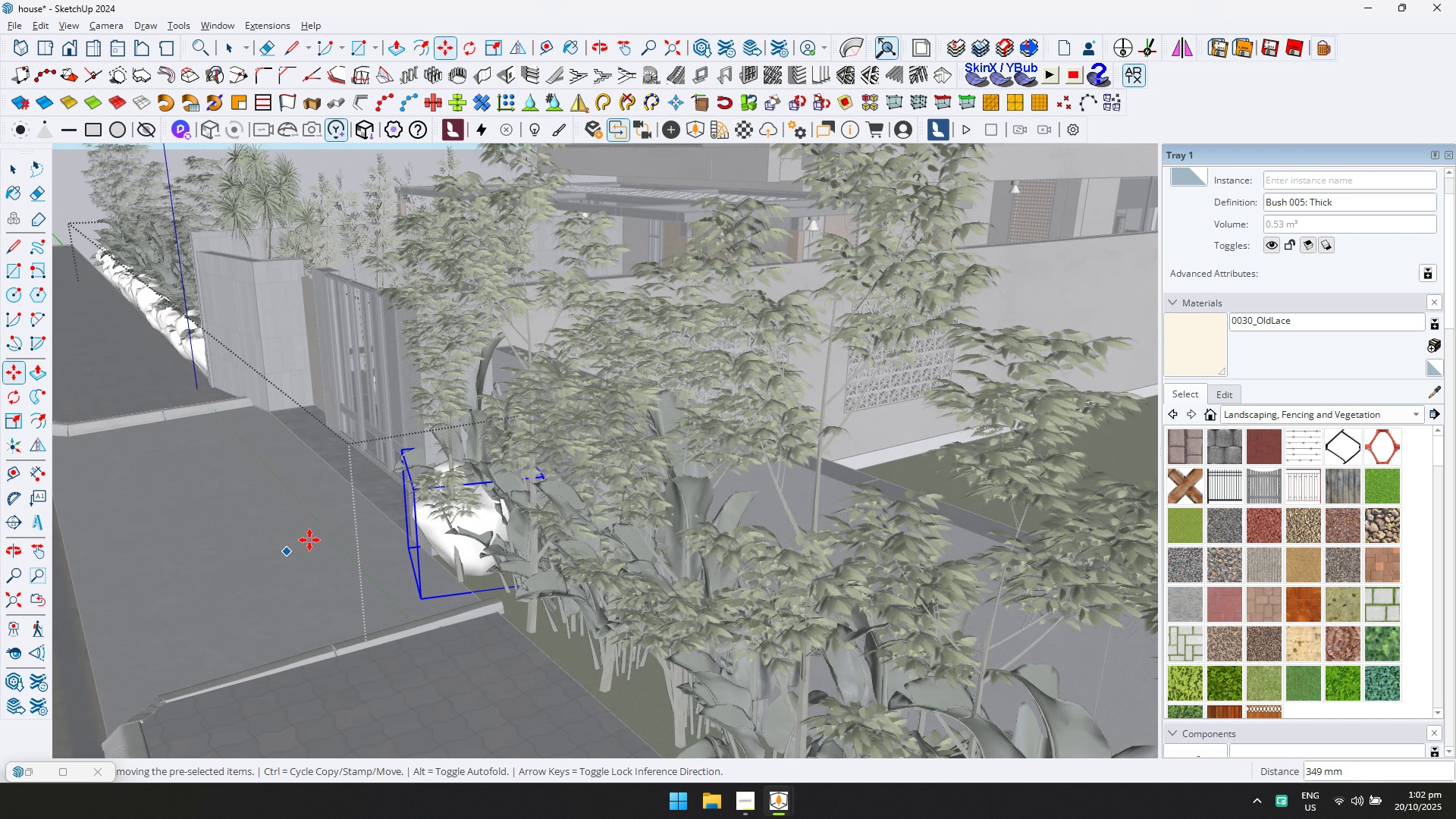 
scroll: coordinate [321, 535], scroll_direction: down, amount: 2.0
 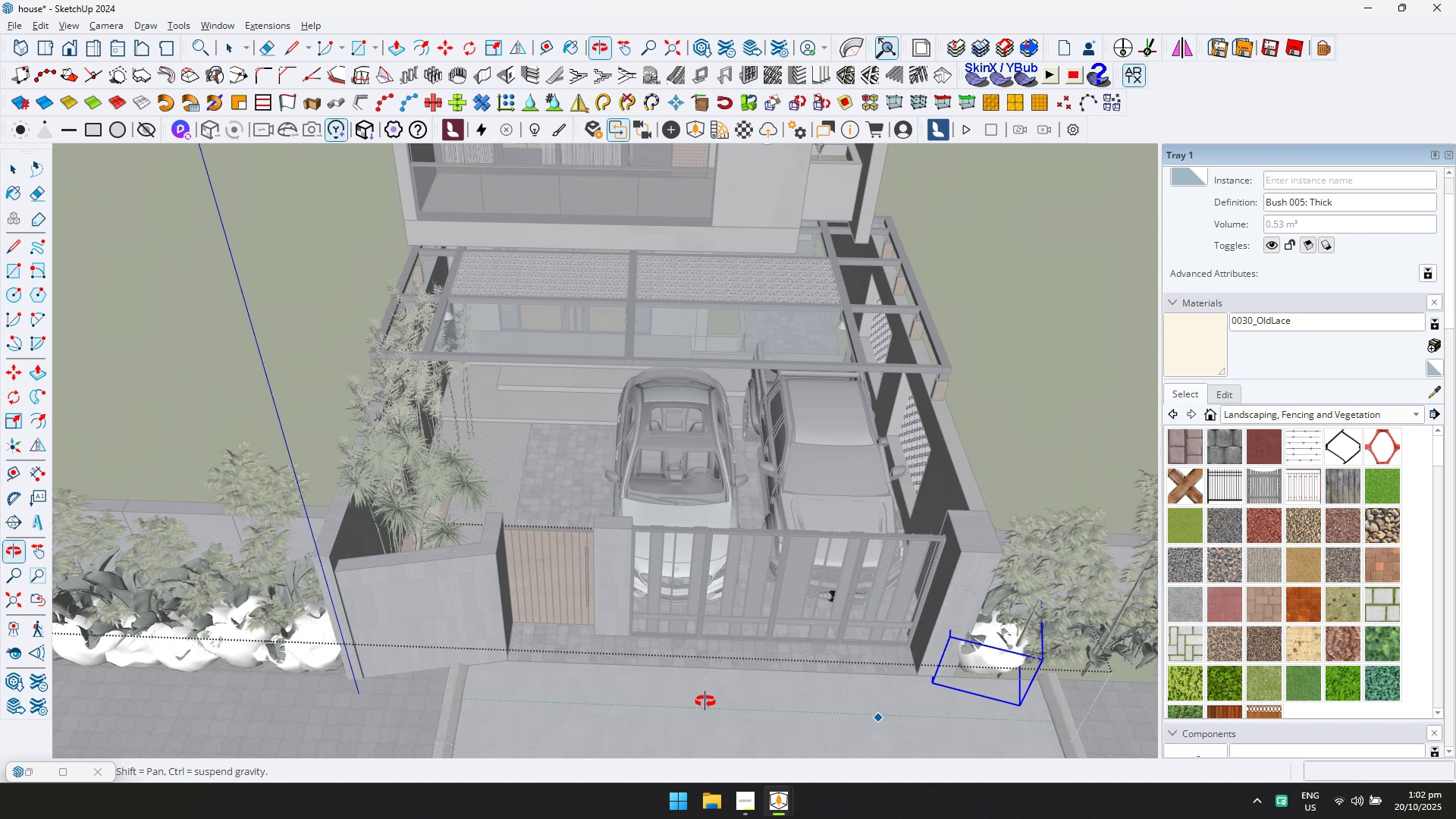 
hold_key(key=ShiftLeft, duration=0.37)
 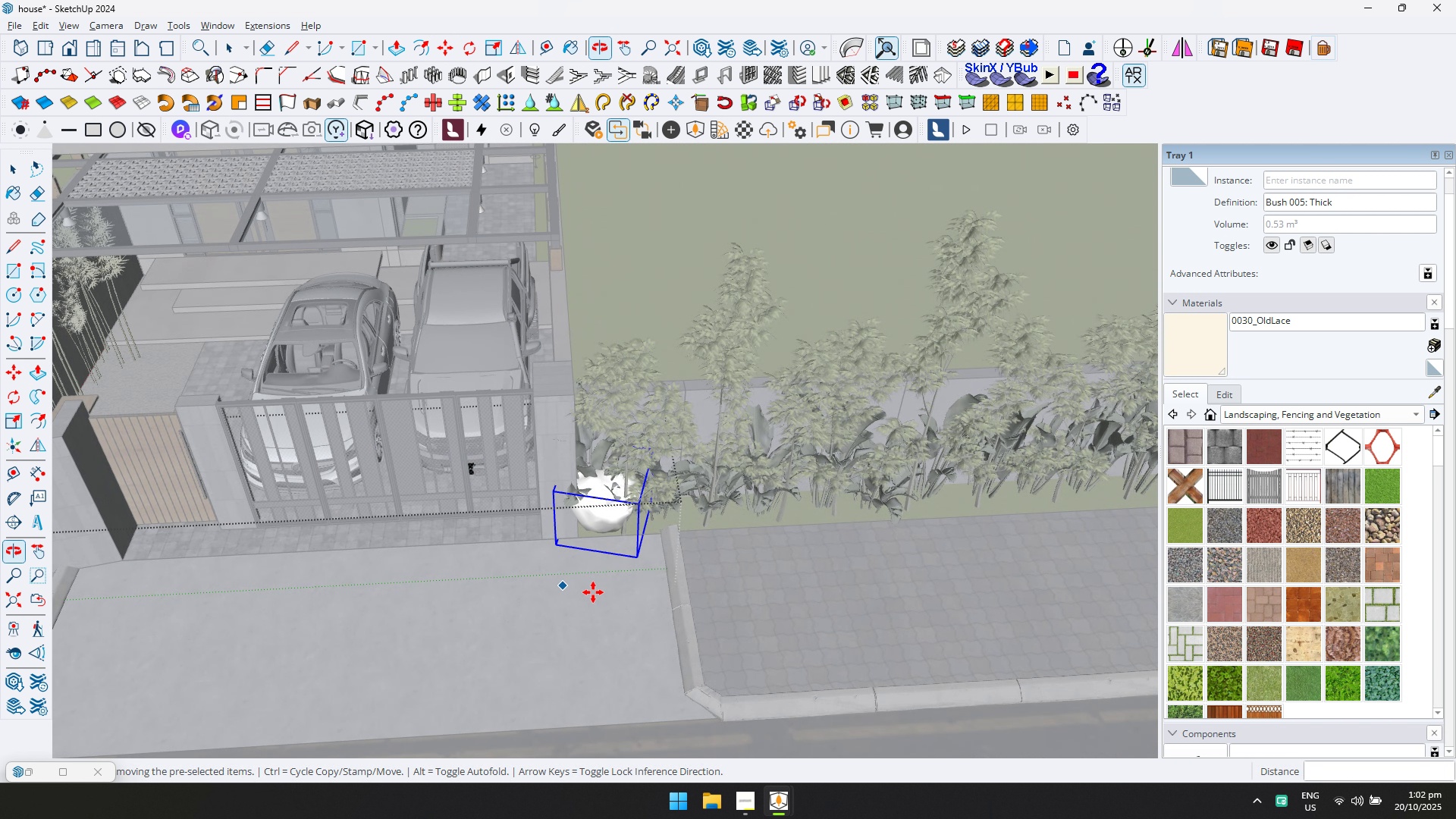 
key(Control+ControlLeft)
 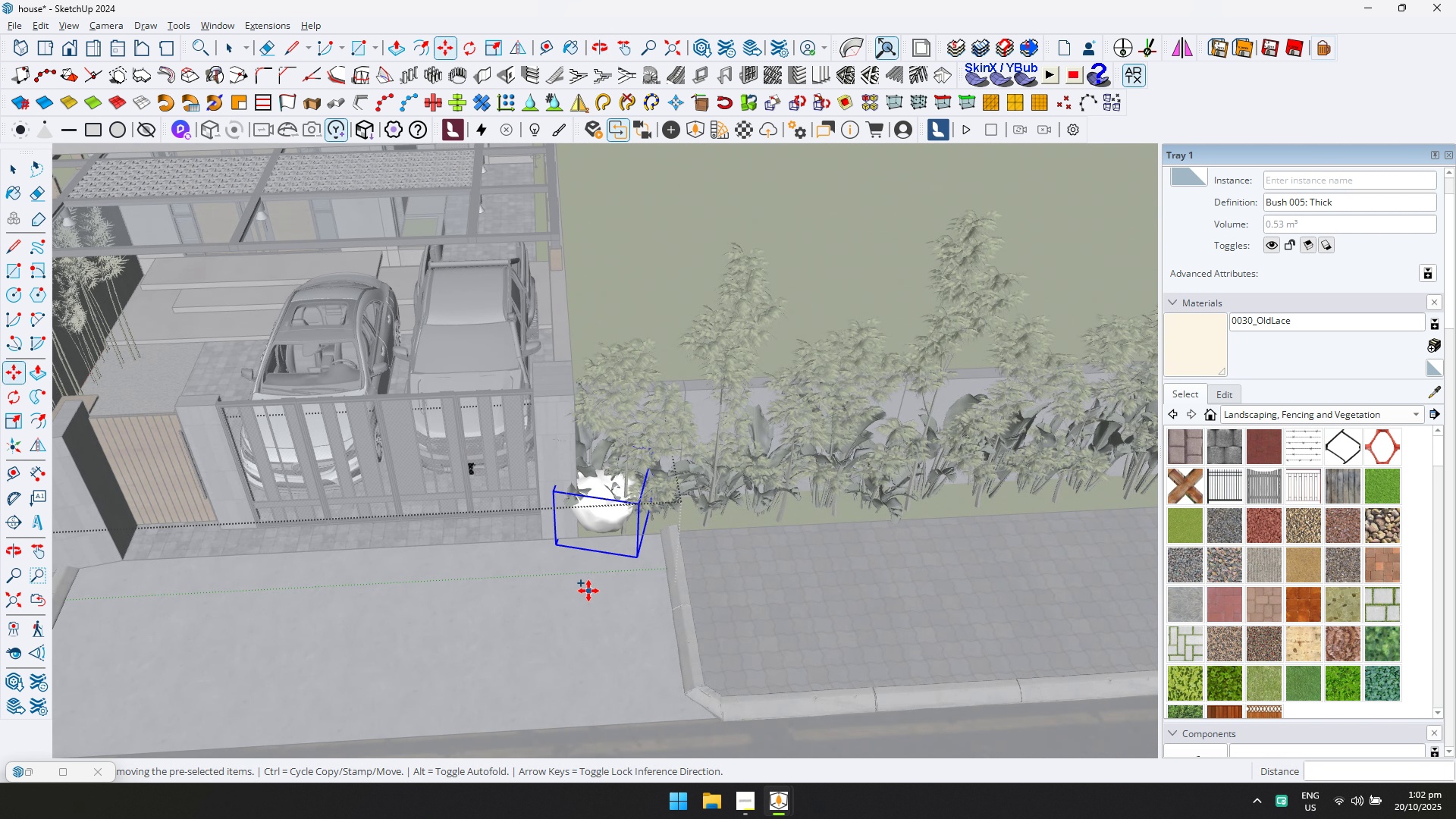 
left_click([588, 591])
 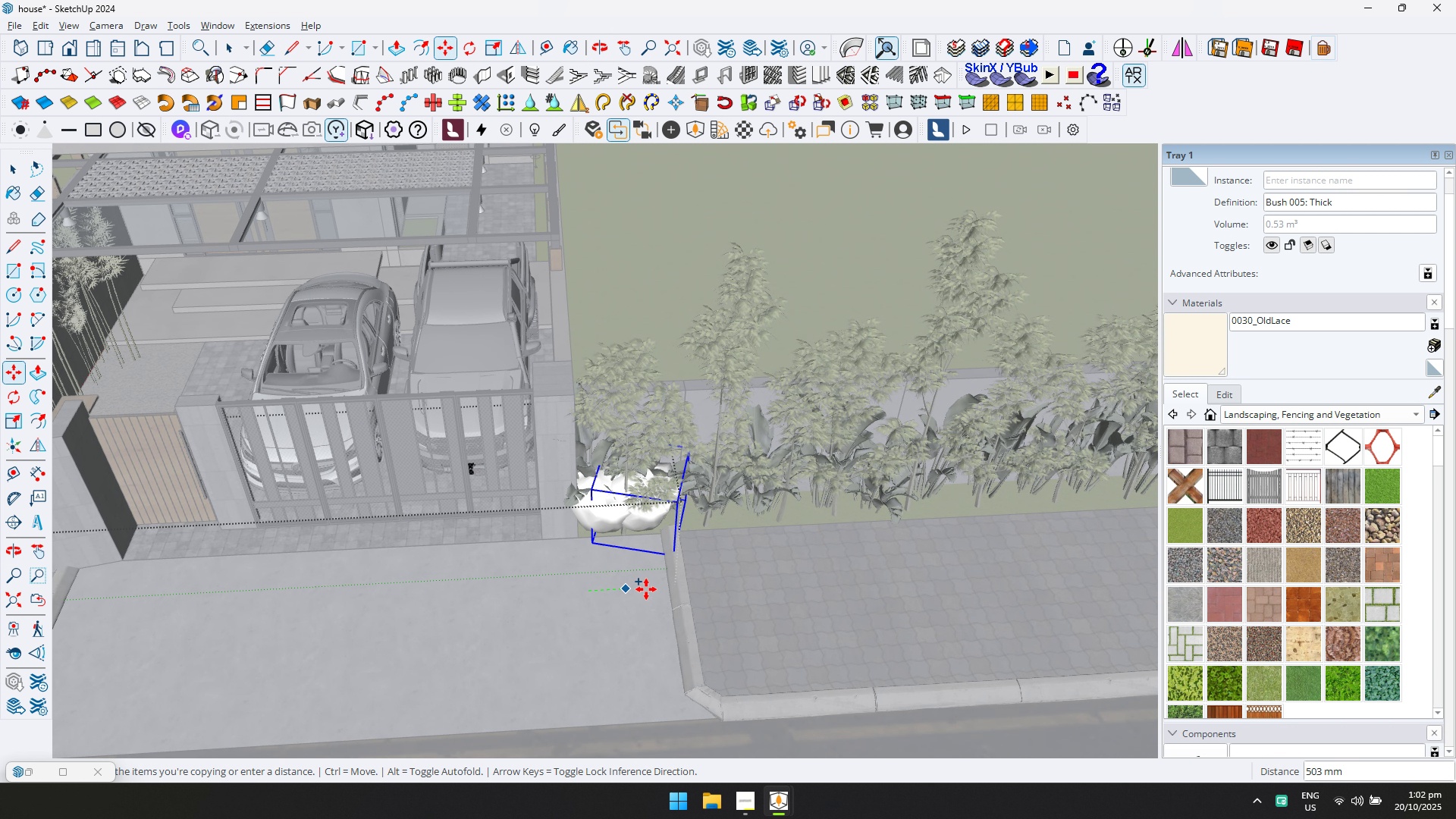 
scroll: coordinate [885, 588], scroll_direction: down, amount: 2.0
 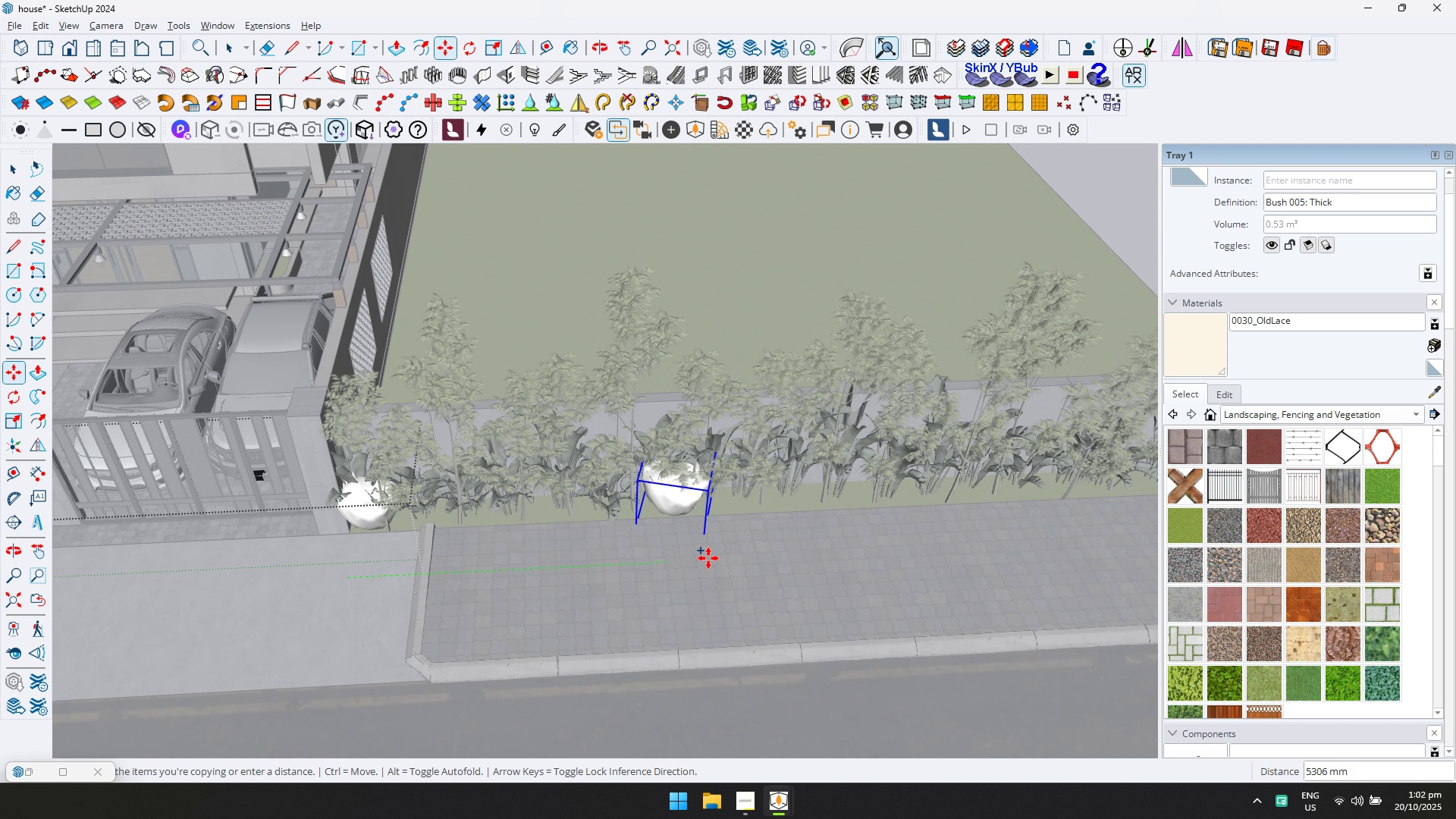 
key(Shift+ShiftLeft)
 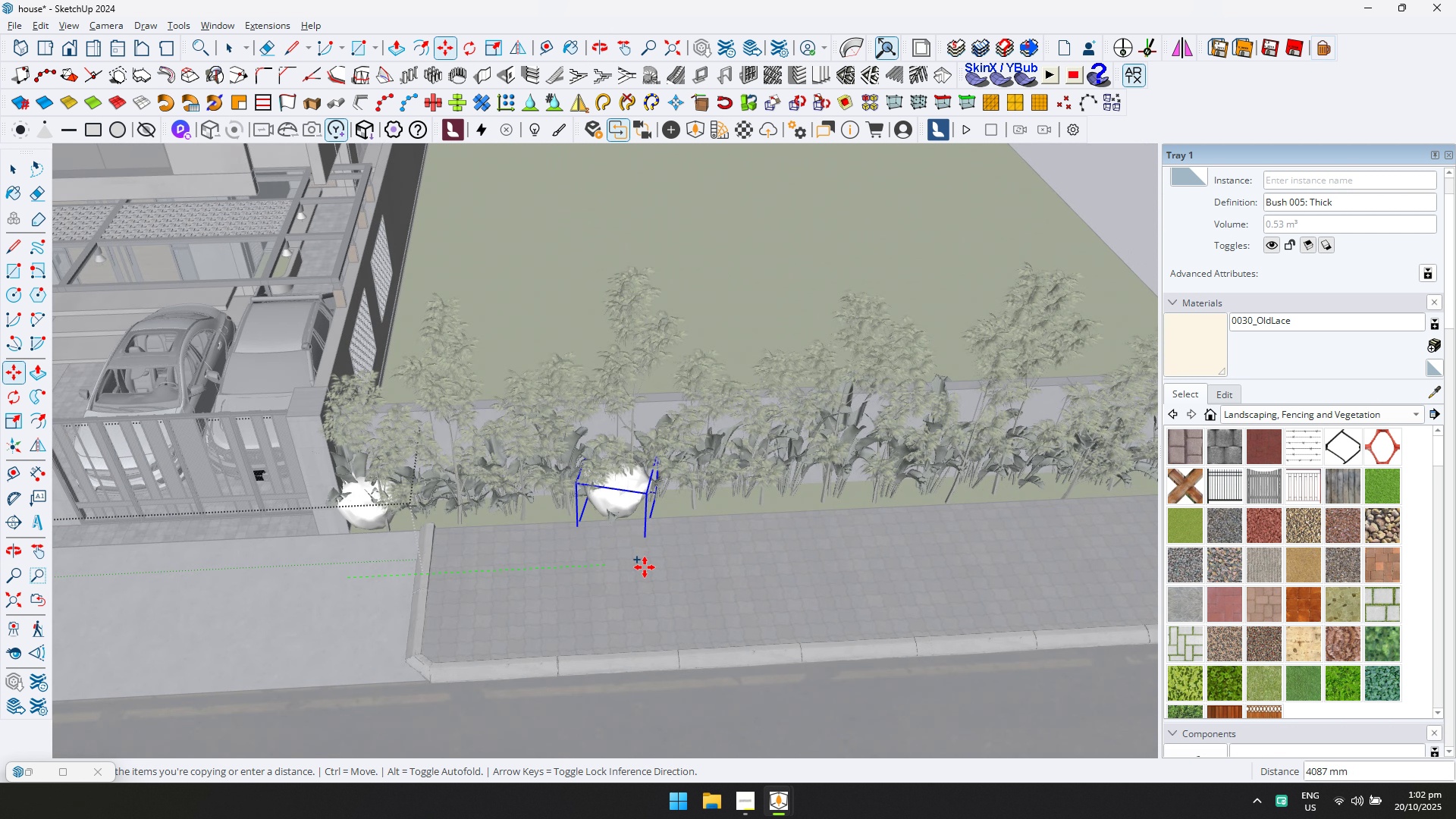 
key(ArrowLeft)
 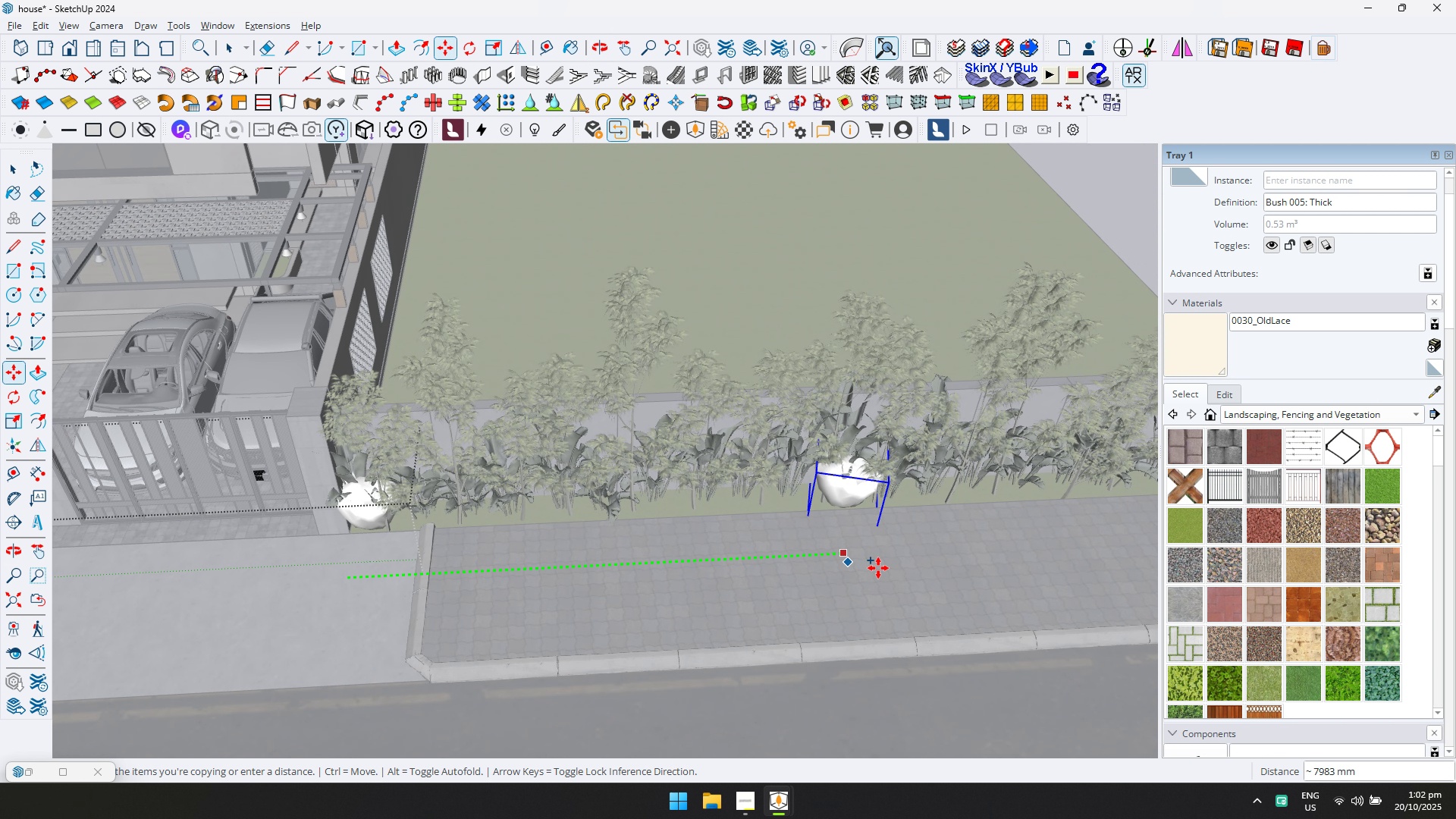 
key(ArrowRight)
 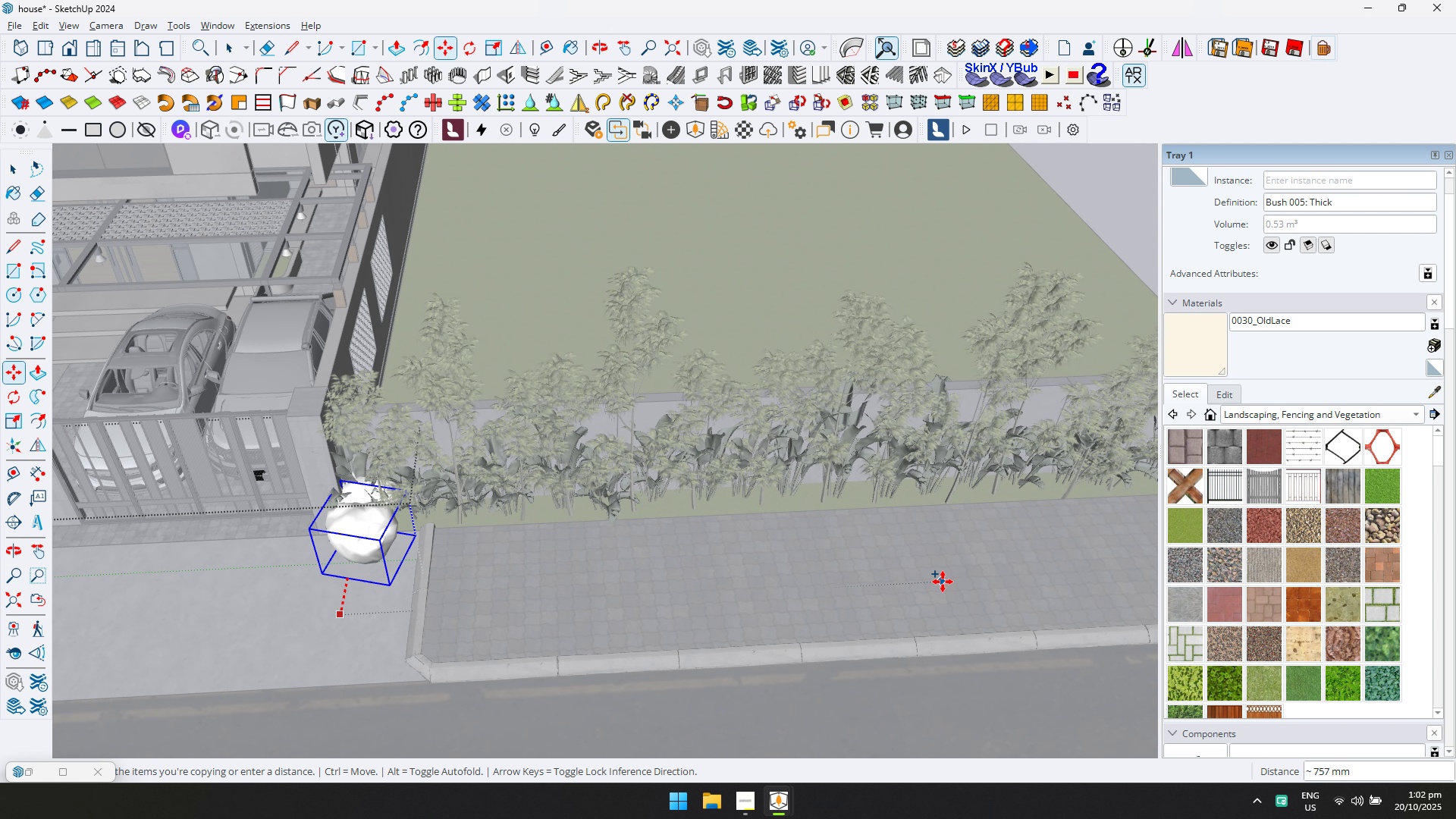 
key(ArrowLeft)
 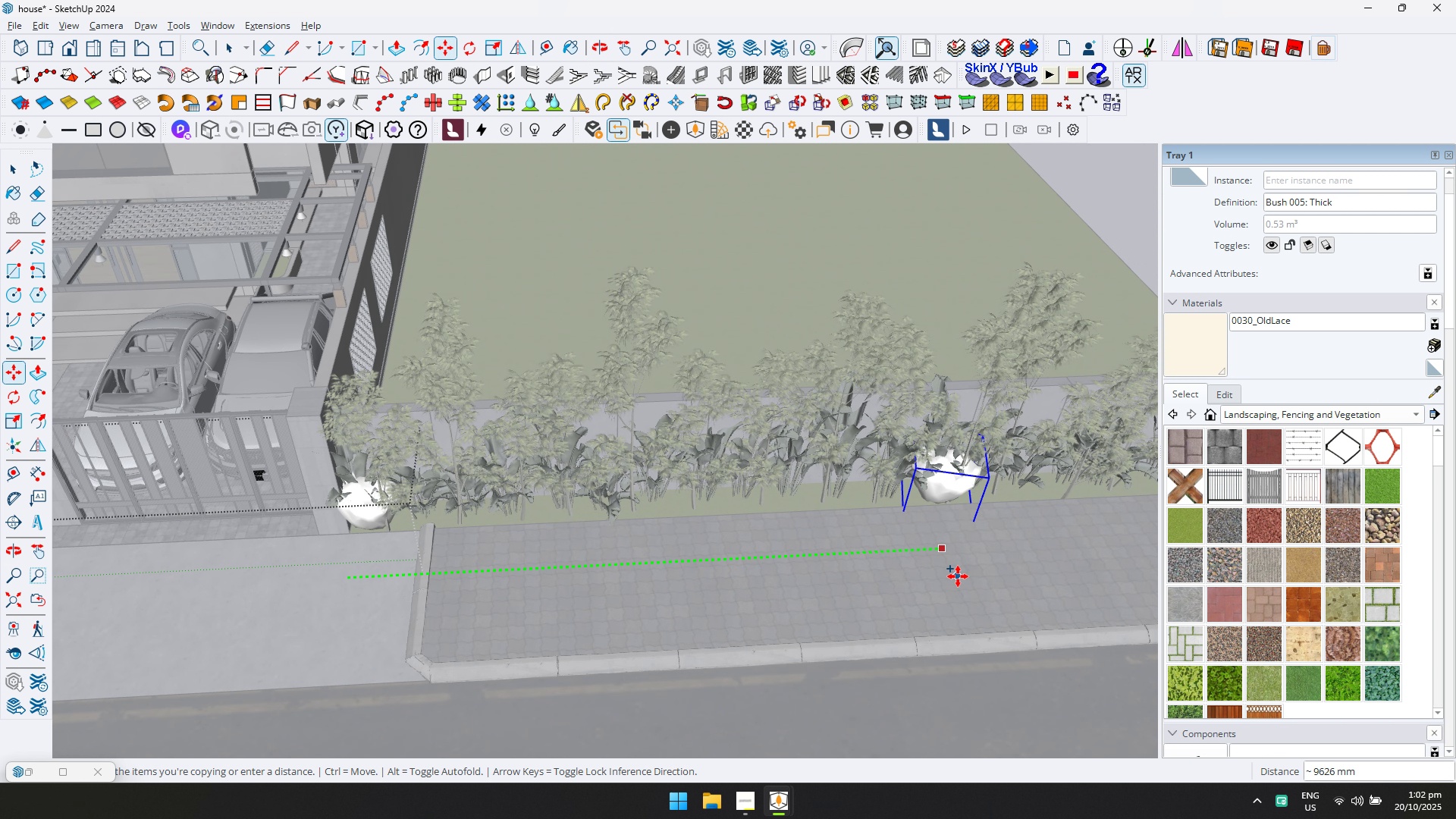 
scroll: coordinate [958, 576], scroll_direction: down, amount: 4.0
 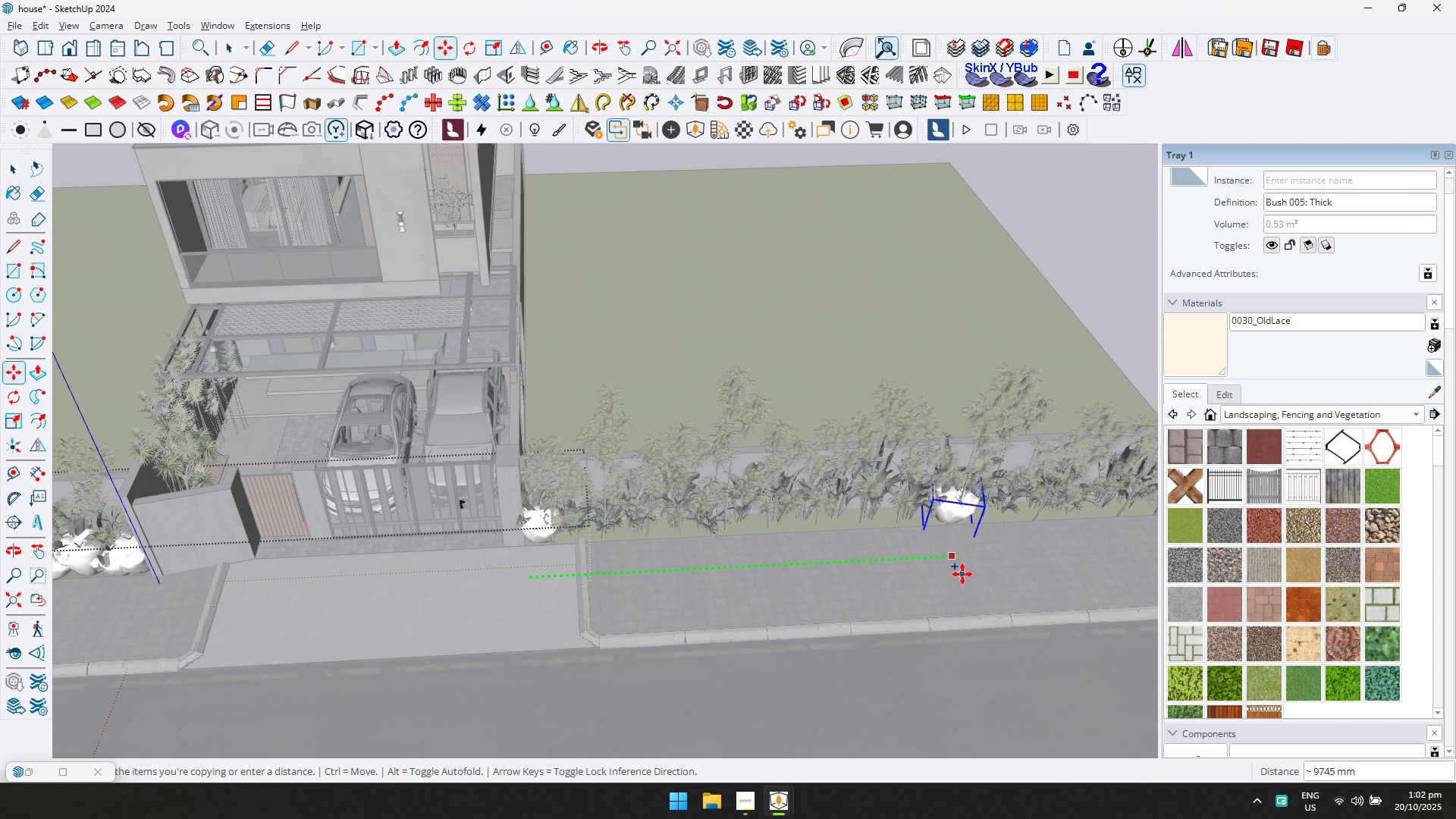 
hold_key(key=ShiftLeft, duration=0.37)
 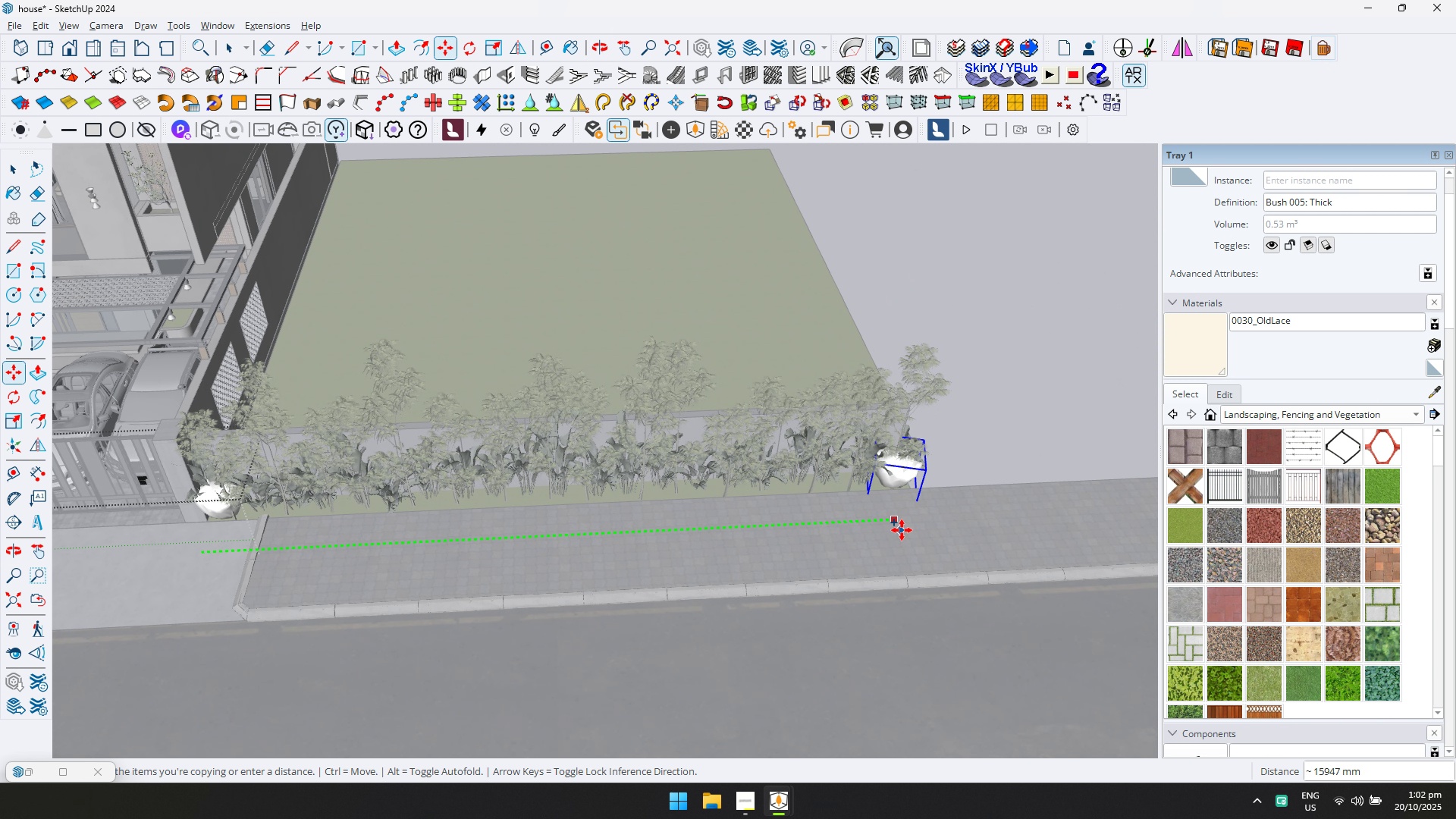 
left_click([902, 530])
 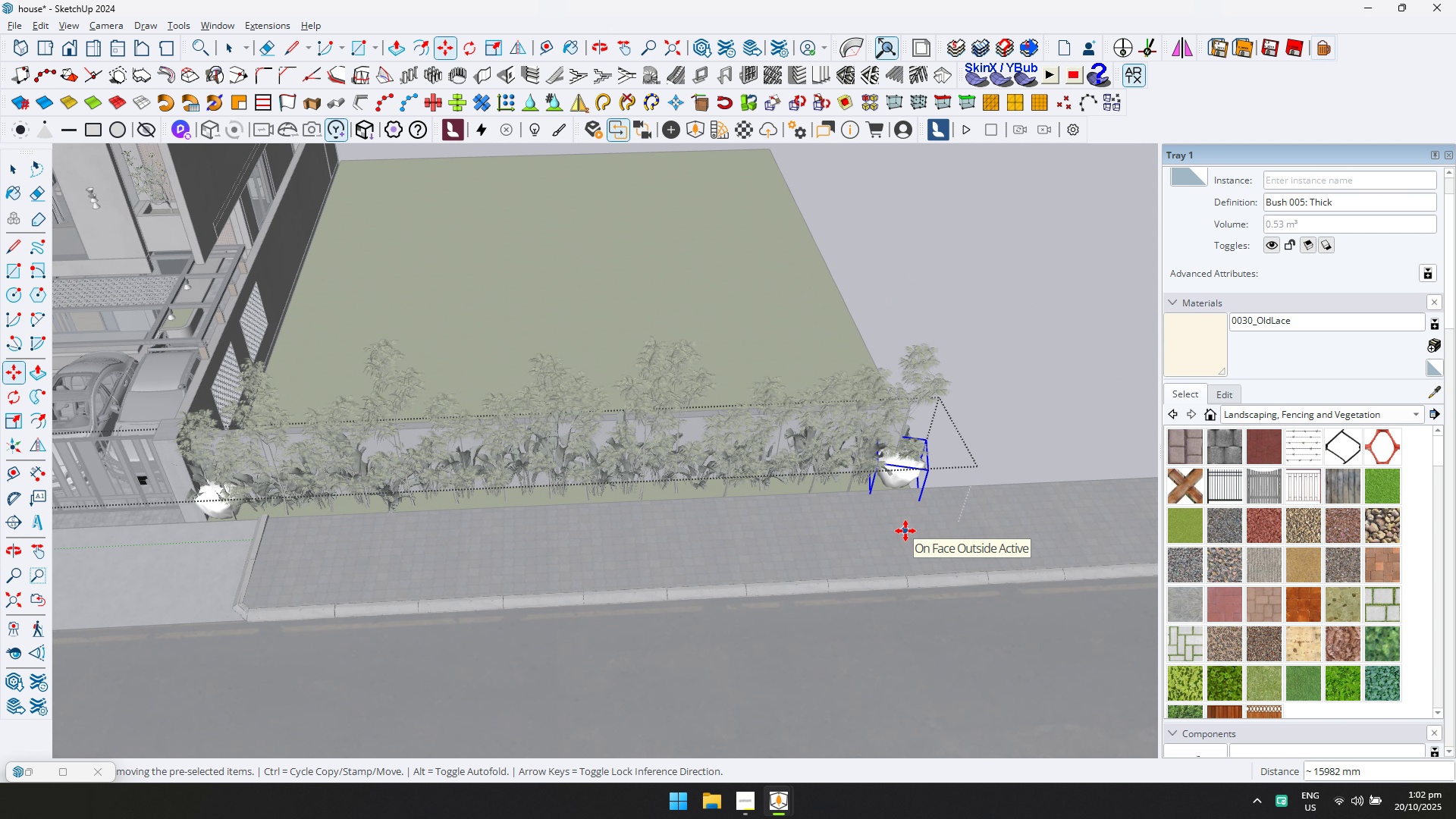 
type(/25)
 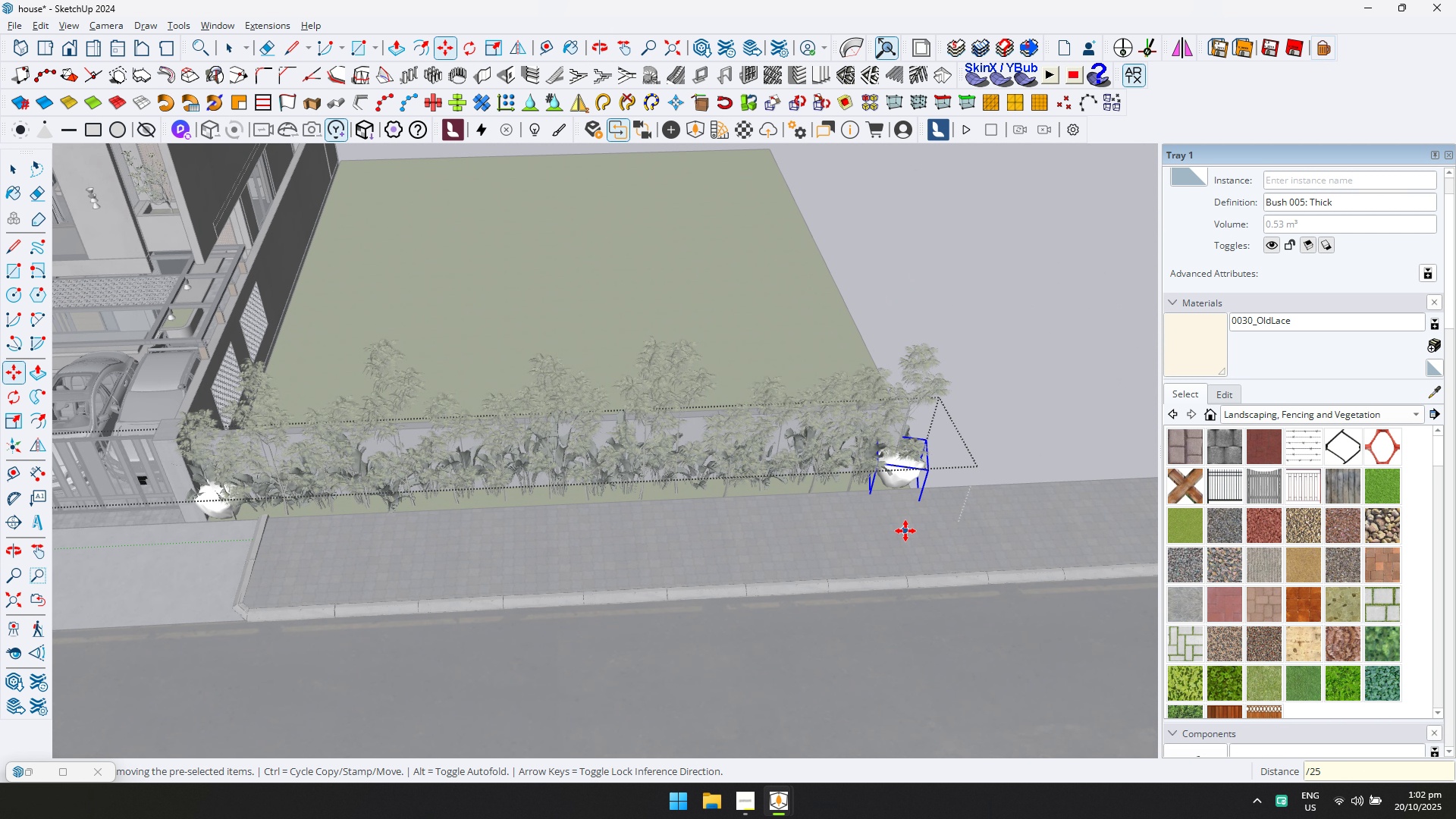 
key(Enter)
 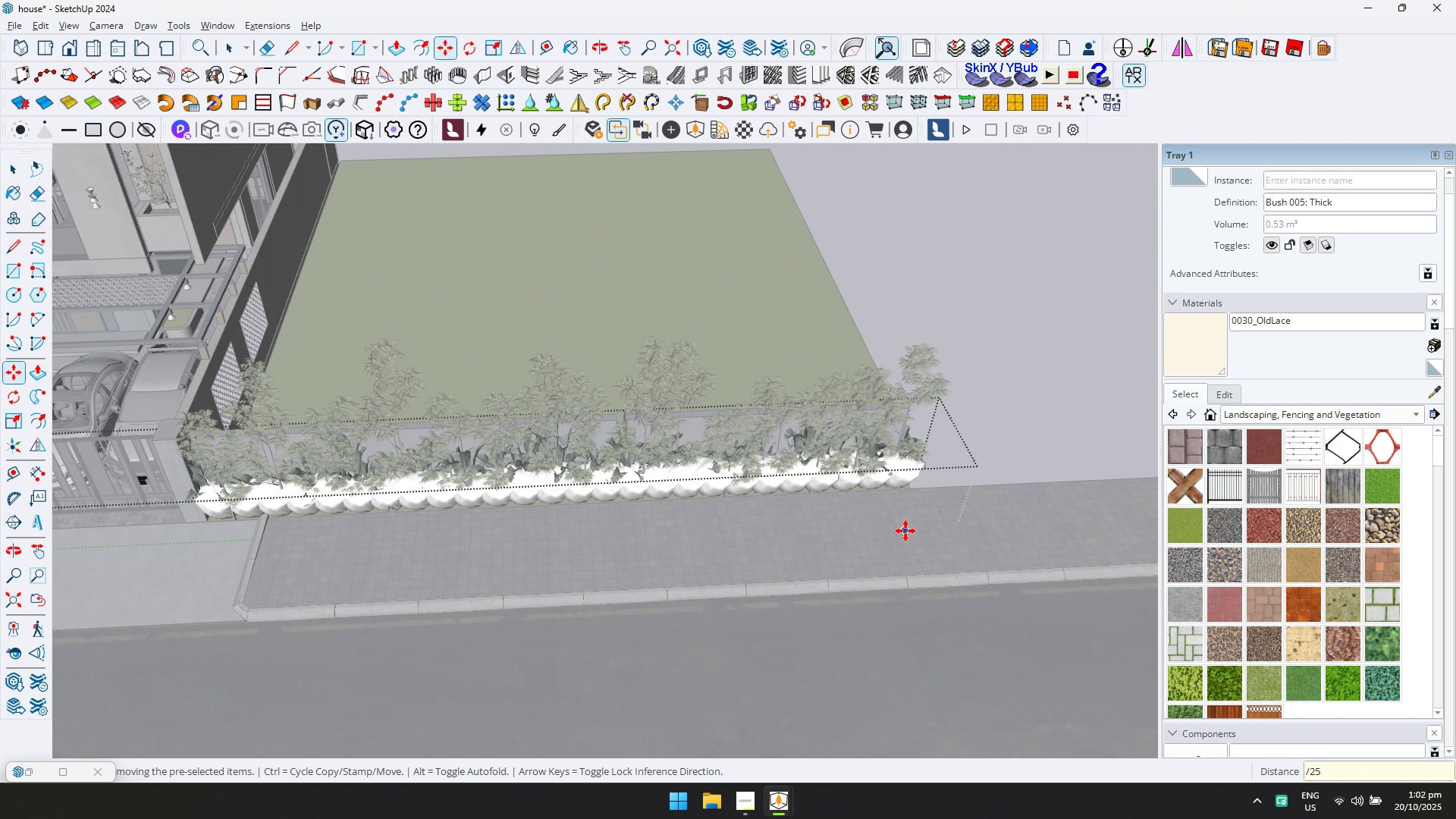 
key(D)
 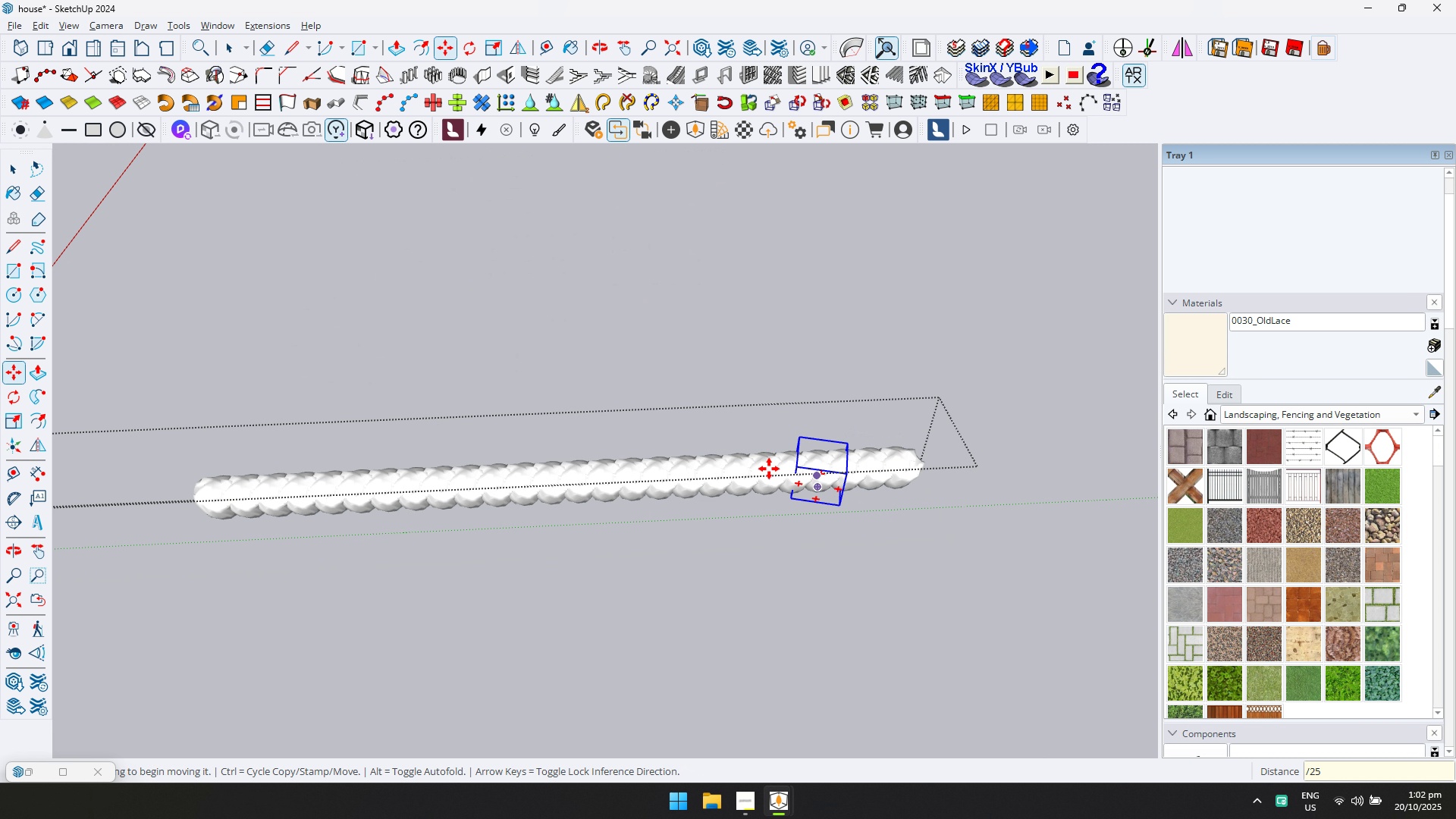 
scroll: coordinate [356, 299], scroll_direction: down, amount: 6.0
 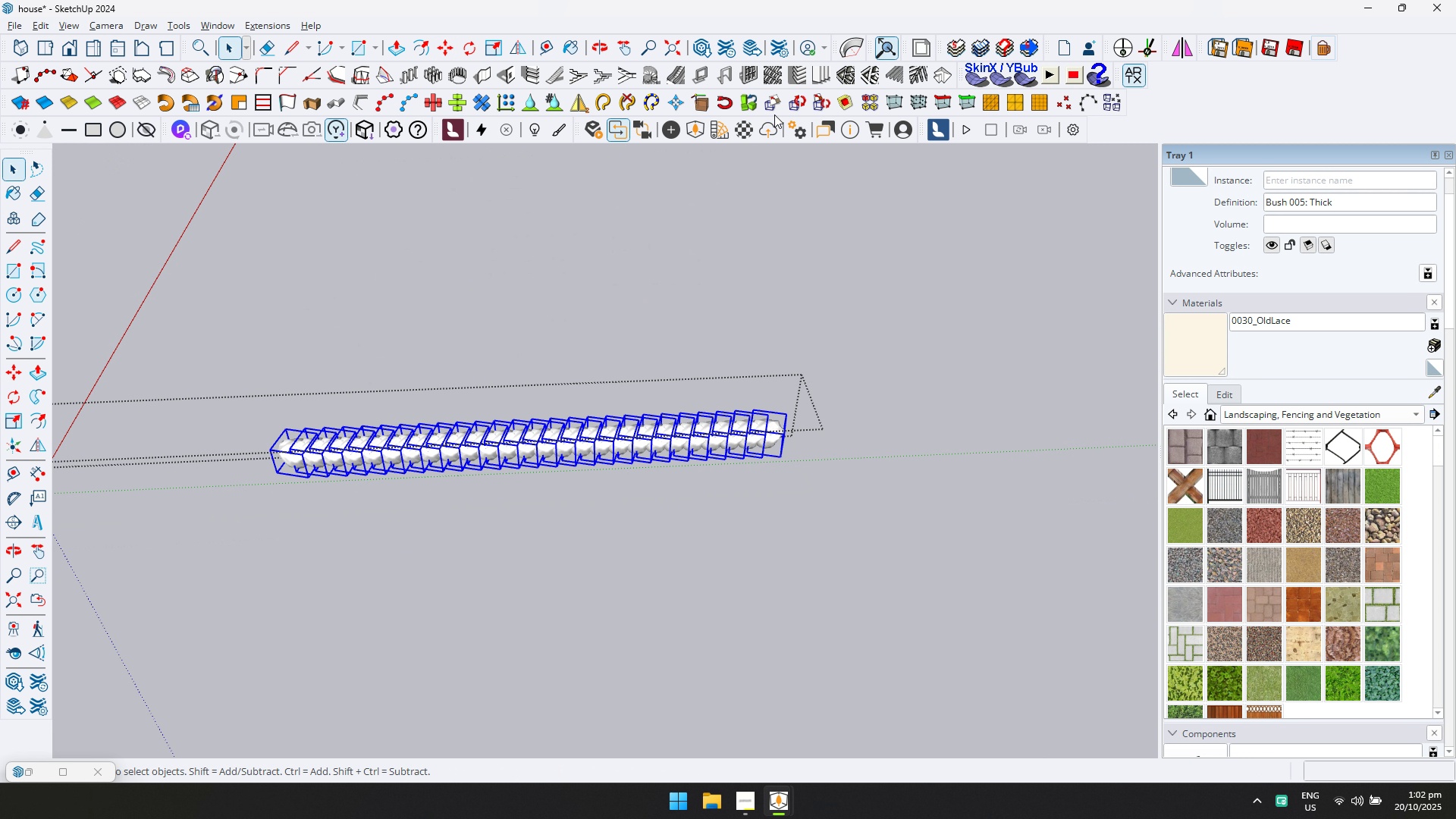 
double_click([831, 100])
 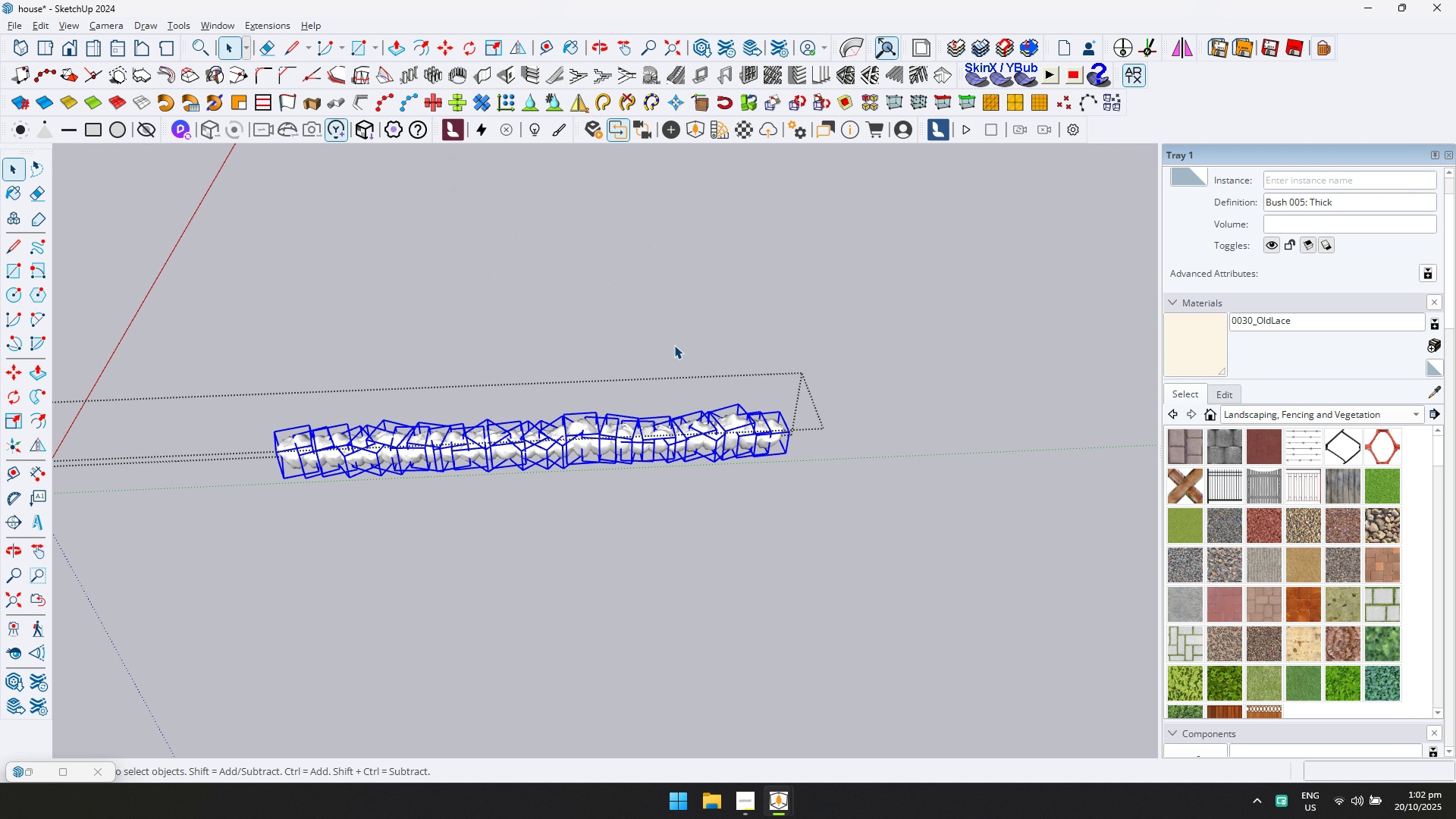 
scroll: coordinate [610, 384], scroll_direction: down, amount: 3.0
 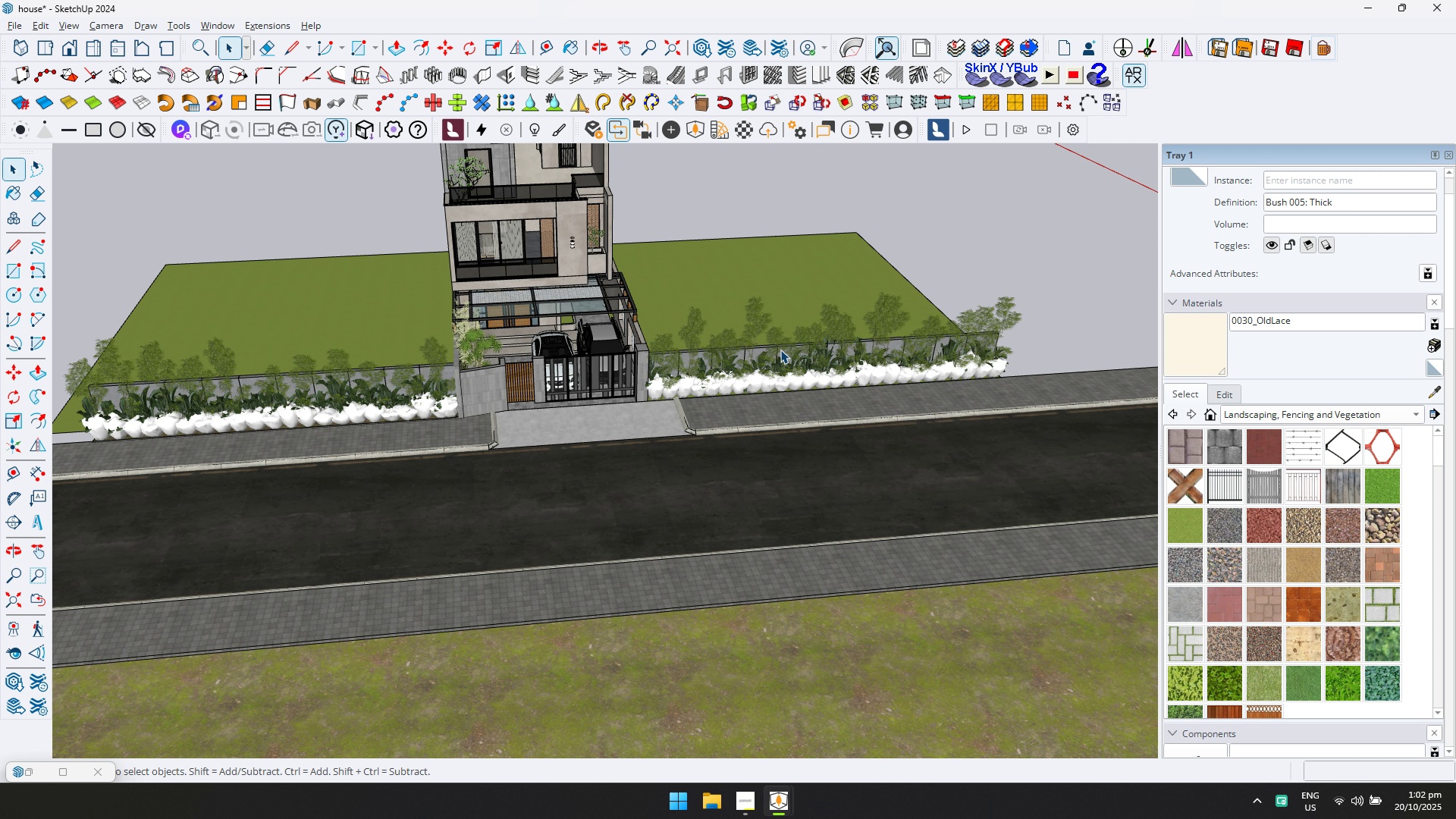 
key(Shift+ShiftLeft)
 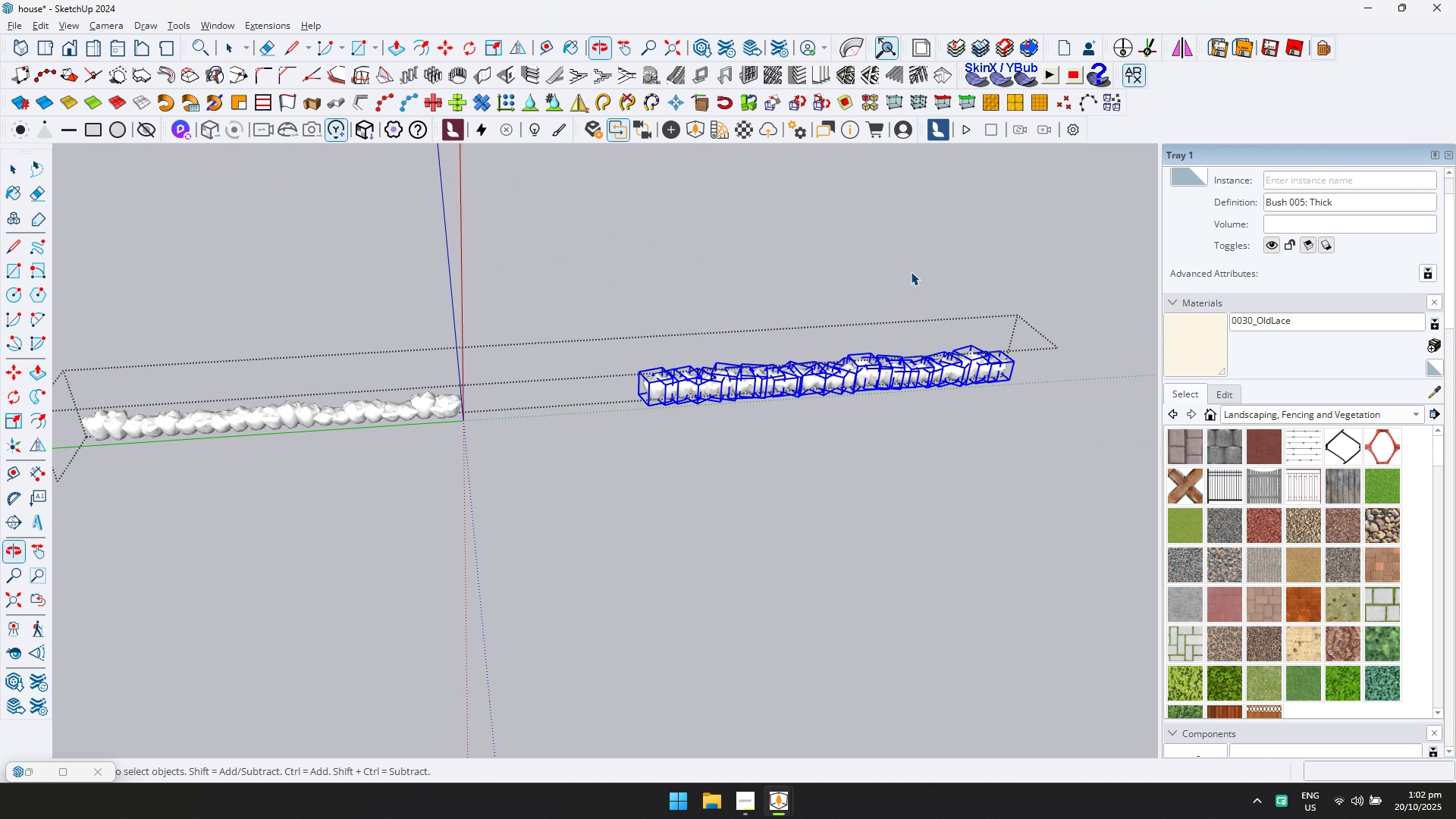 
key(Escape)
 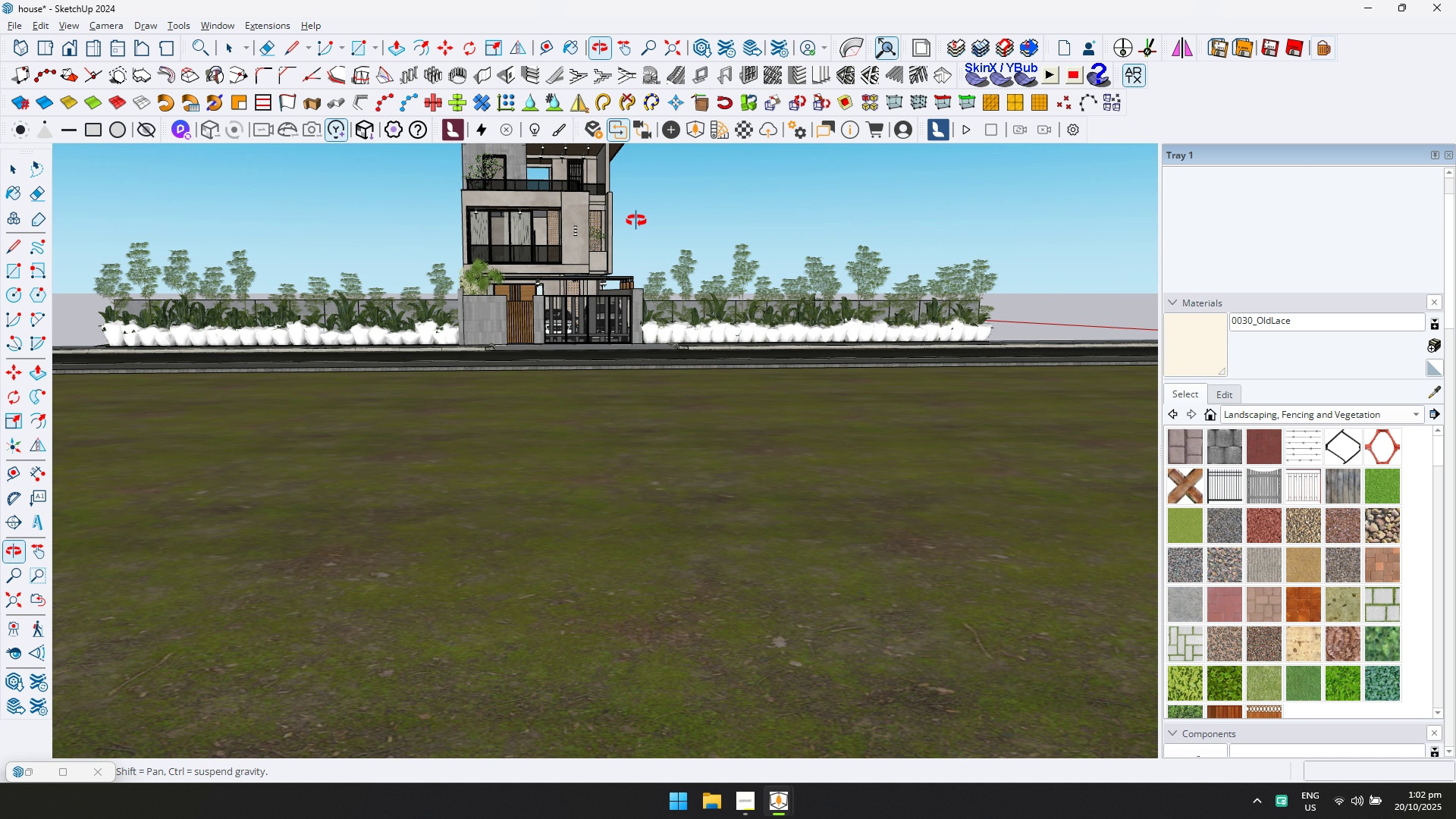 
hold_key(key=ShiftLeft, duration=0.71)
 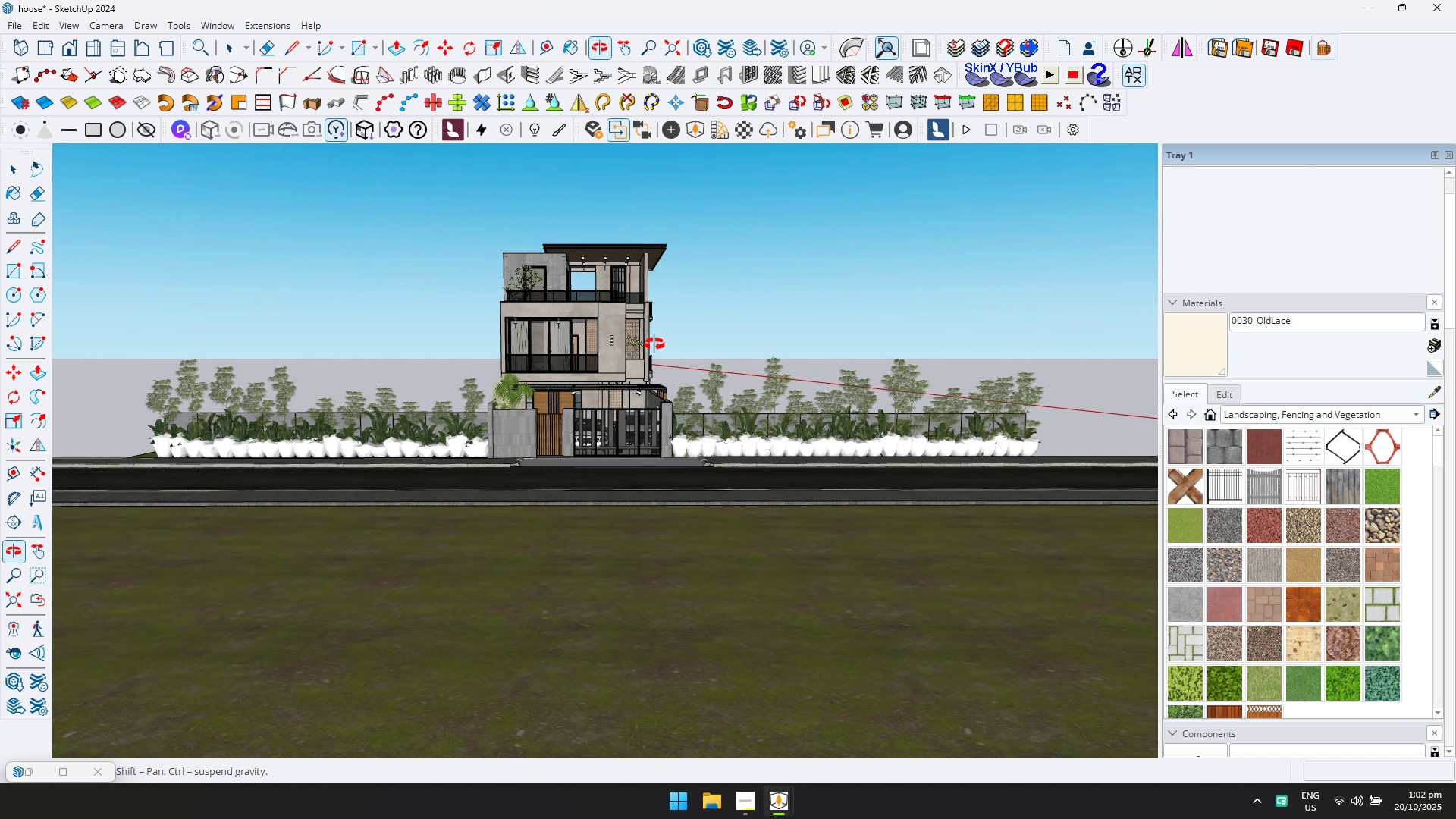 
scroll: coordinate [599, 384], scroll_direction: up, amount: 7.0
 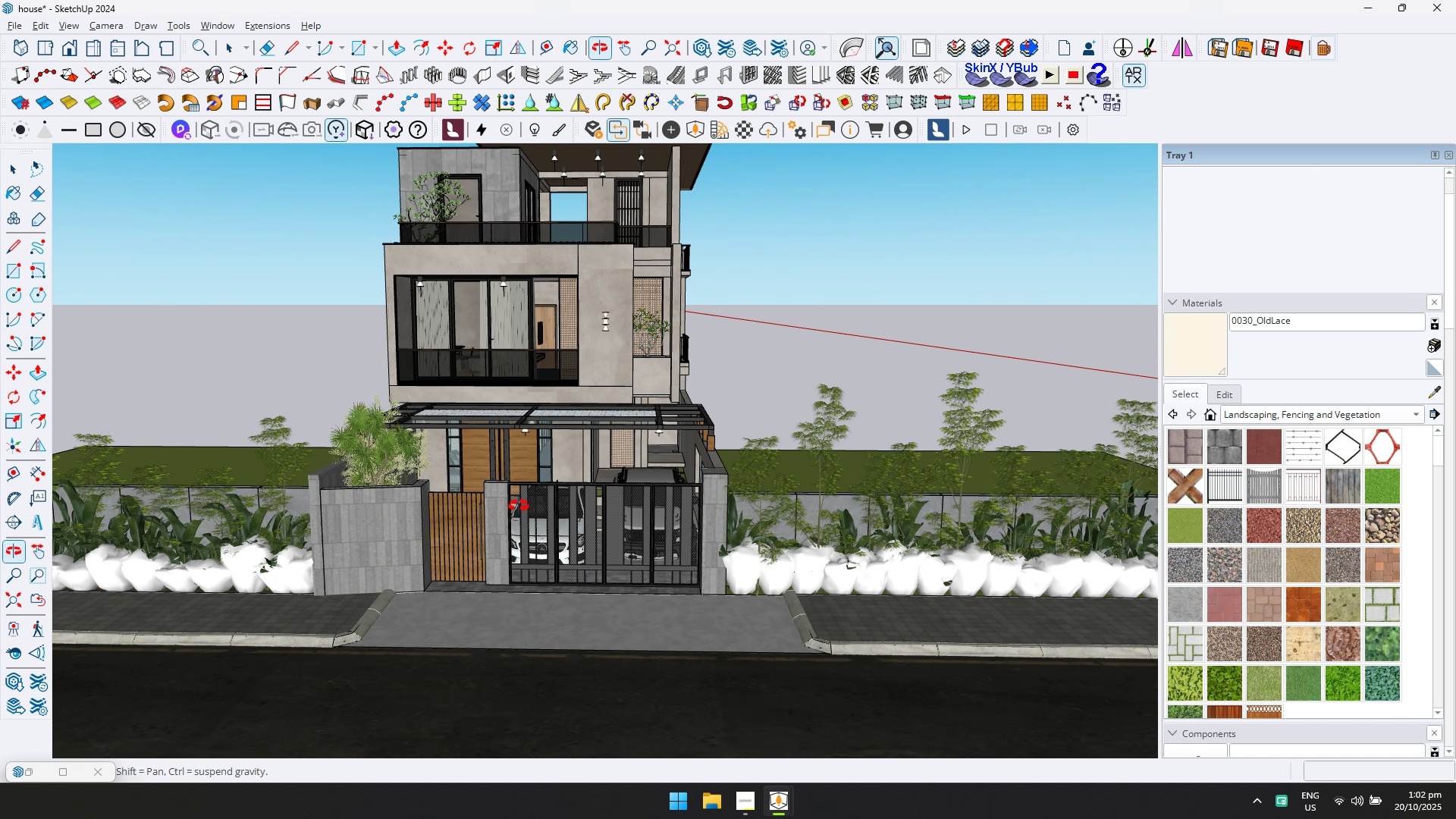 
hold_key(key=ShiftLeft, duration=0.34)
 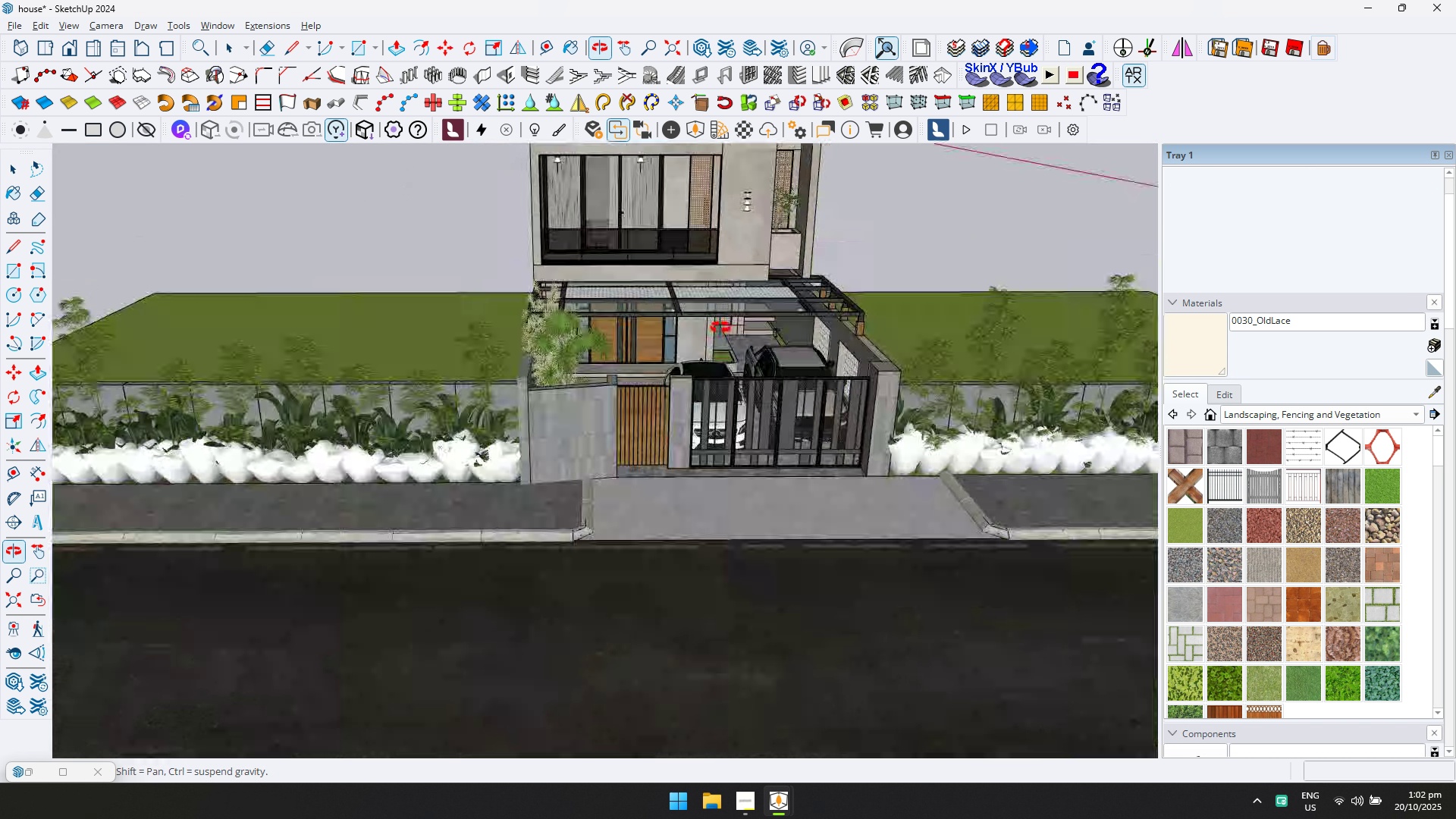 
hold_key(key=ShiftLeft, duration=0.5)
 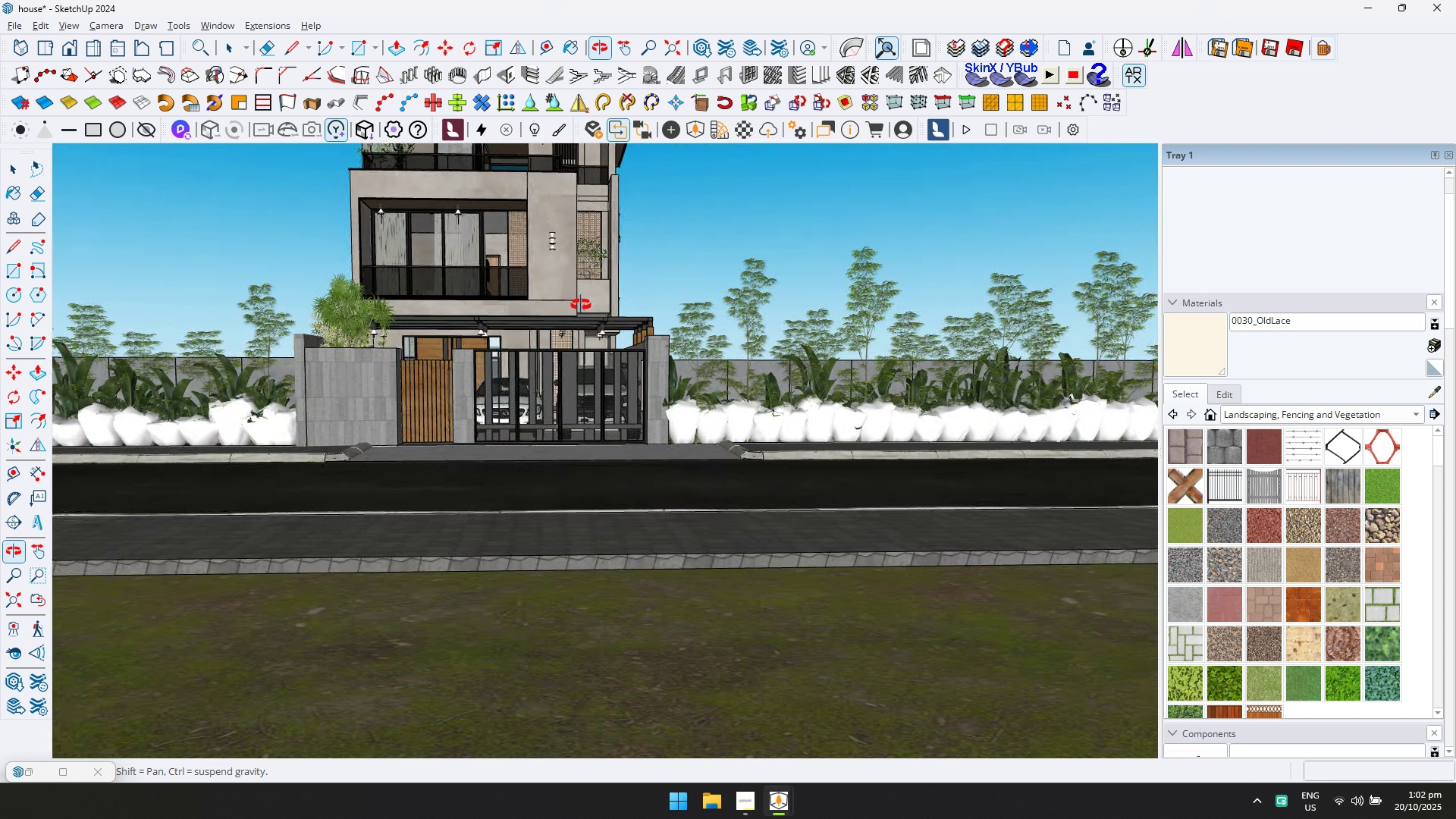 
hold_key(key=ShiftLeft, duration=0.75)
 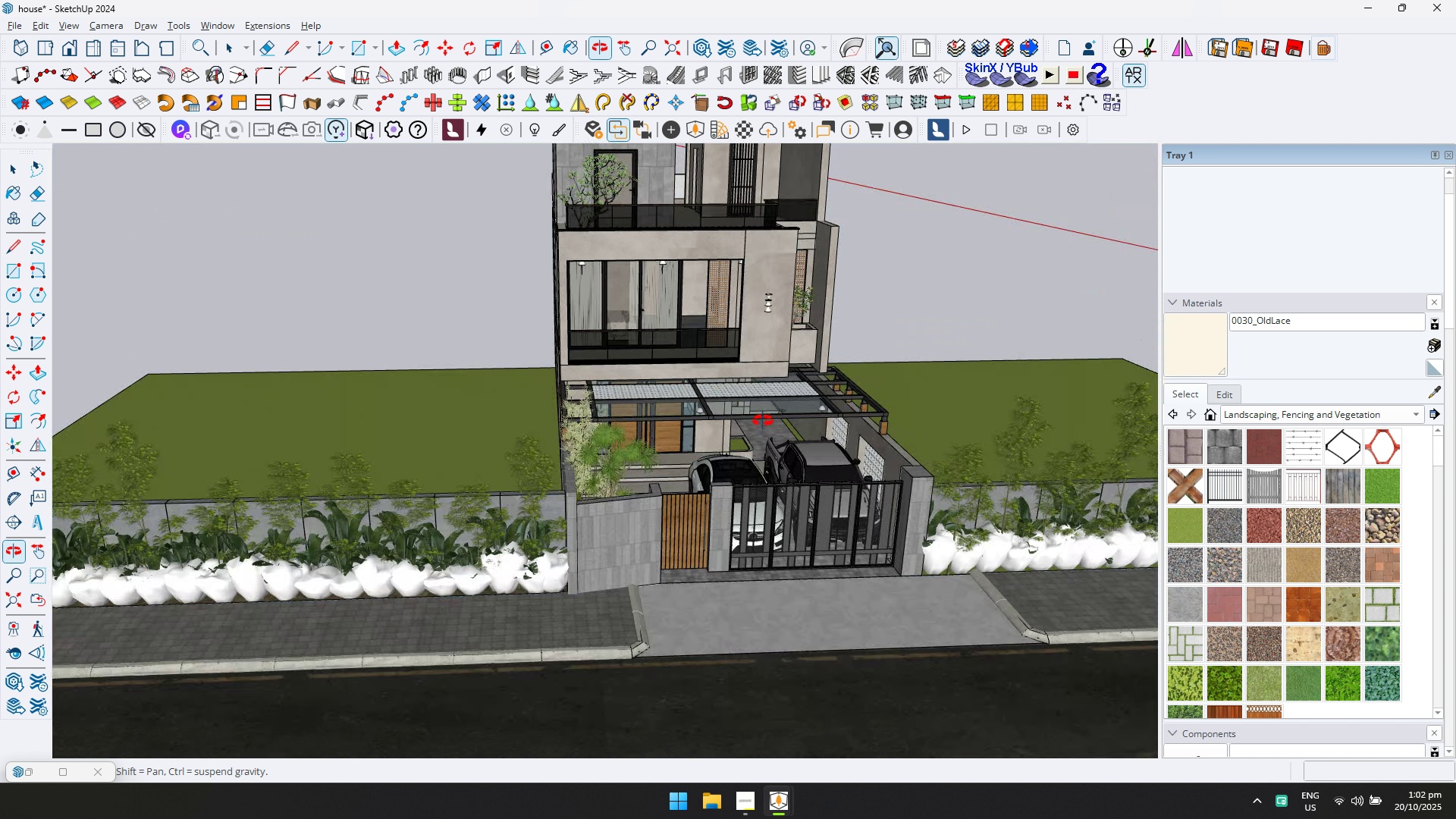 
scroll: coordinate [315, 460], scroll_direction: up, amount: 11.0
 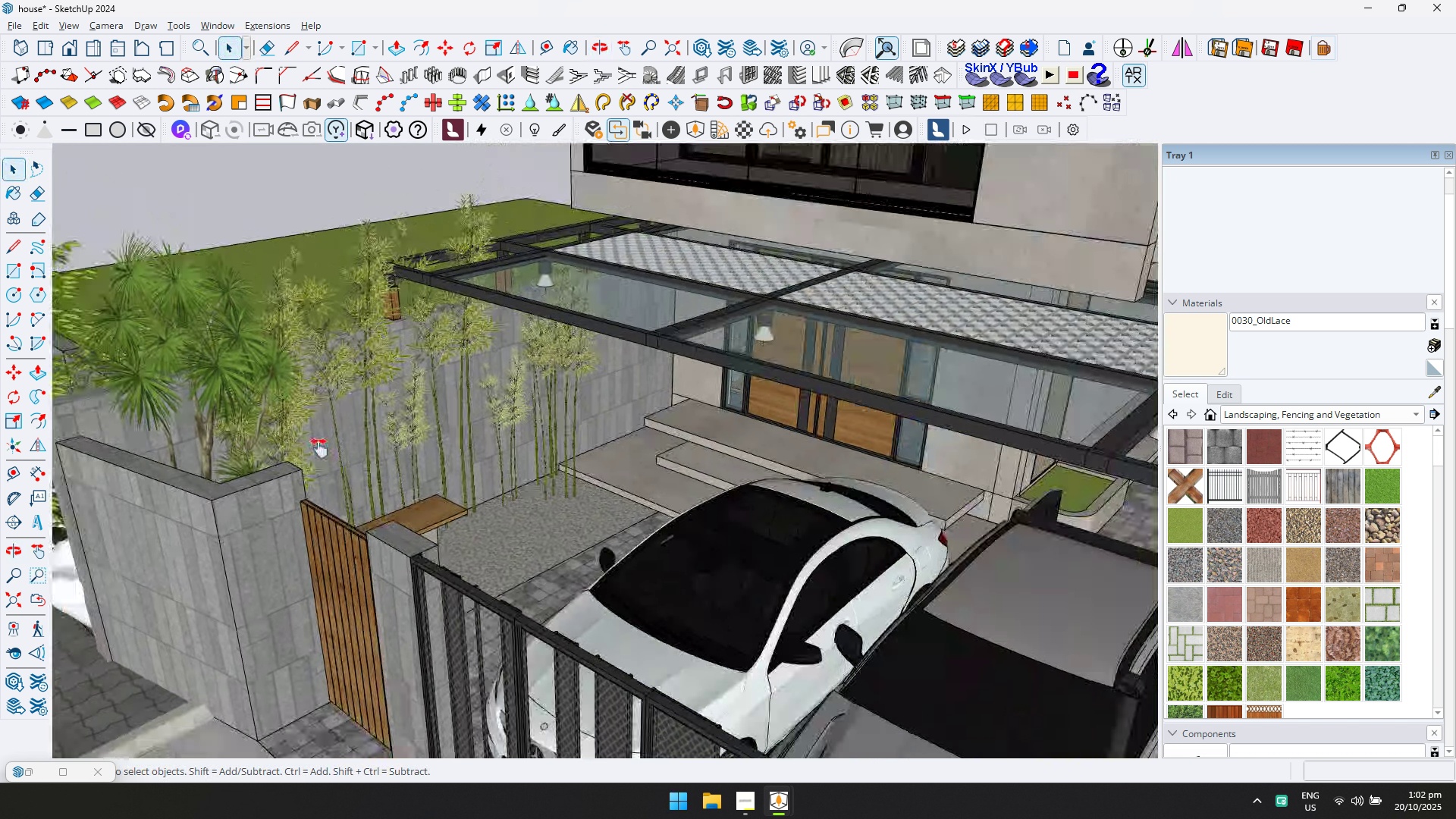 
key(Shift+ShiftLeft)
 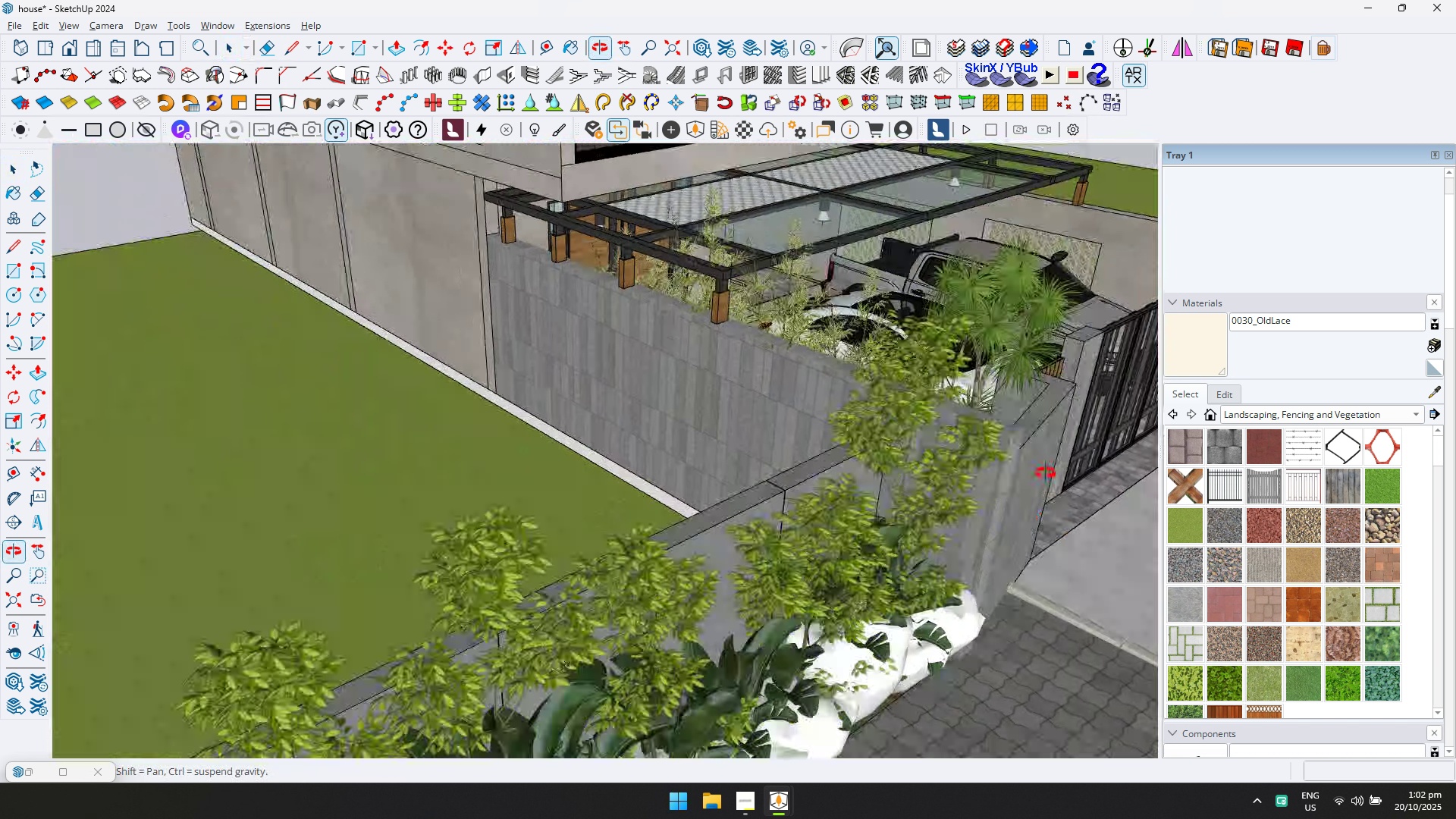 
hold_key(key=ShiftLeft, duration=1.53)
 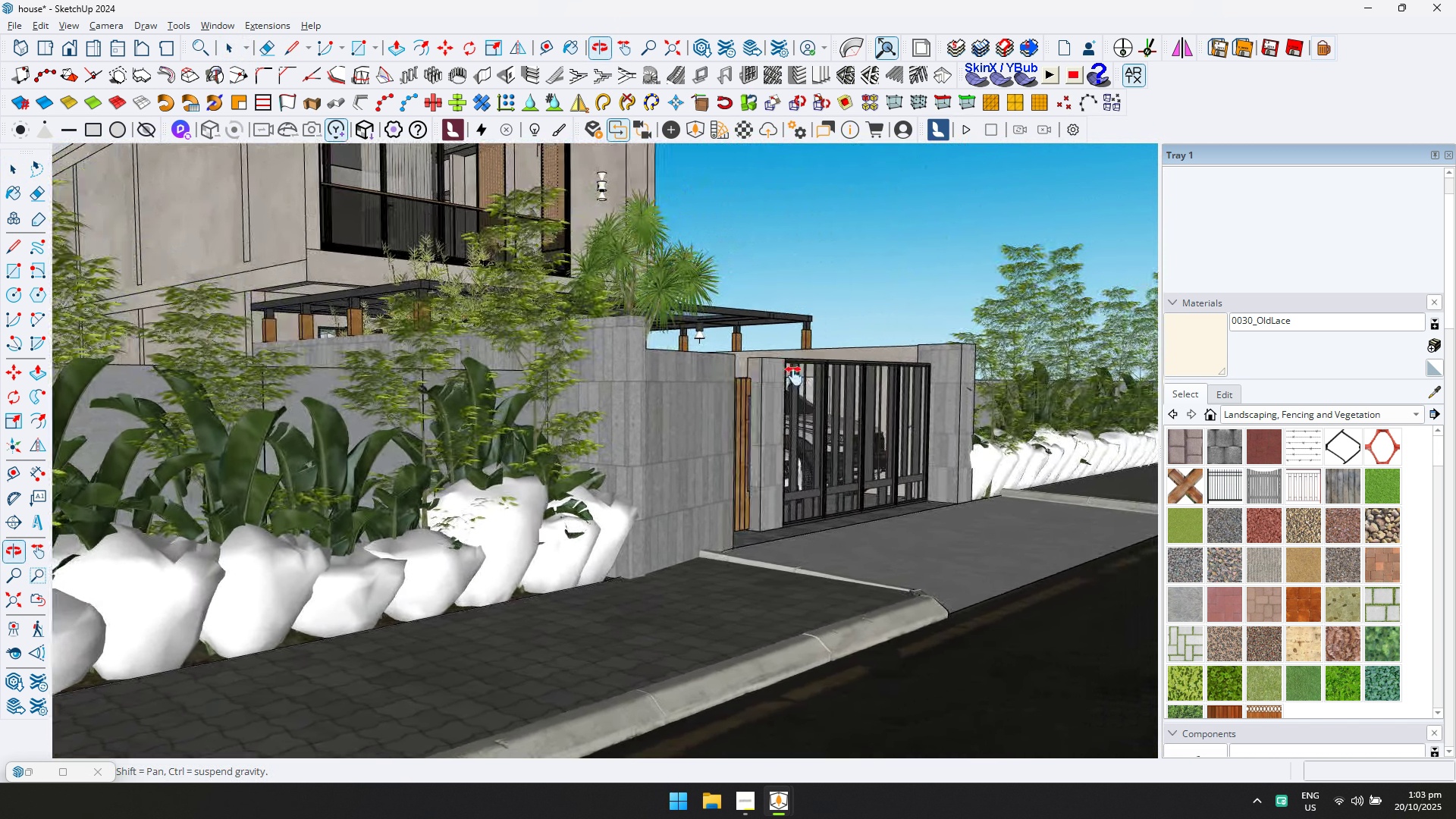 
key(Shift+ShiftLeft)
 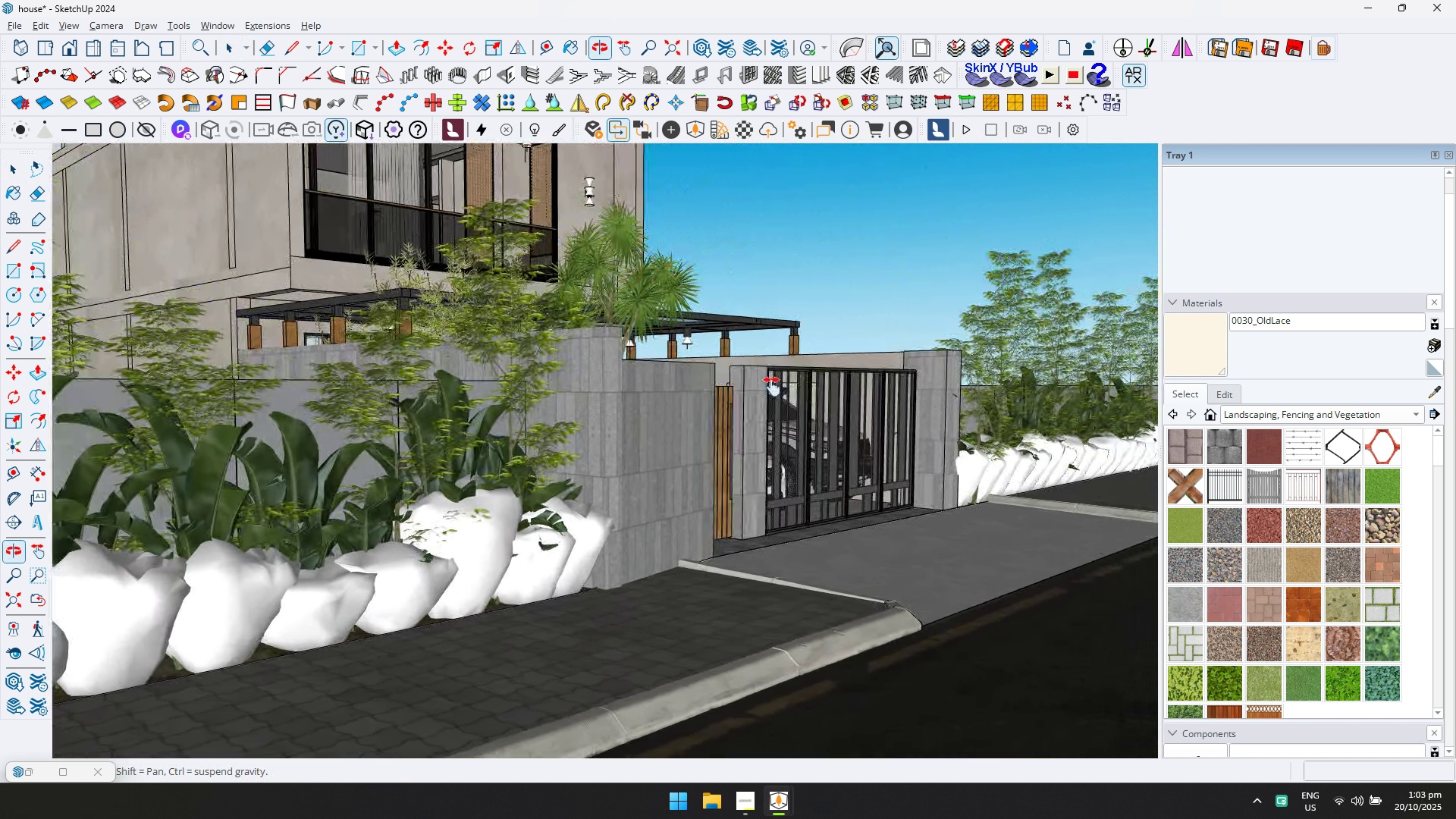 
key(Shift+ShiftLeft)
 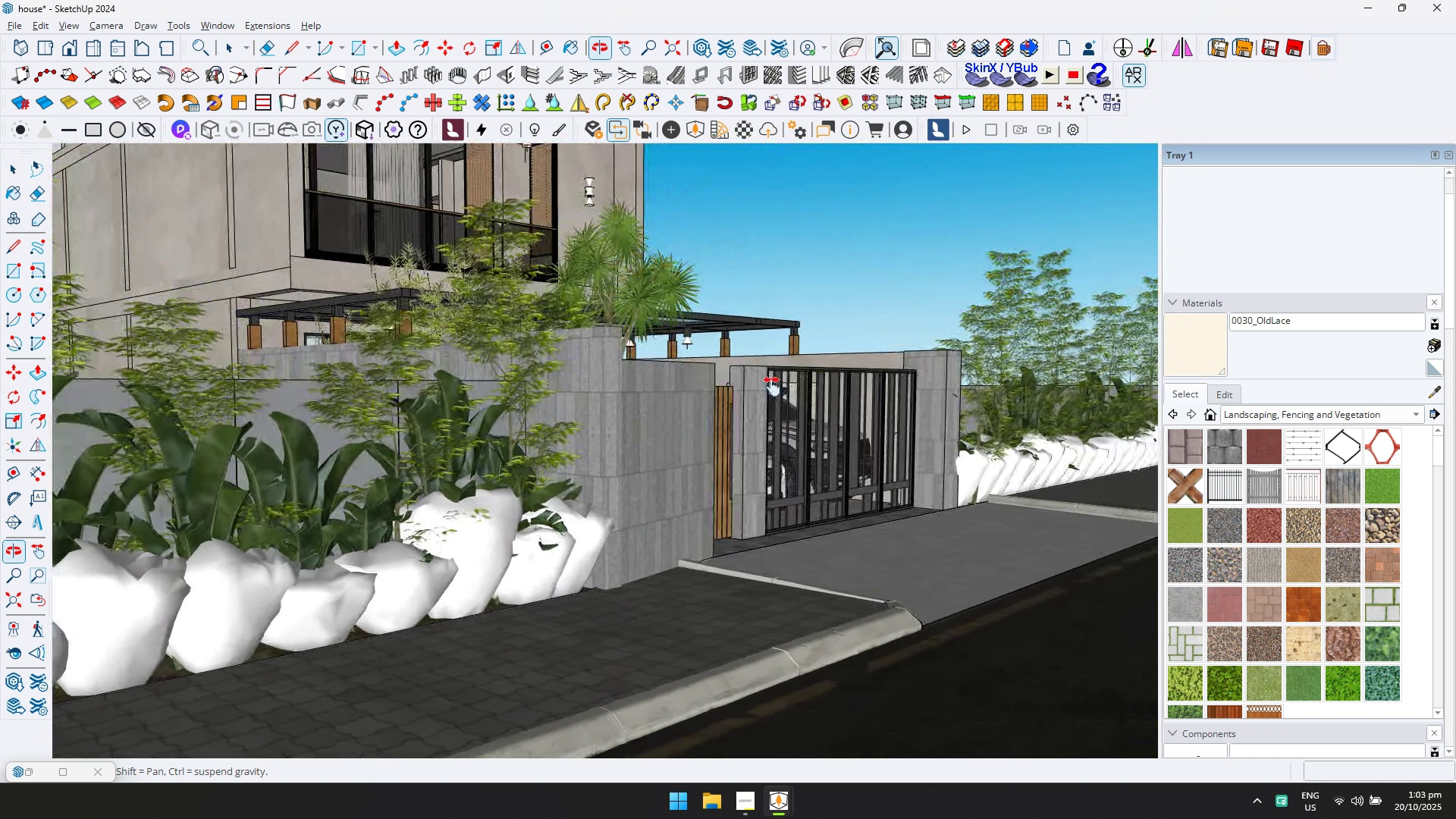 
key(Shift+ShiftLeft)
 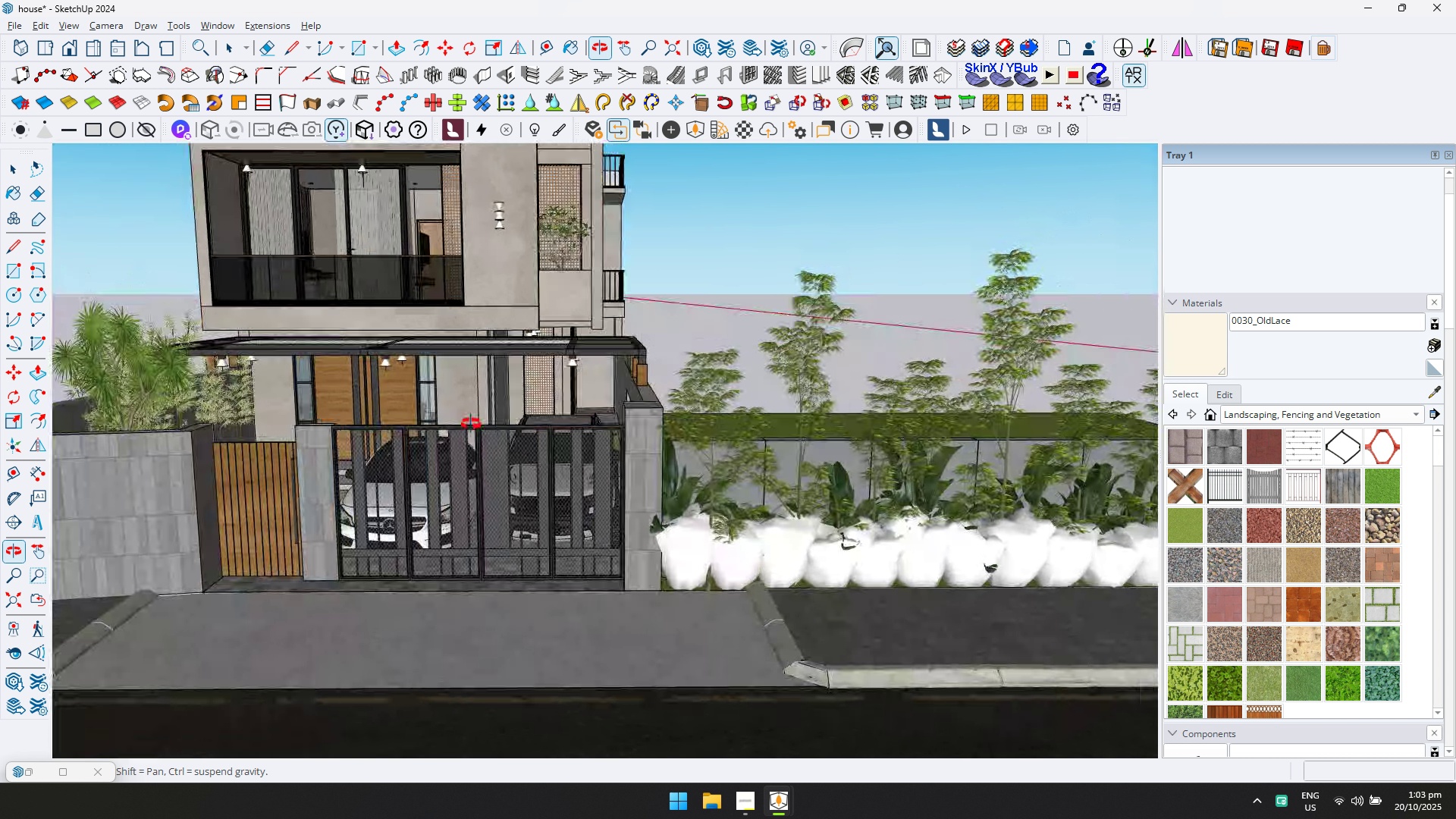 
hold_key(key=ShiftLeft, duration=0.33)
 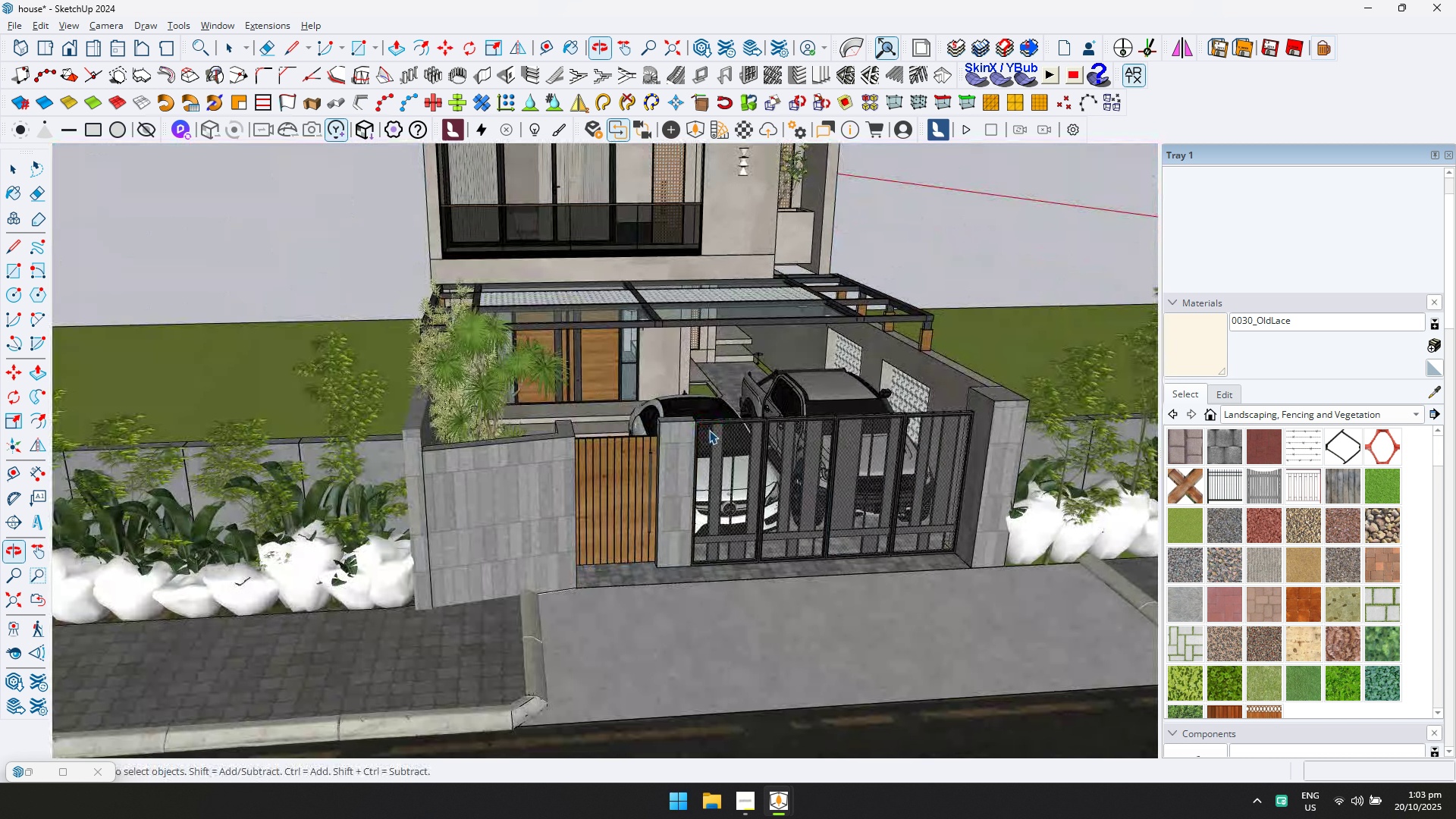 
scroll: coordinate [703, 435], scroll_direction: down, amount: 7.0
 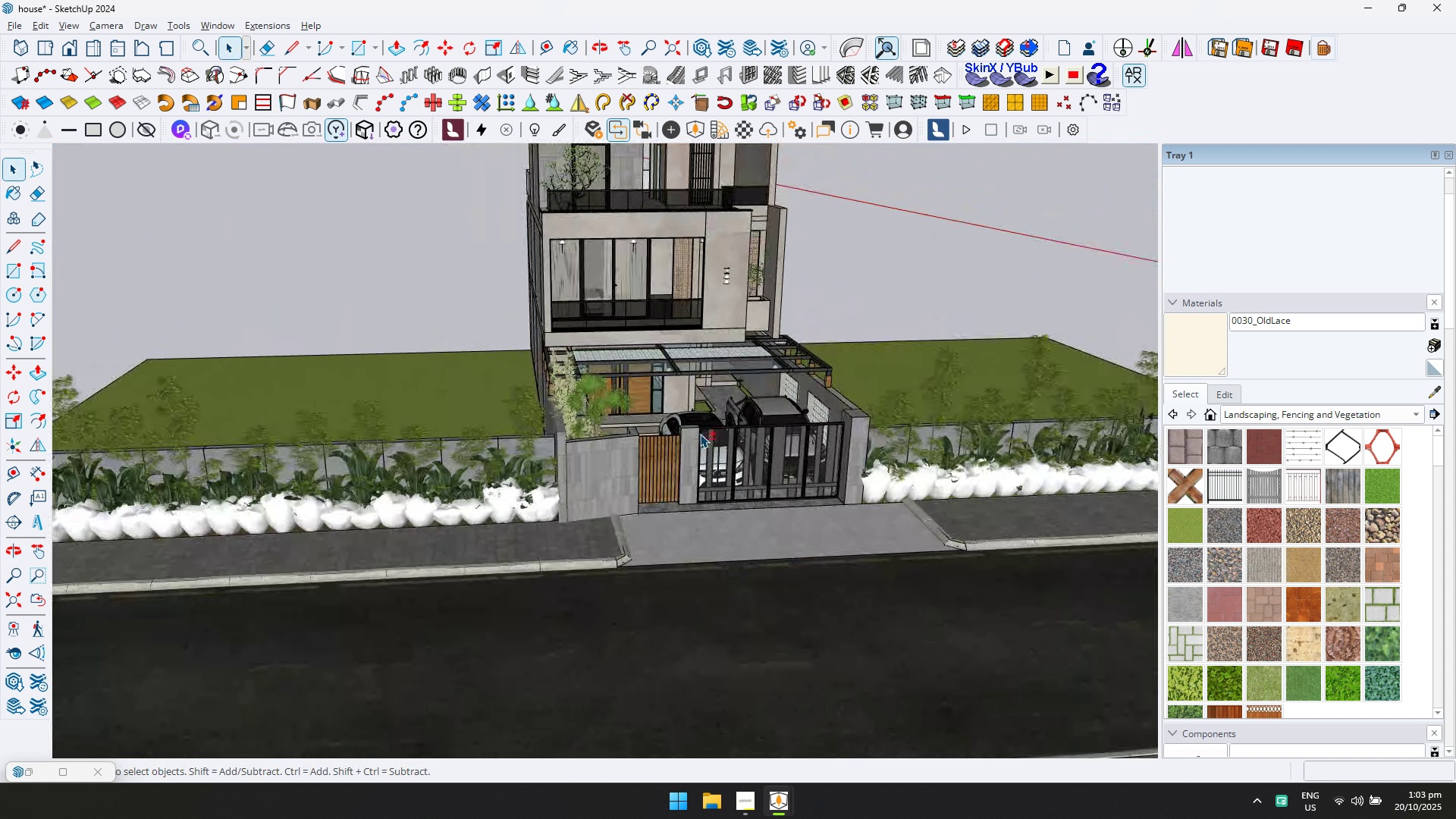 
hold_key(key=ShiftLeft, duration=0.32)
 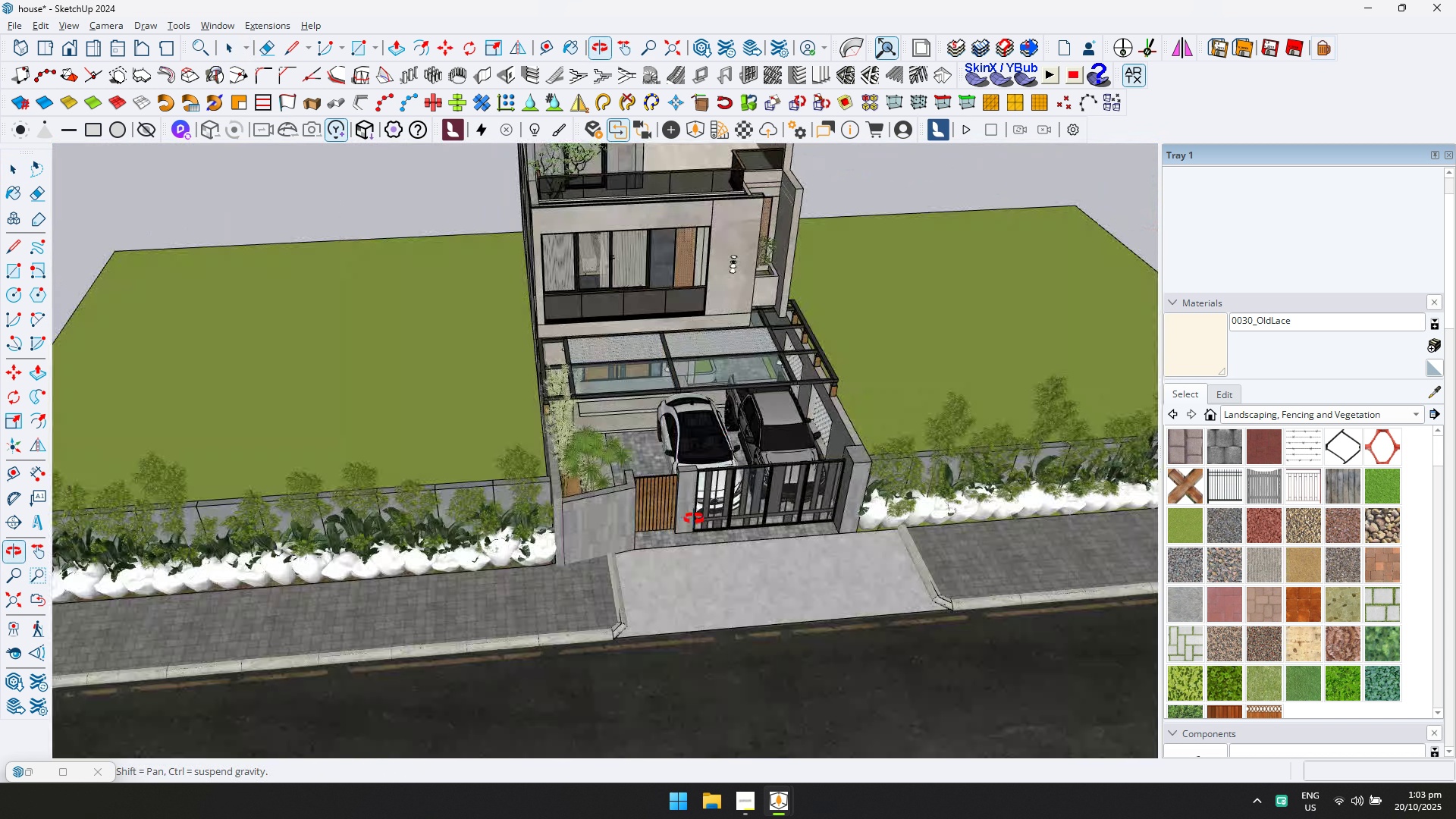 
key(Shift+ShiftLeft)
 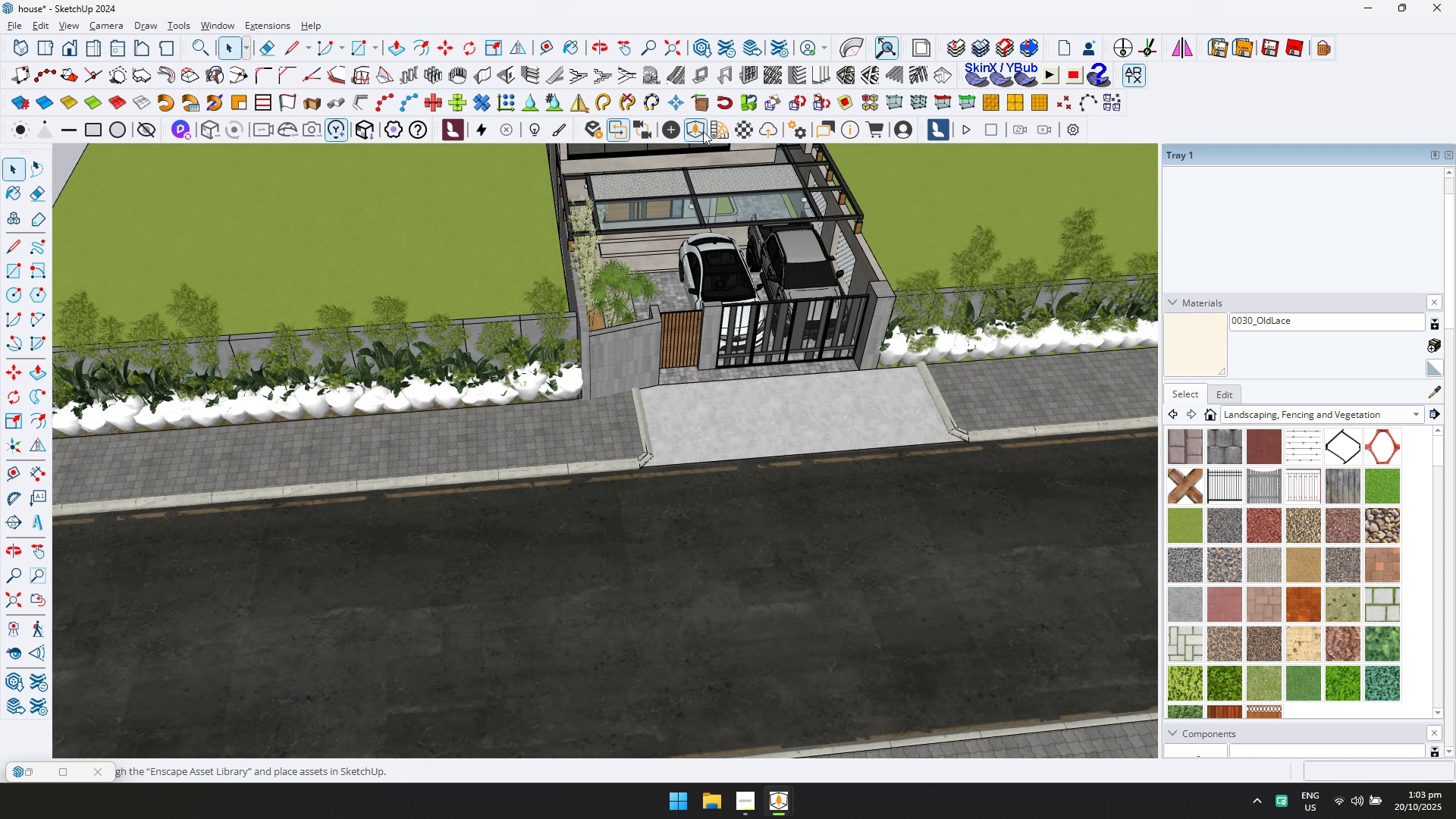 
left_click([701, 131])
 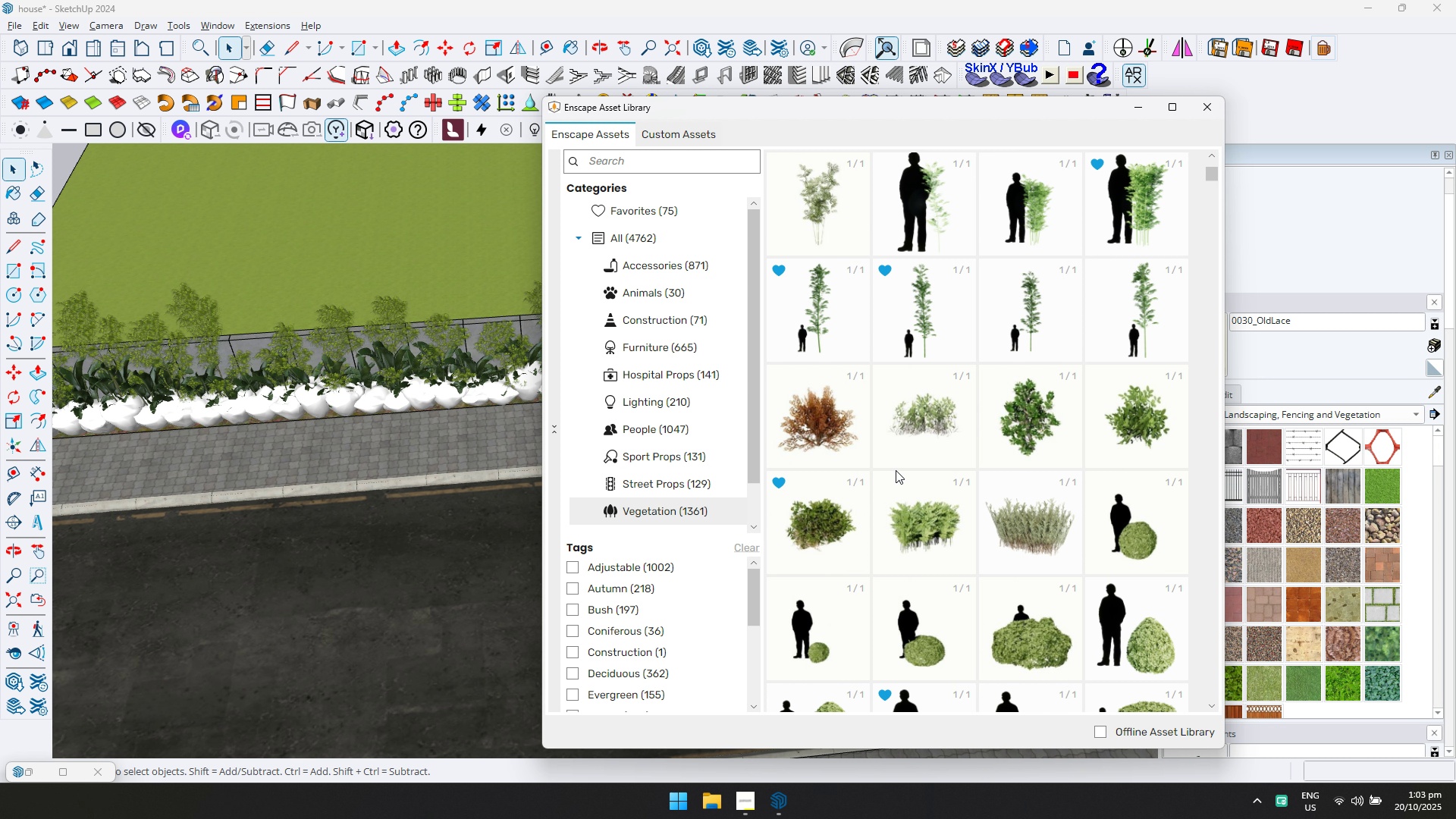 
scroll: coordinate [999, 549], scroll_direction: down, amount: 7.0
 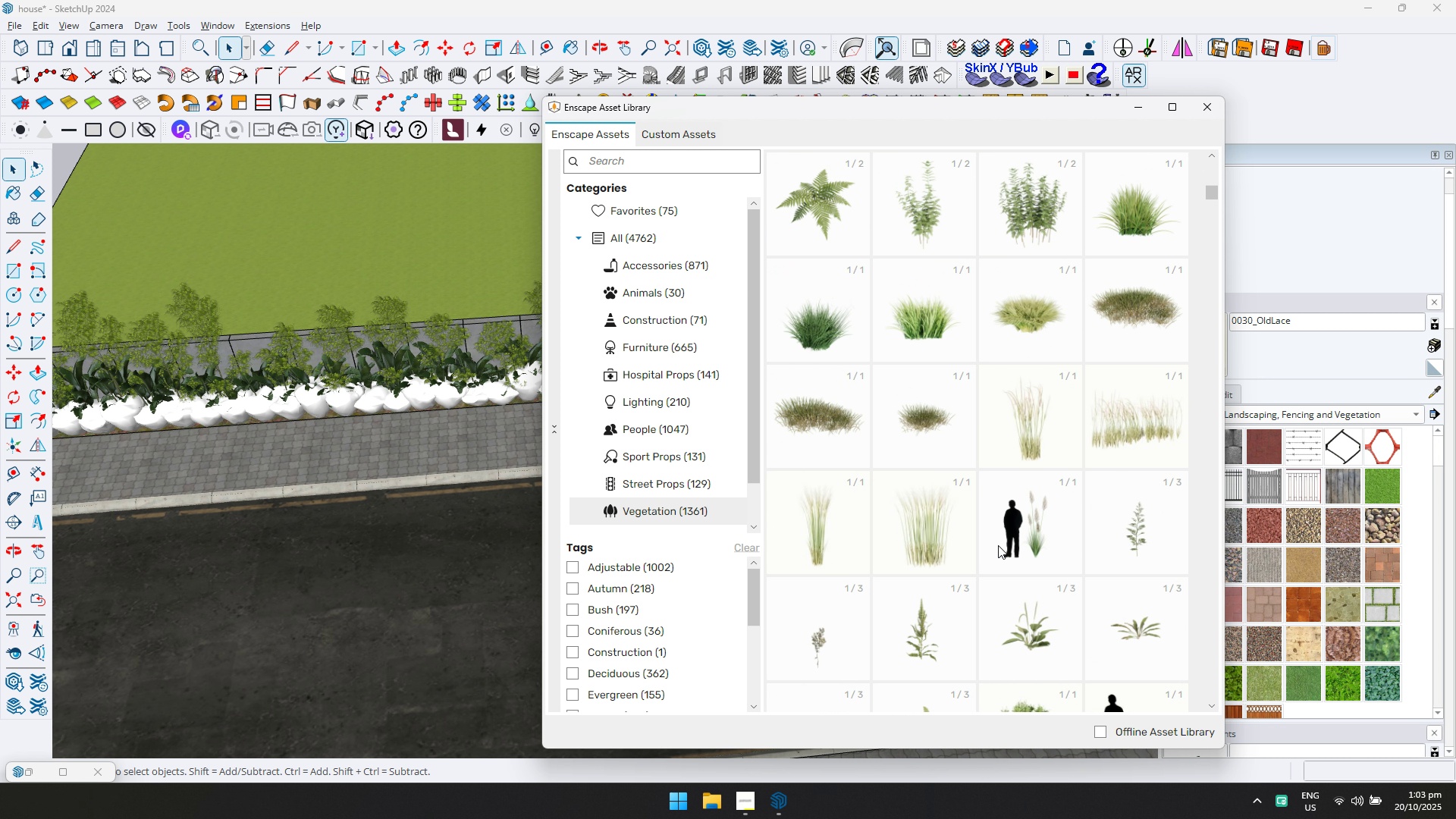 
scroll: coordinate [998, 545], scroll_direction: up, amount: 6.0
 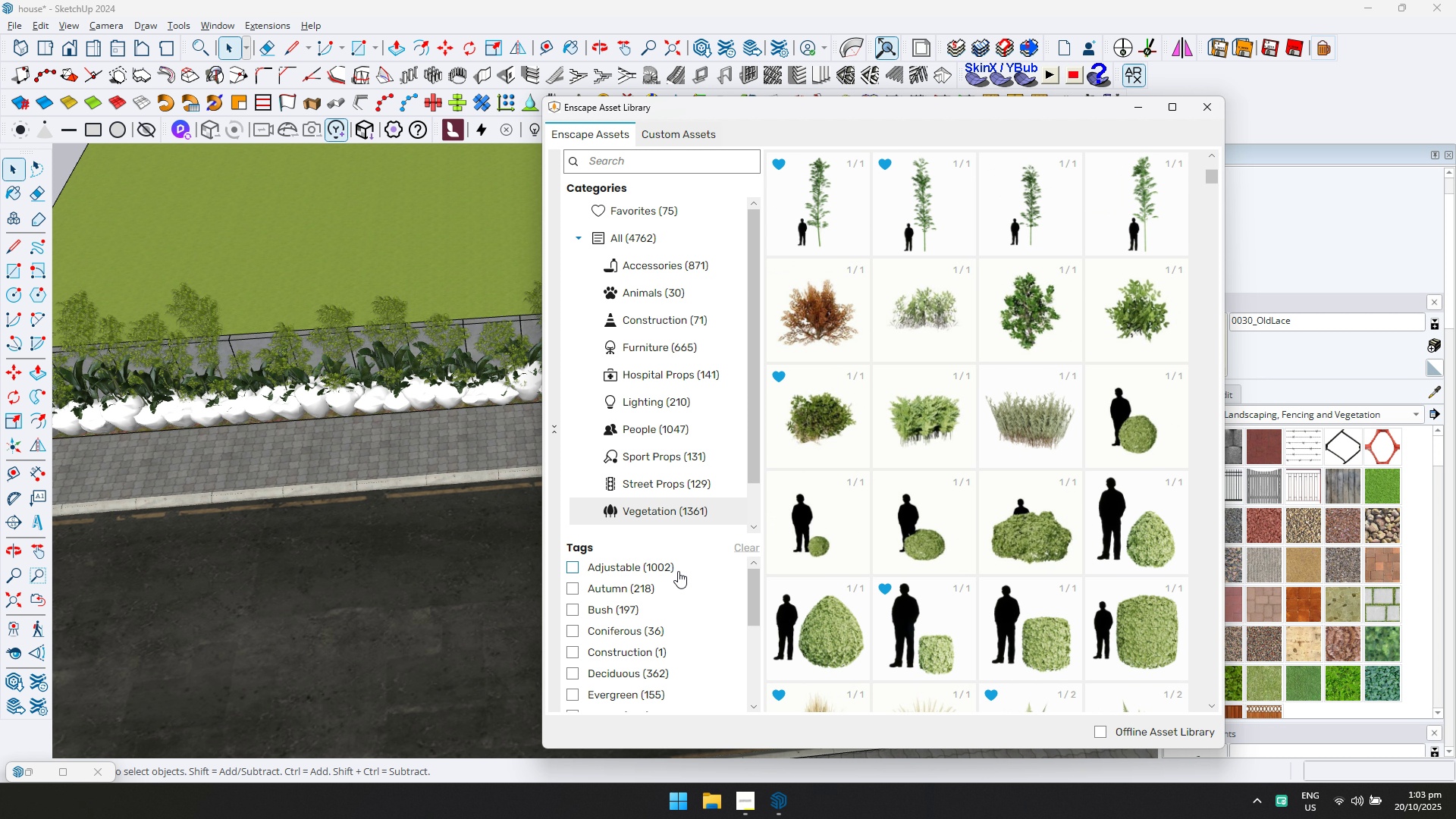 
scroll: coordinate [677, 654], scroll_direction: down, amount: 5.0
 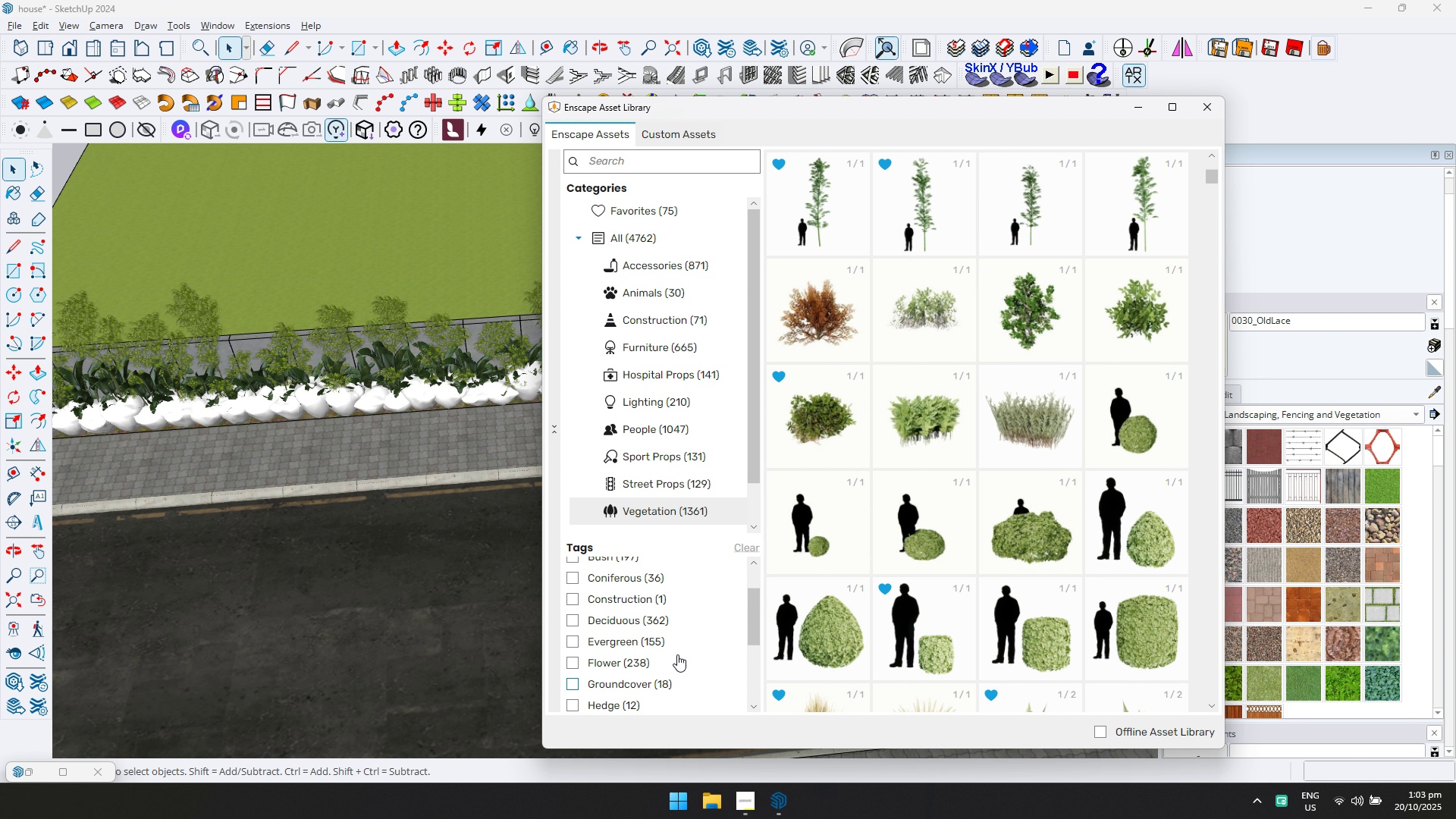 
scroll: coordinate [677, 654], scroll_direction: none, amount: 0.0
 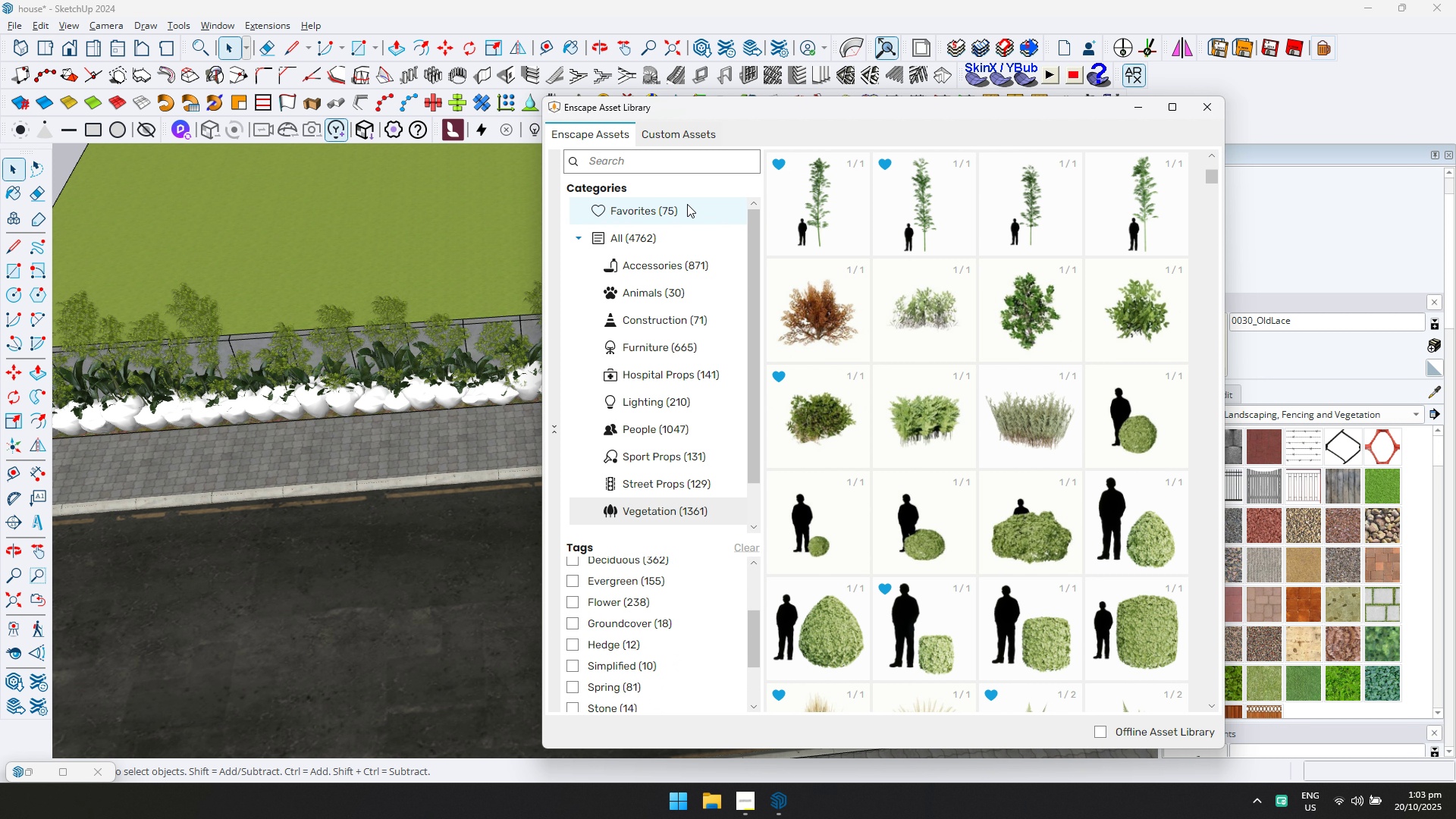 
left_click([686, 203])
 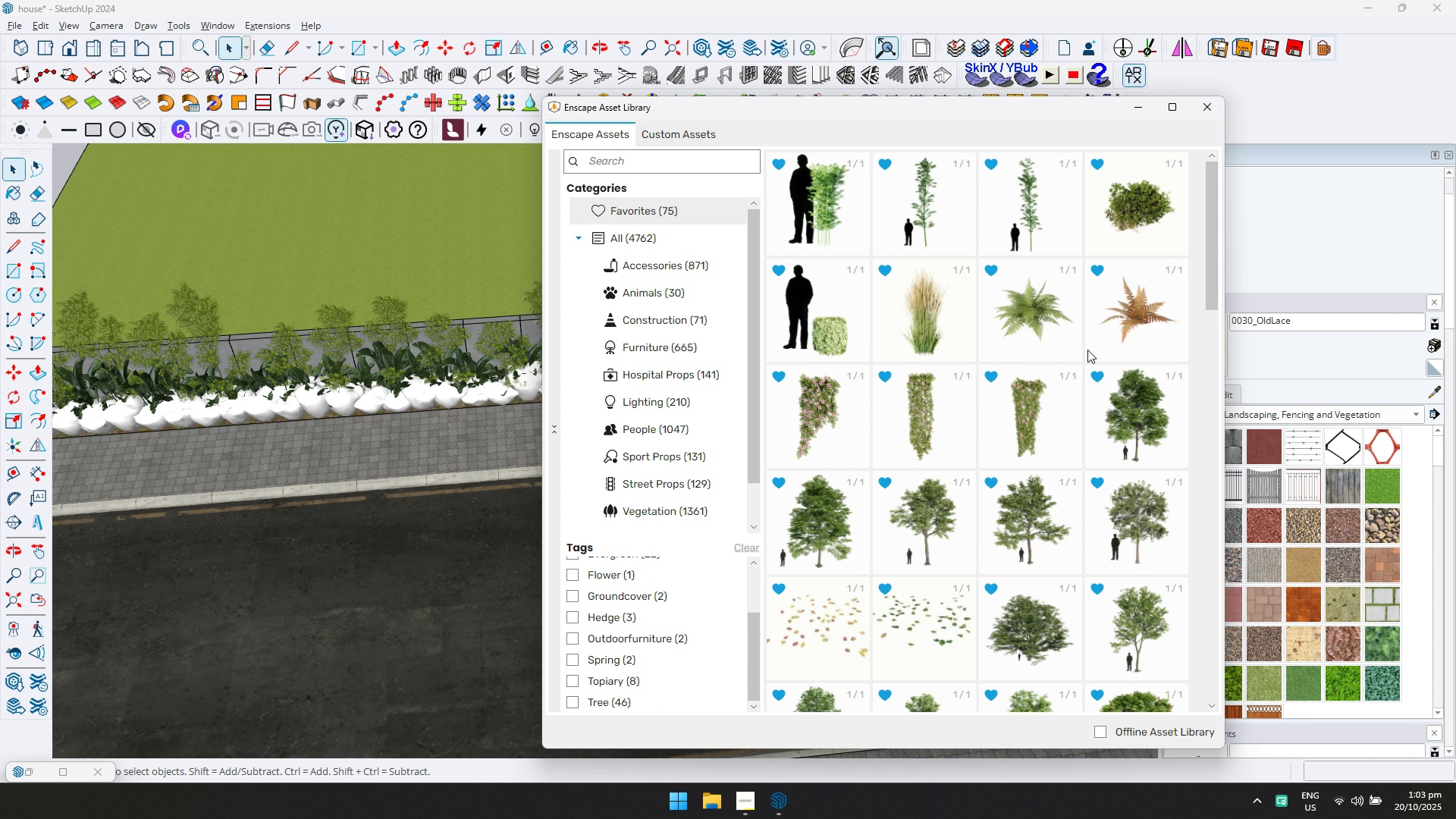 
scroll: coordinate [1052, 347], scroll_direction: down, amount: 2.0
 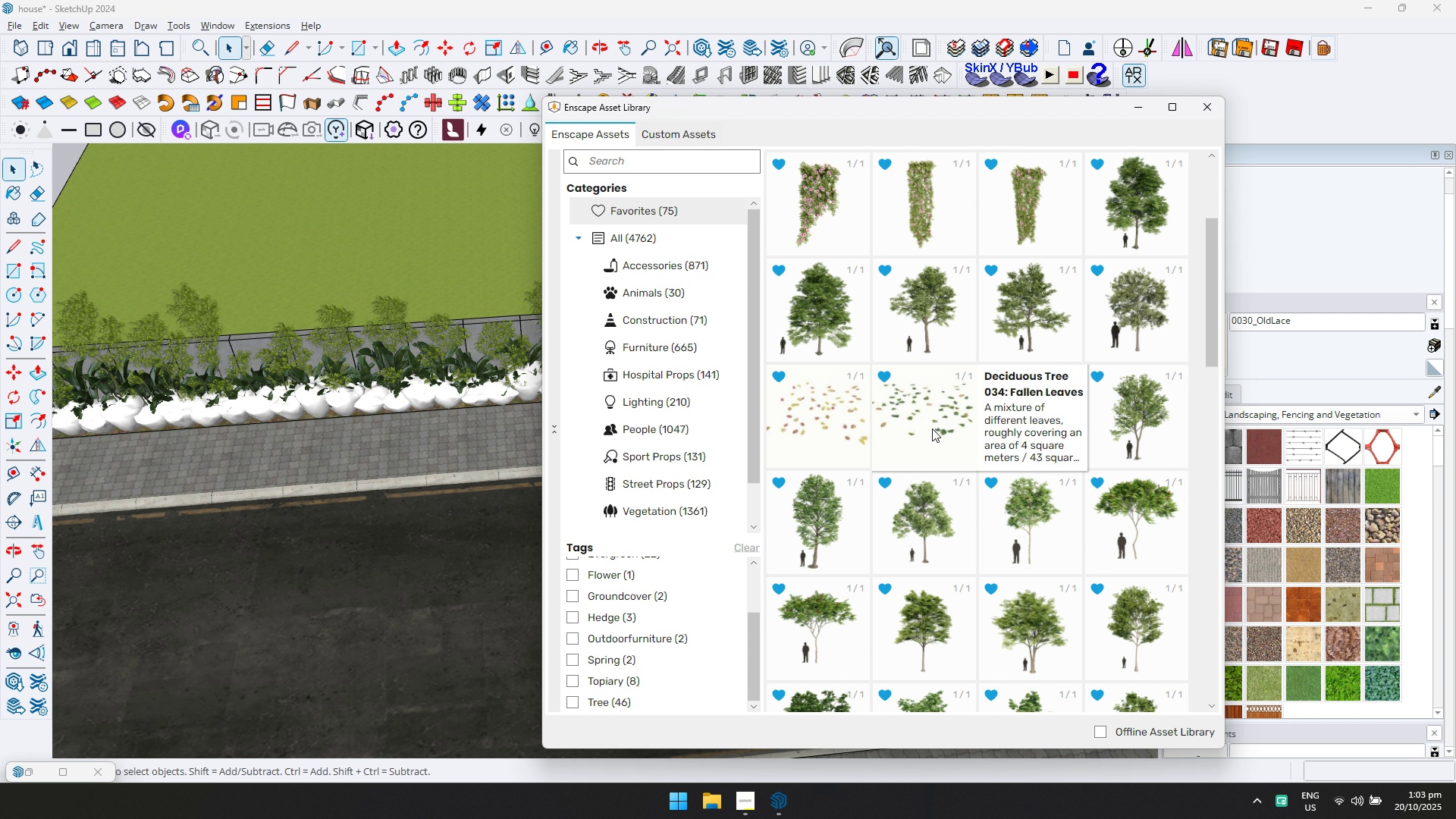 
double_click([932, 428])
 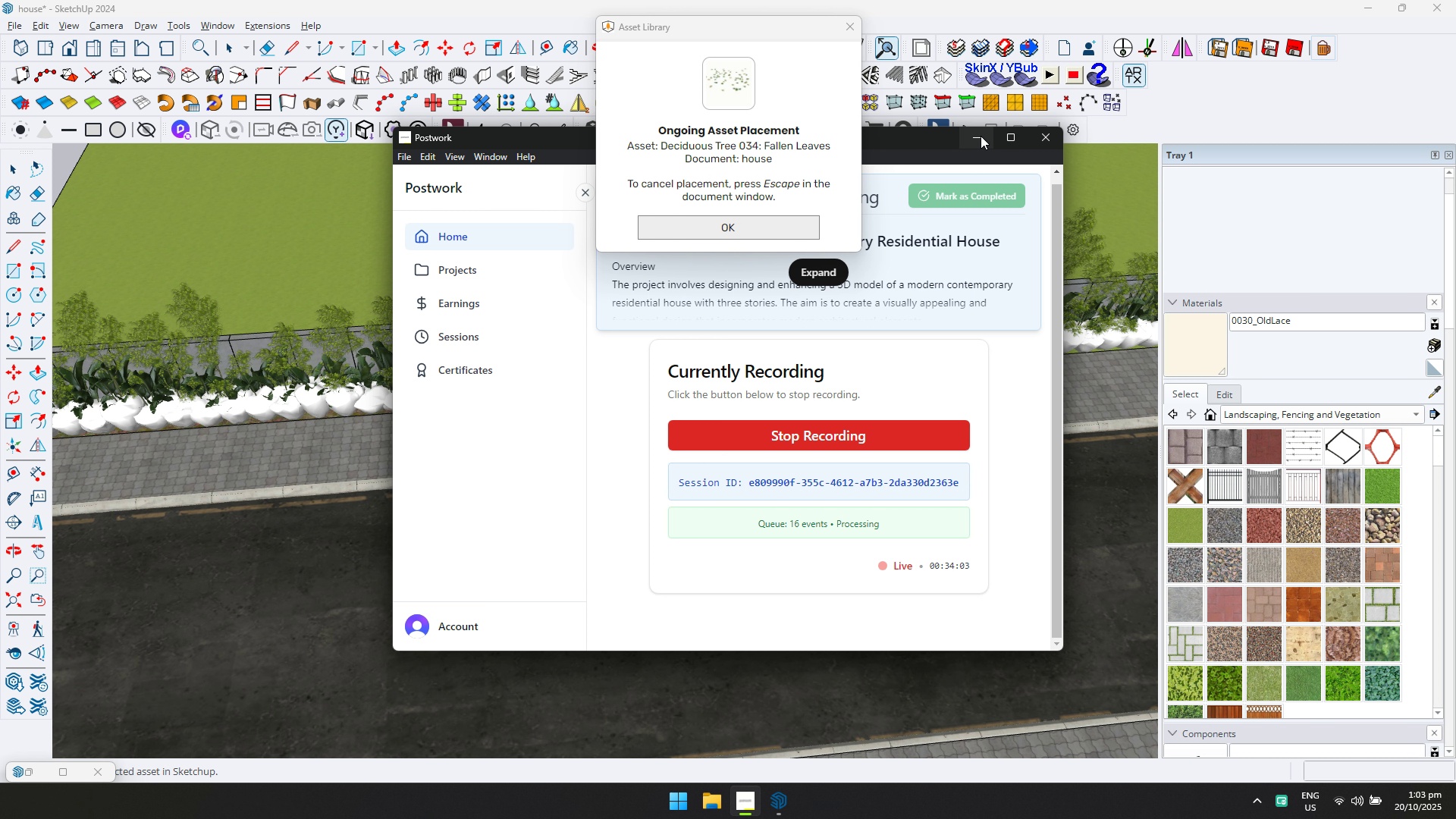 
left_click([981, 136])